 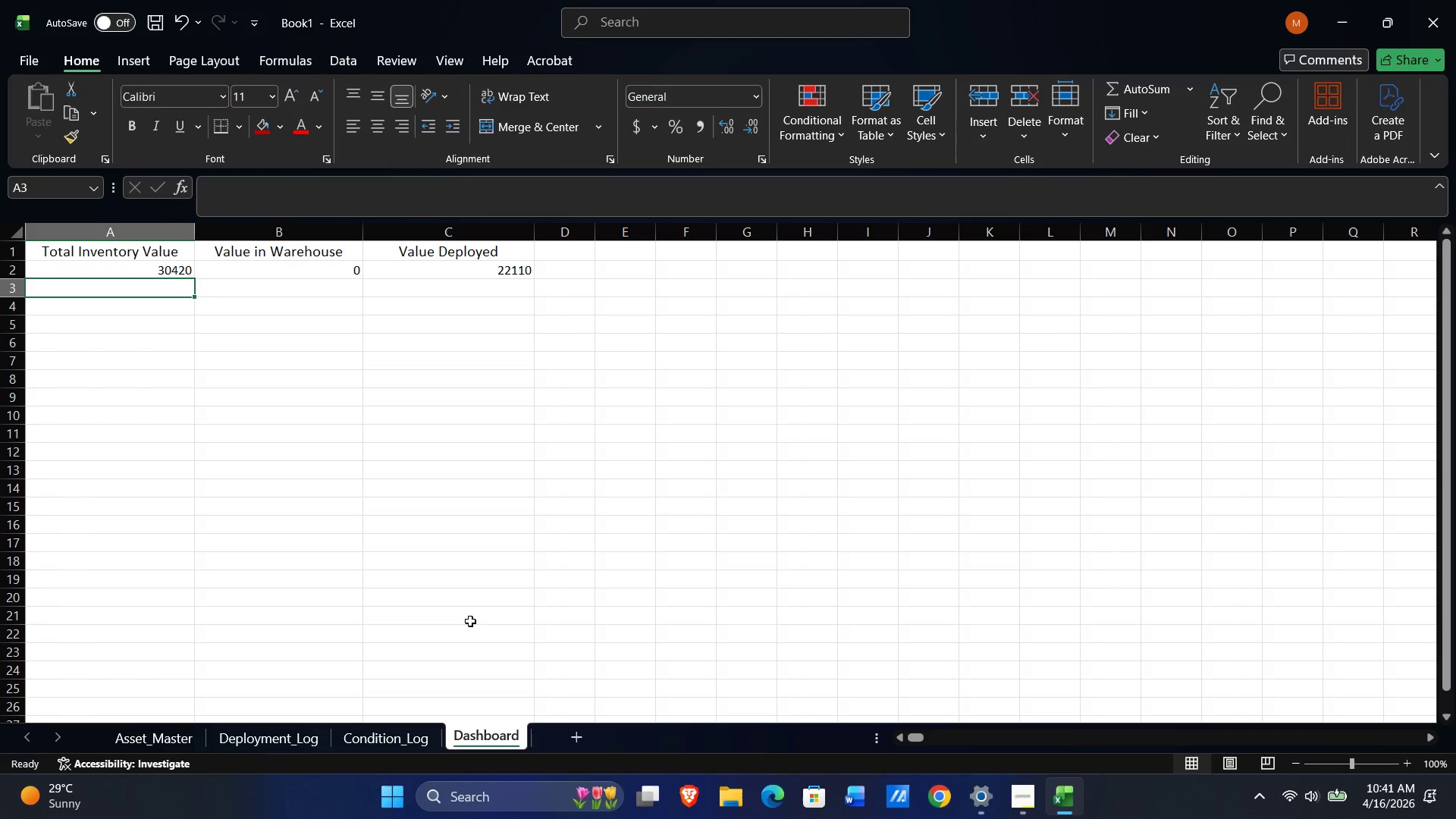 
left_click([107, 739])
 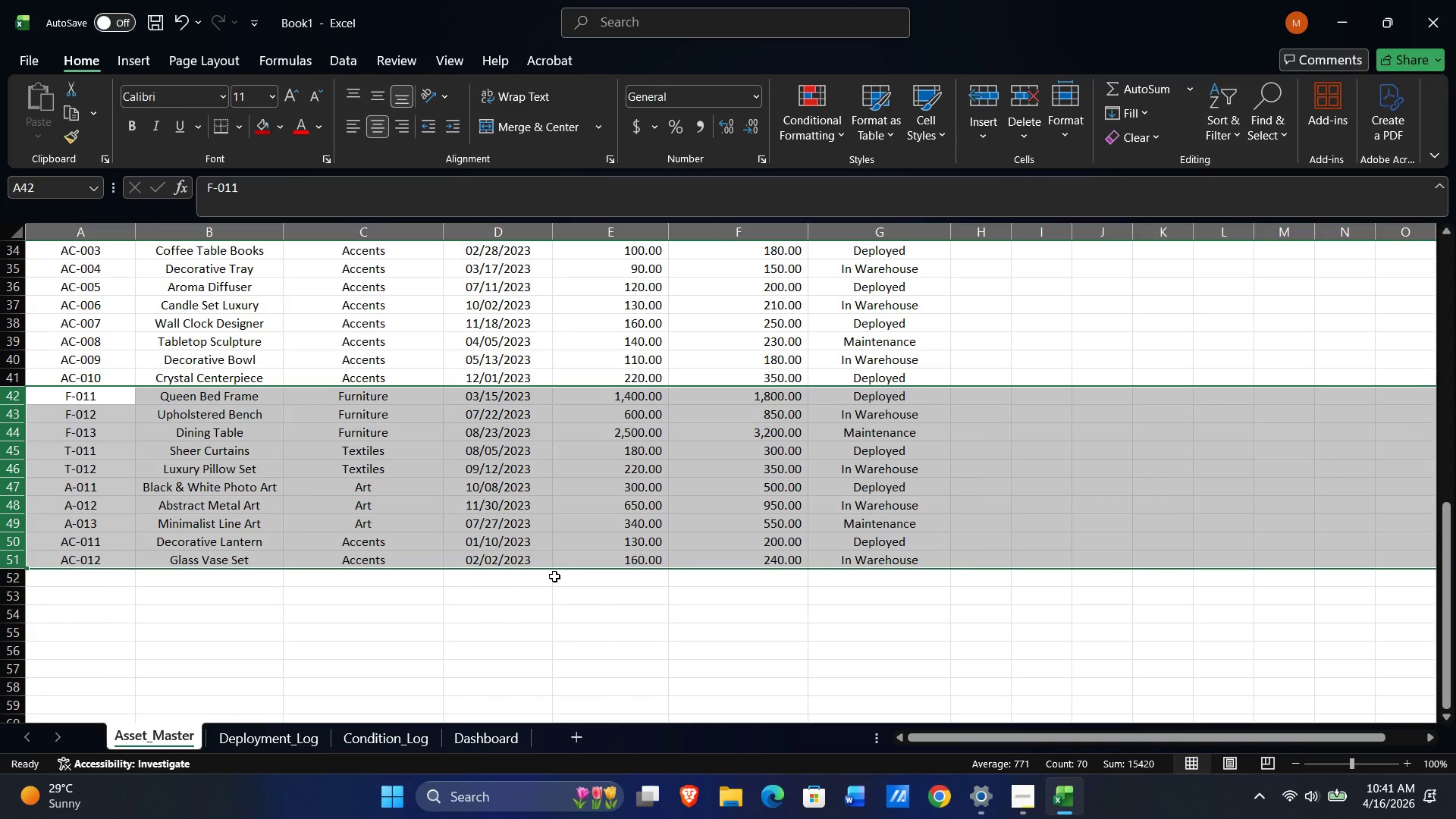 
scroll: coordinate [558, 575], scroll_direction: up, amount: 29.0
 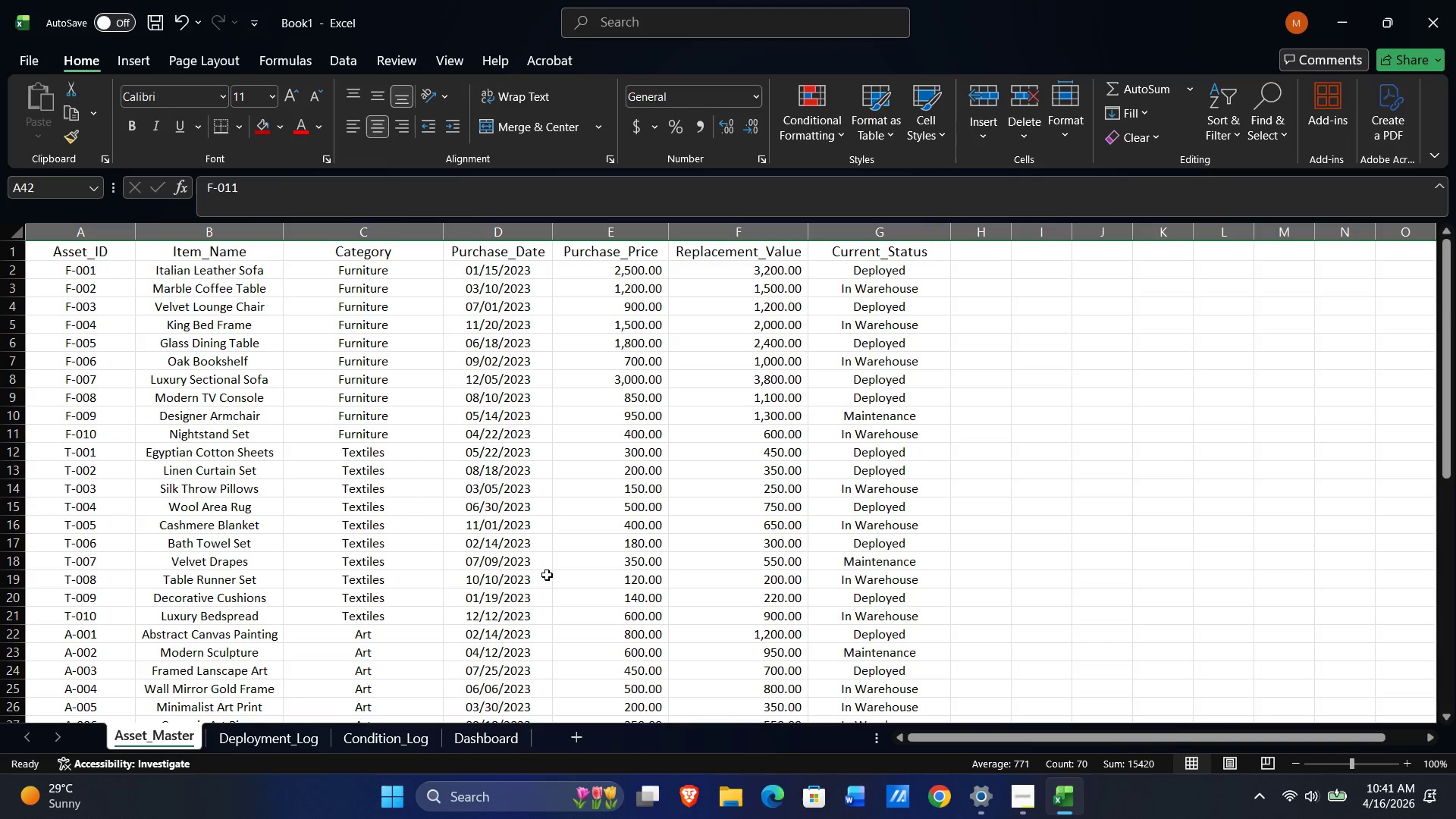 
wait(7.64)
 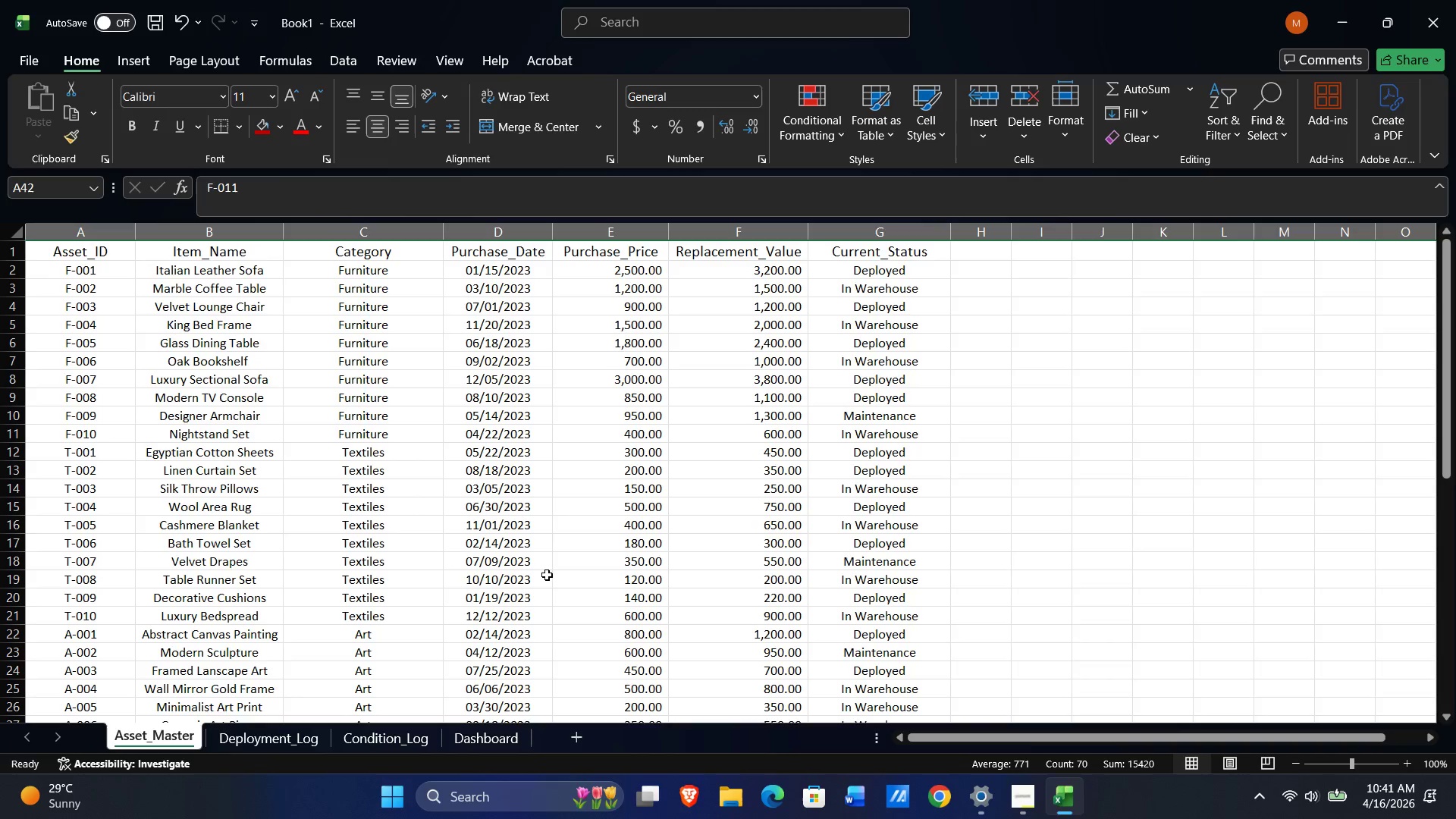 
left_click([100, 273])
 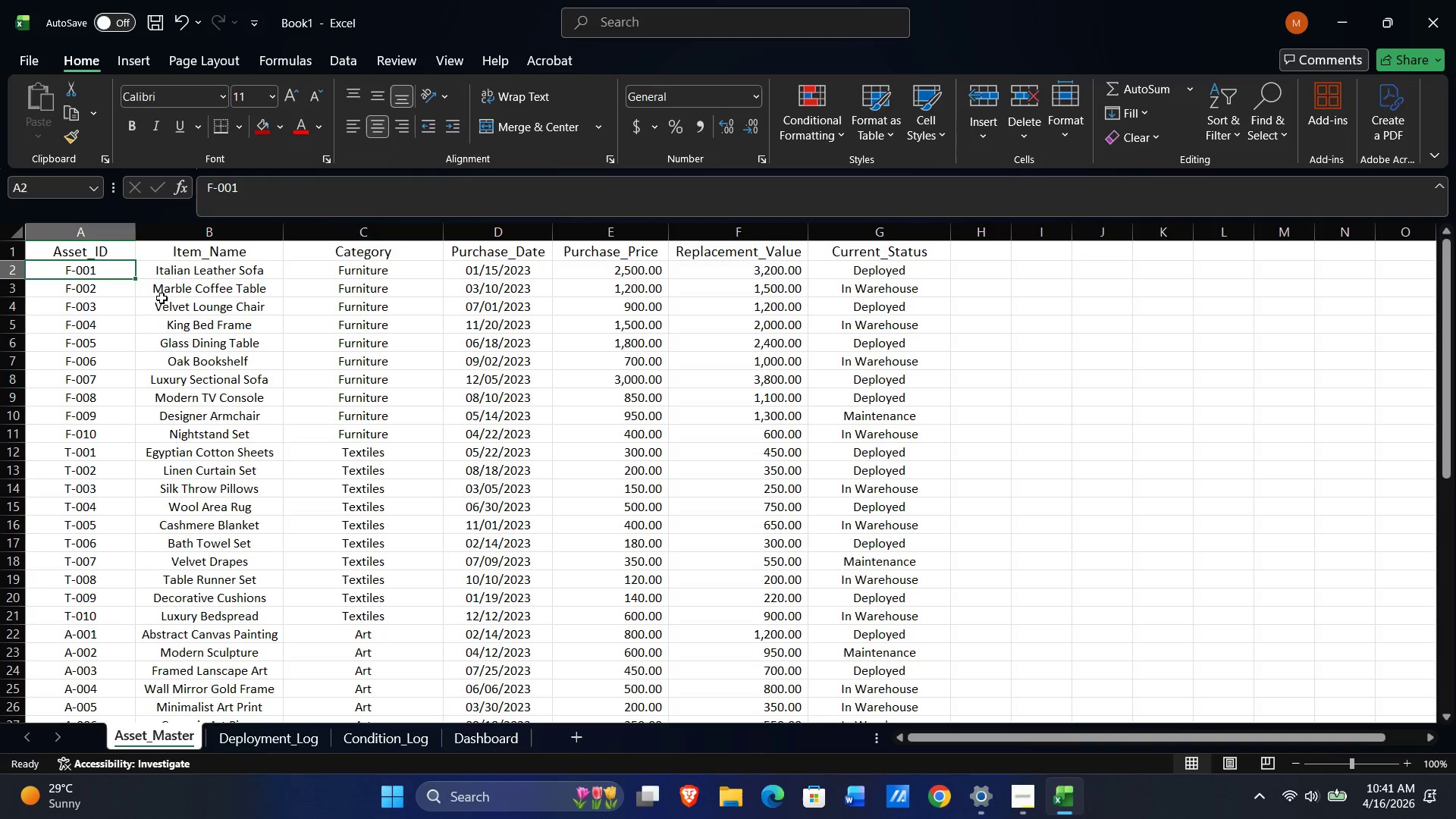 
key(Control+A)
 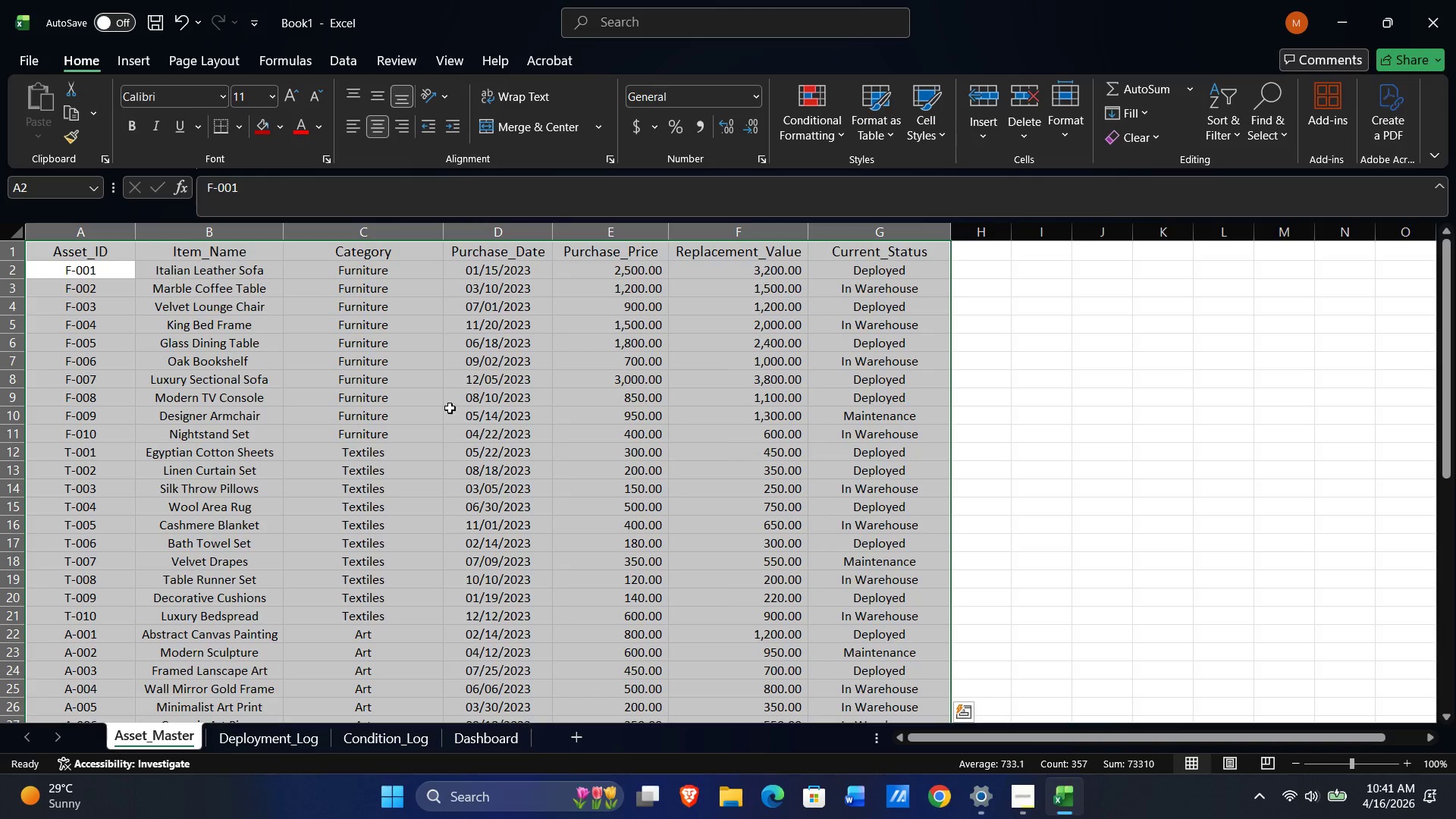 
scroll: coordinate [490, 447], scroll_direction: down, amount: 10.0
 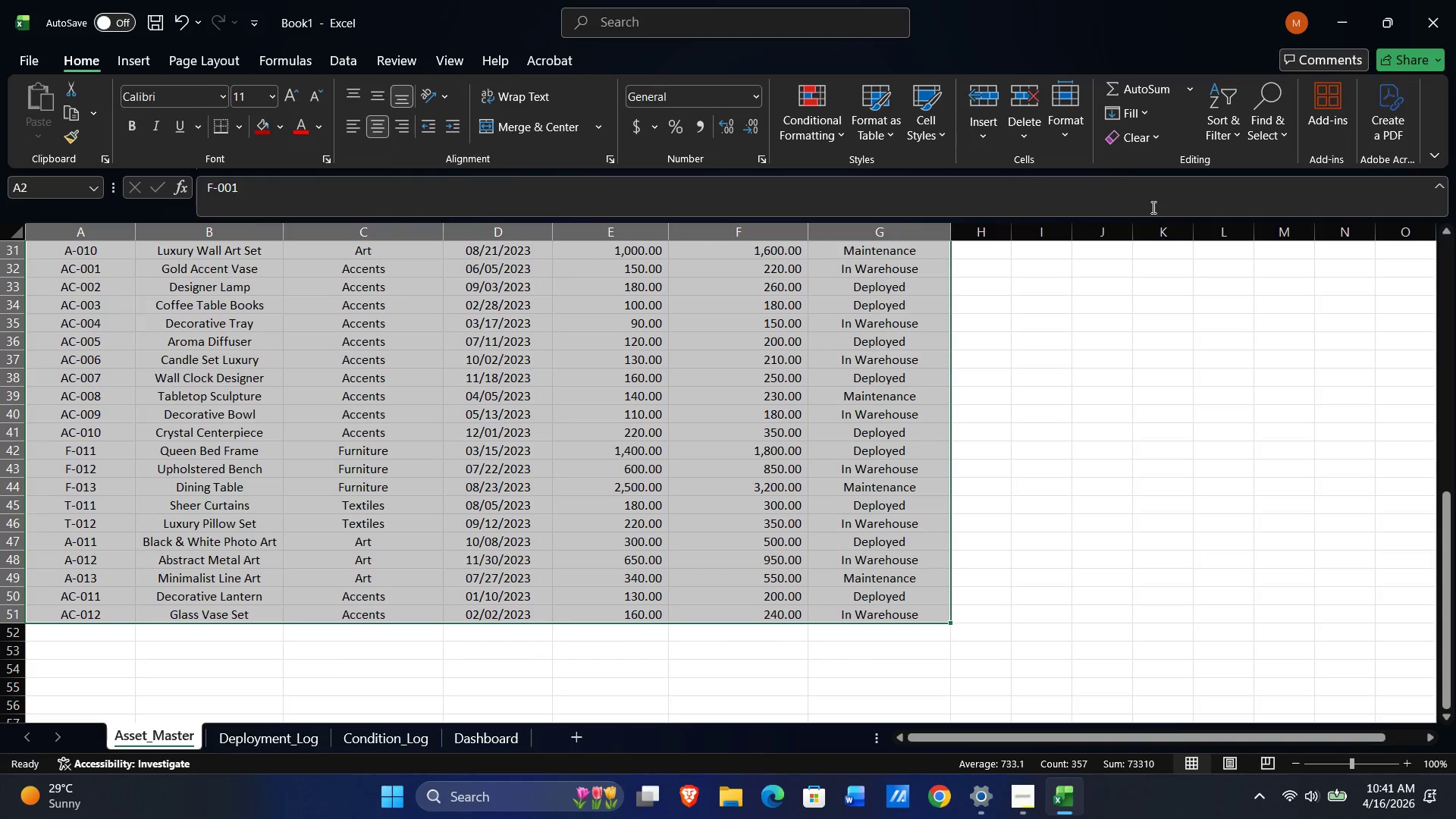 
left_click([121, 67])
 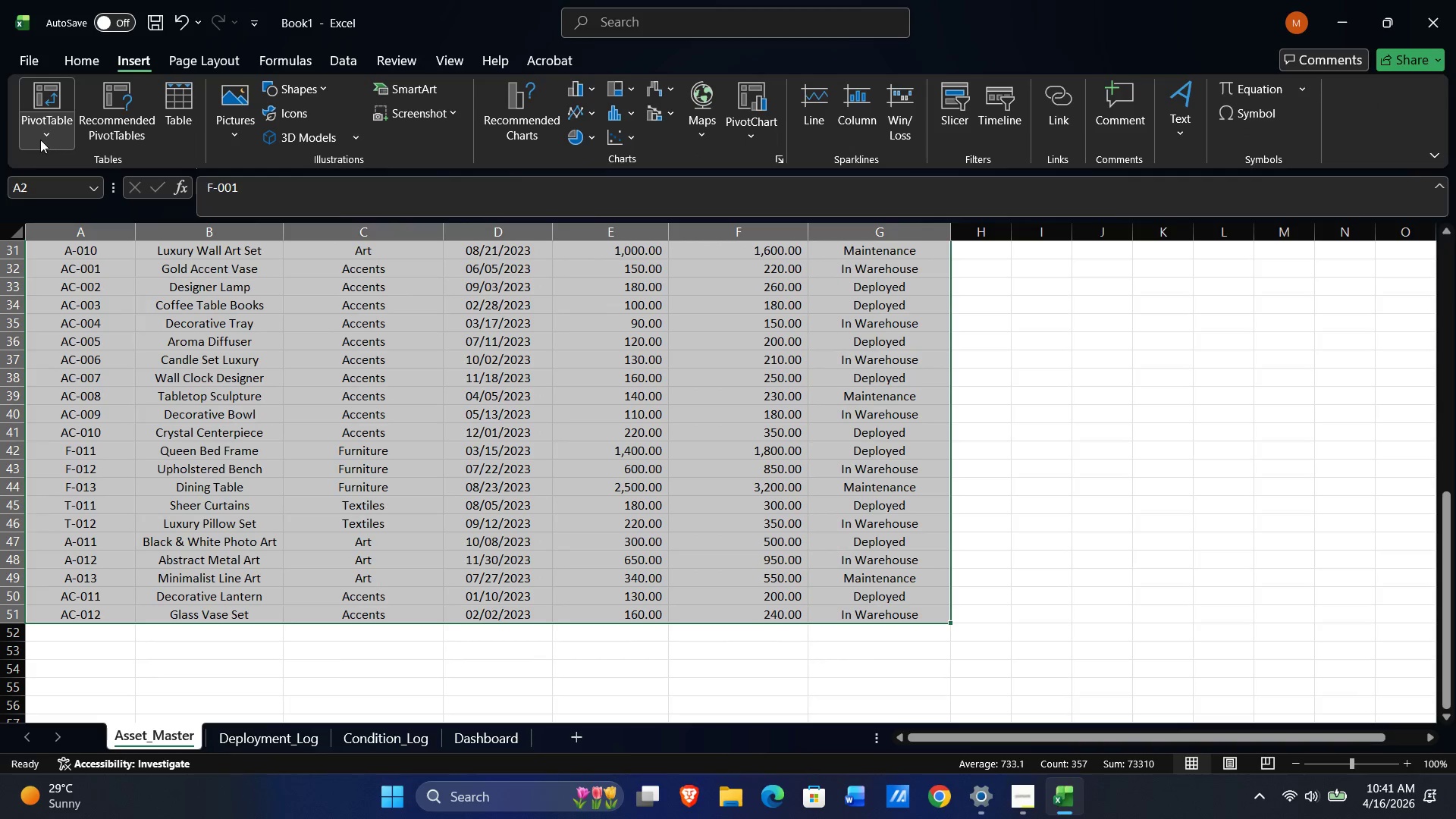 
left_click([37, 139])
 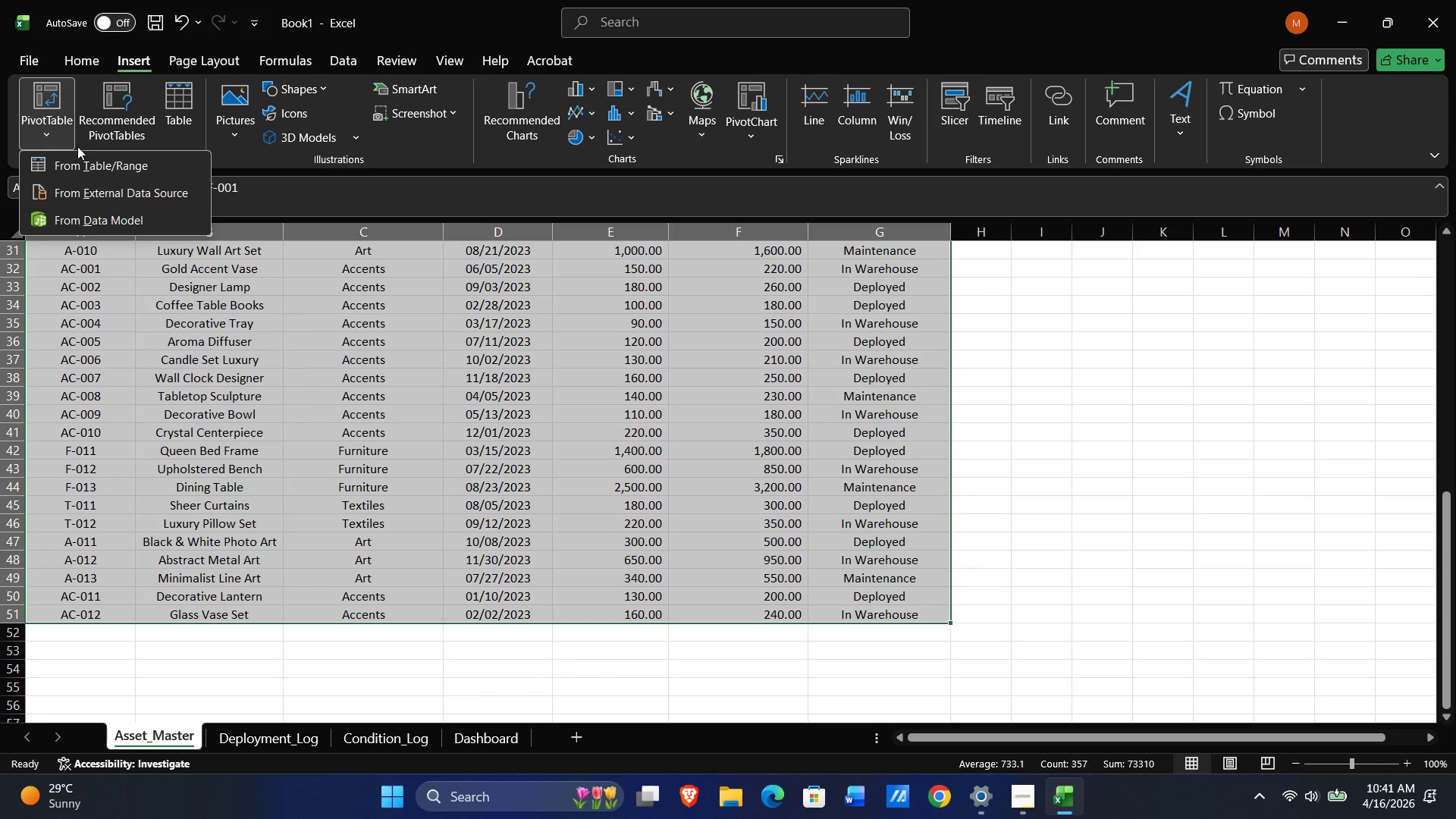 
left_click([90, 162])
 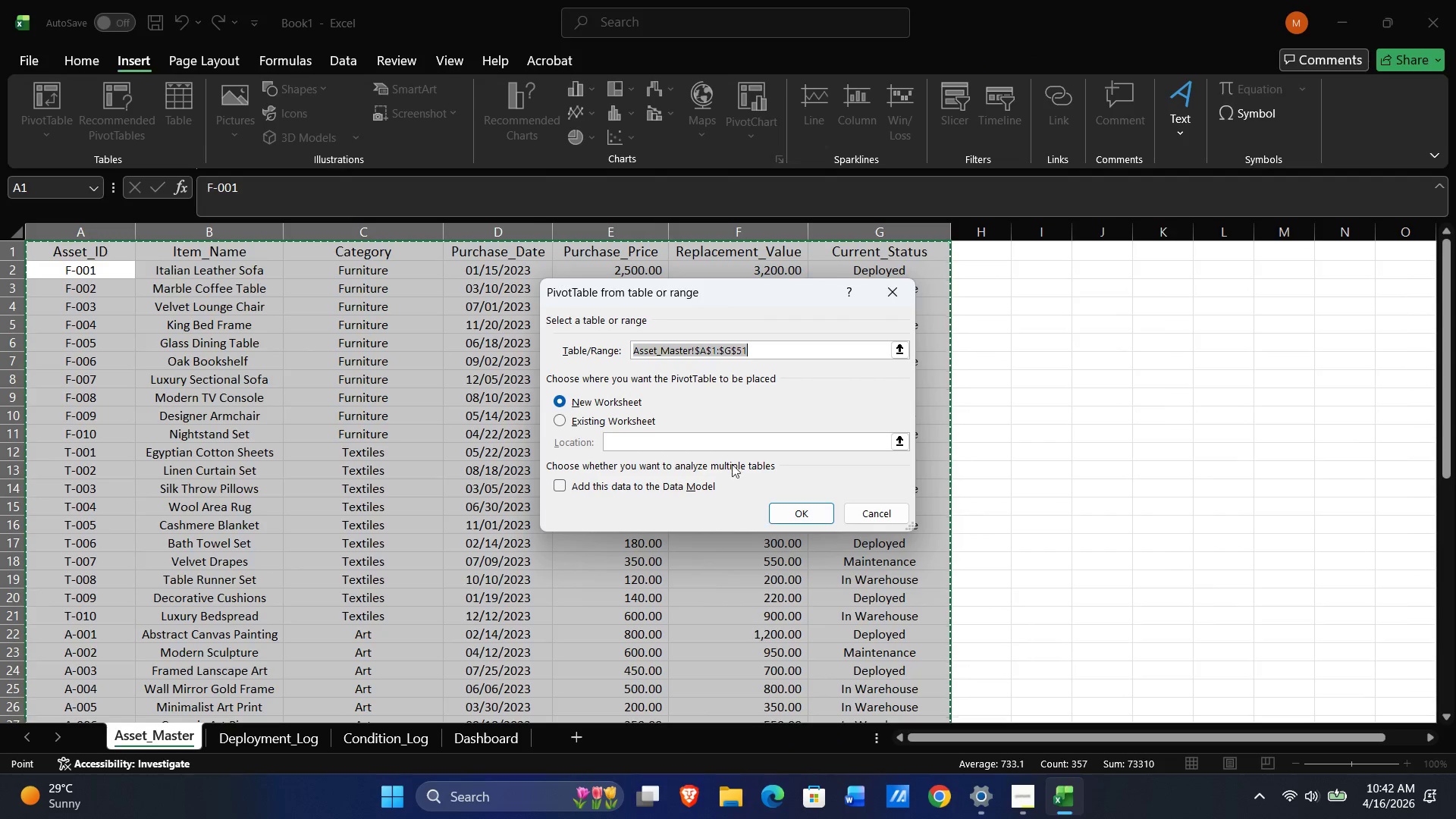 
wait(11.62)
 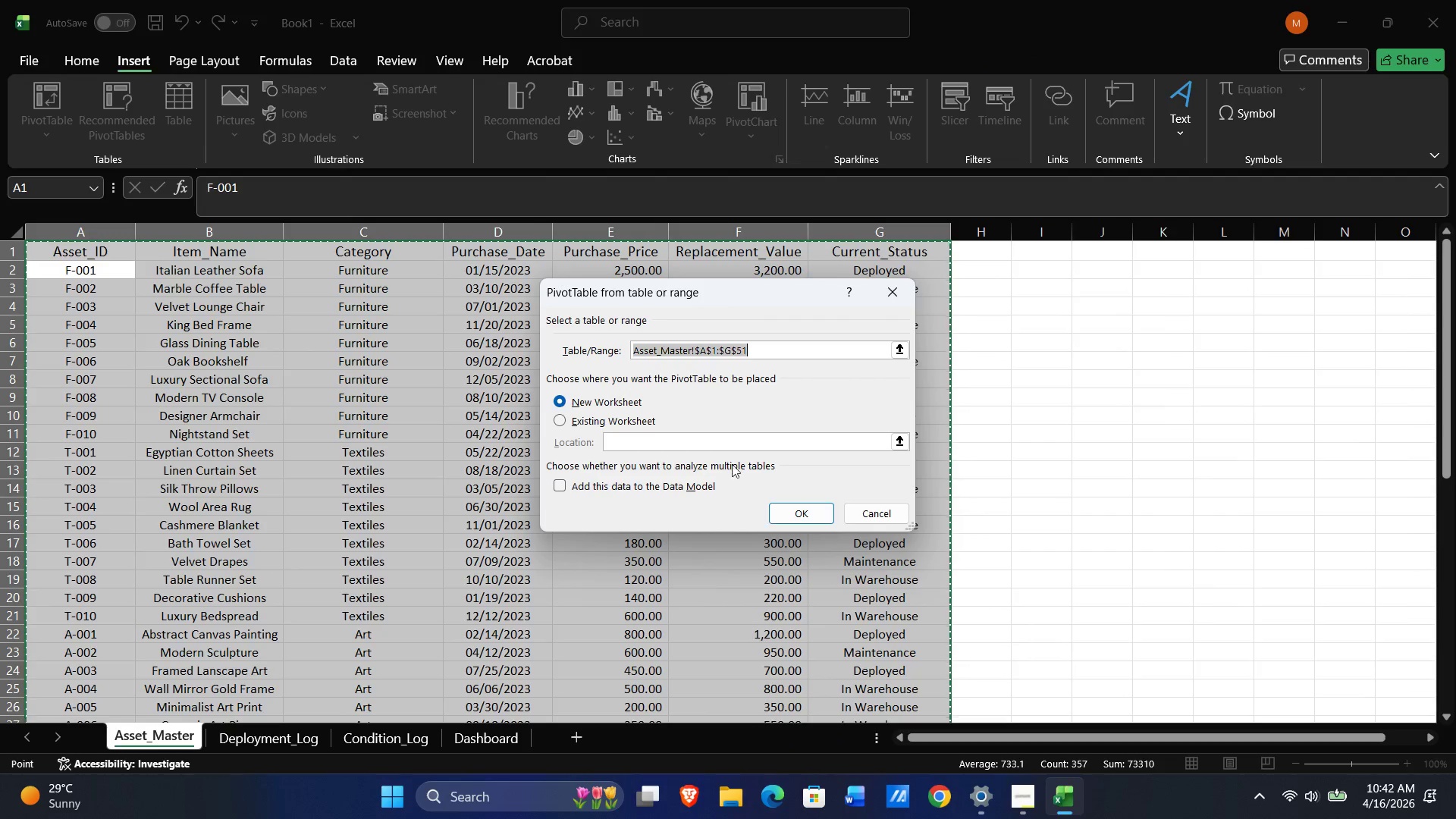 
left_click([795, 512])
 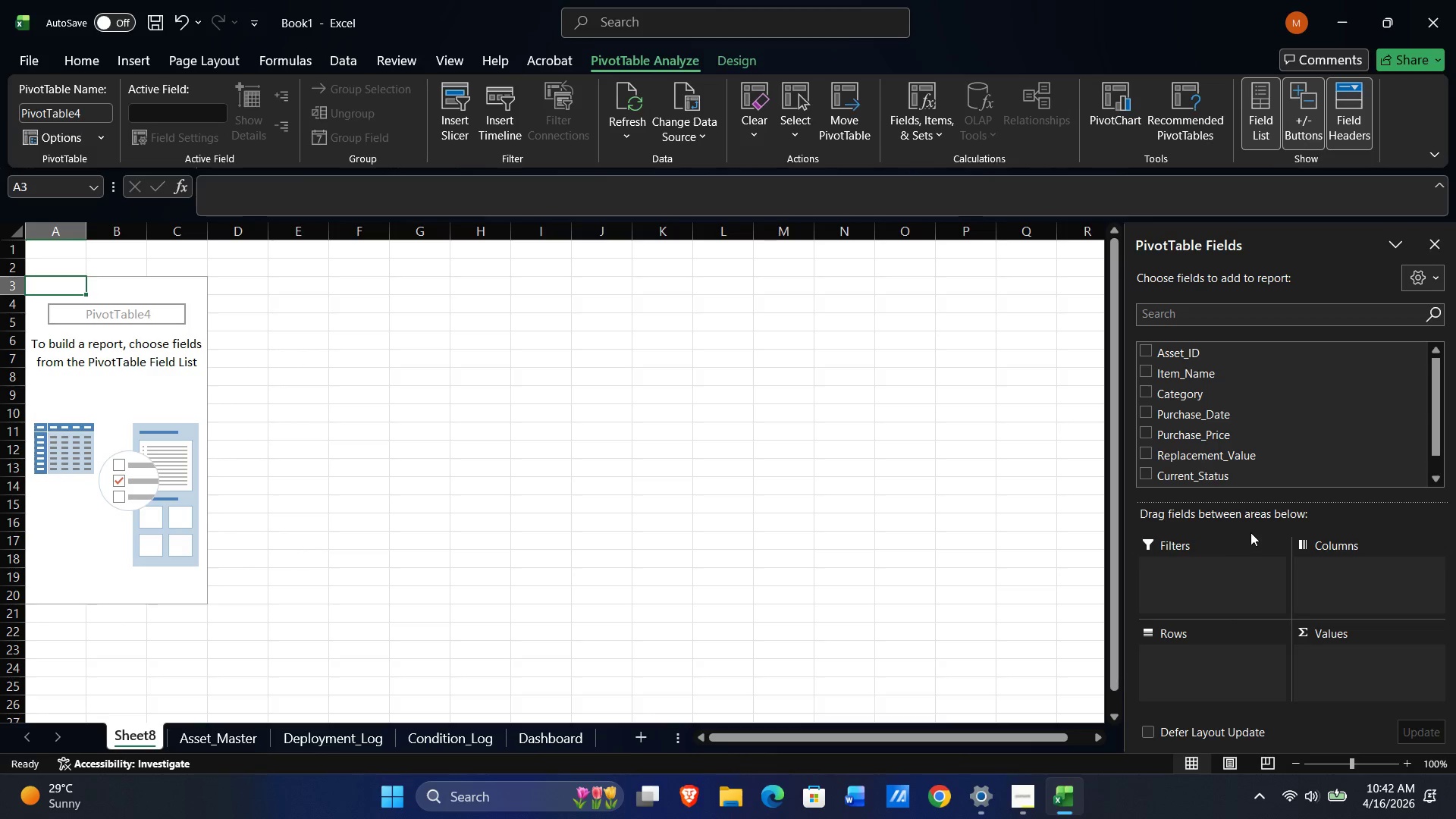 
wait(15.61)
 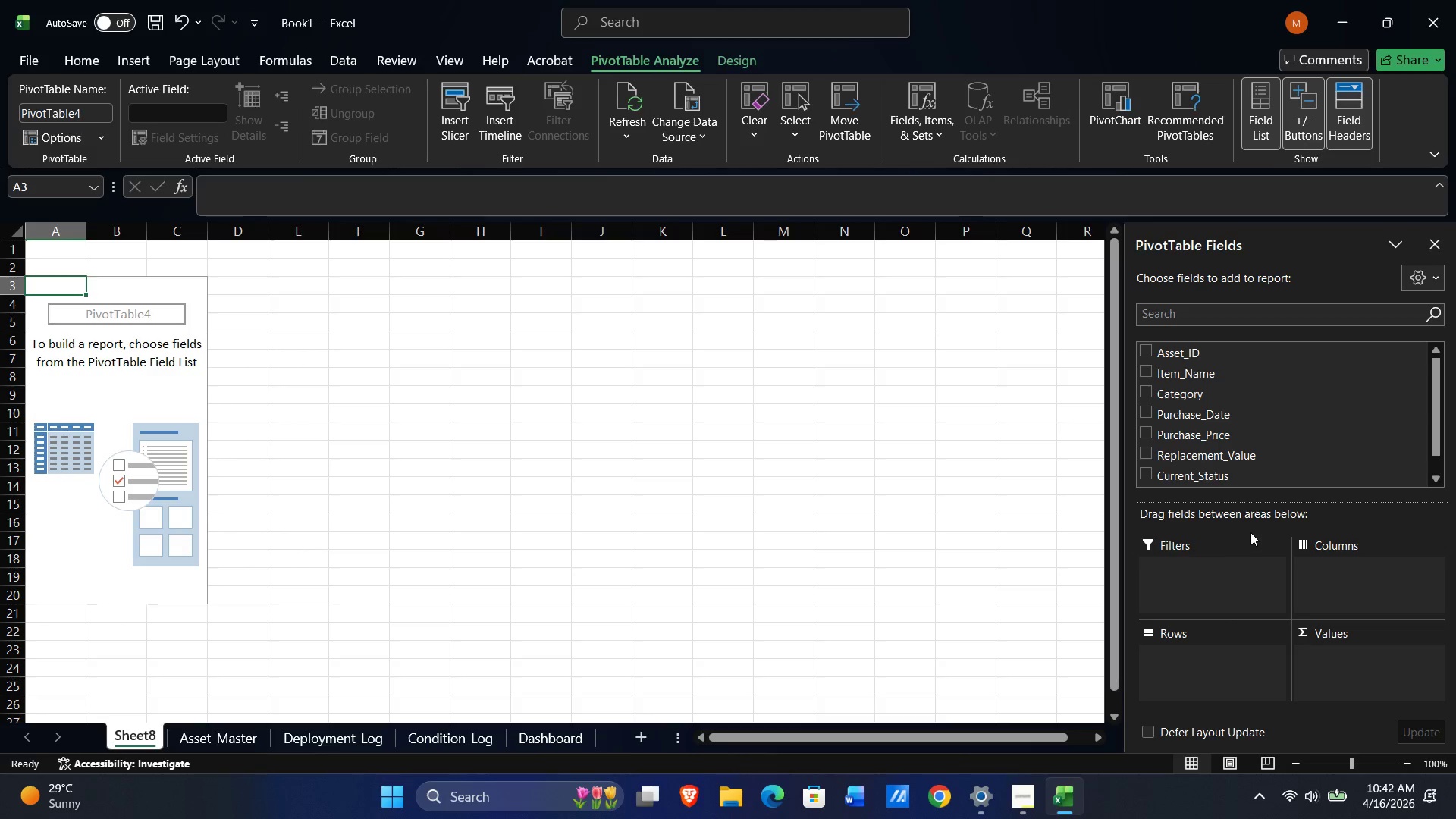 
left_click([1176, 649])
 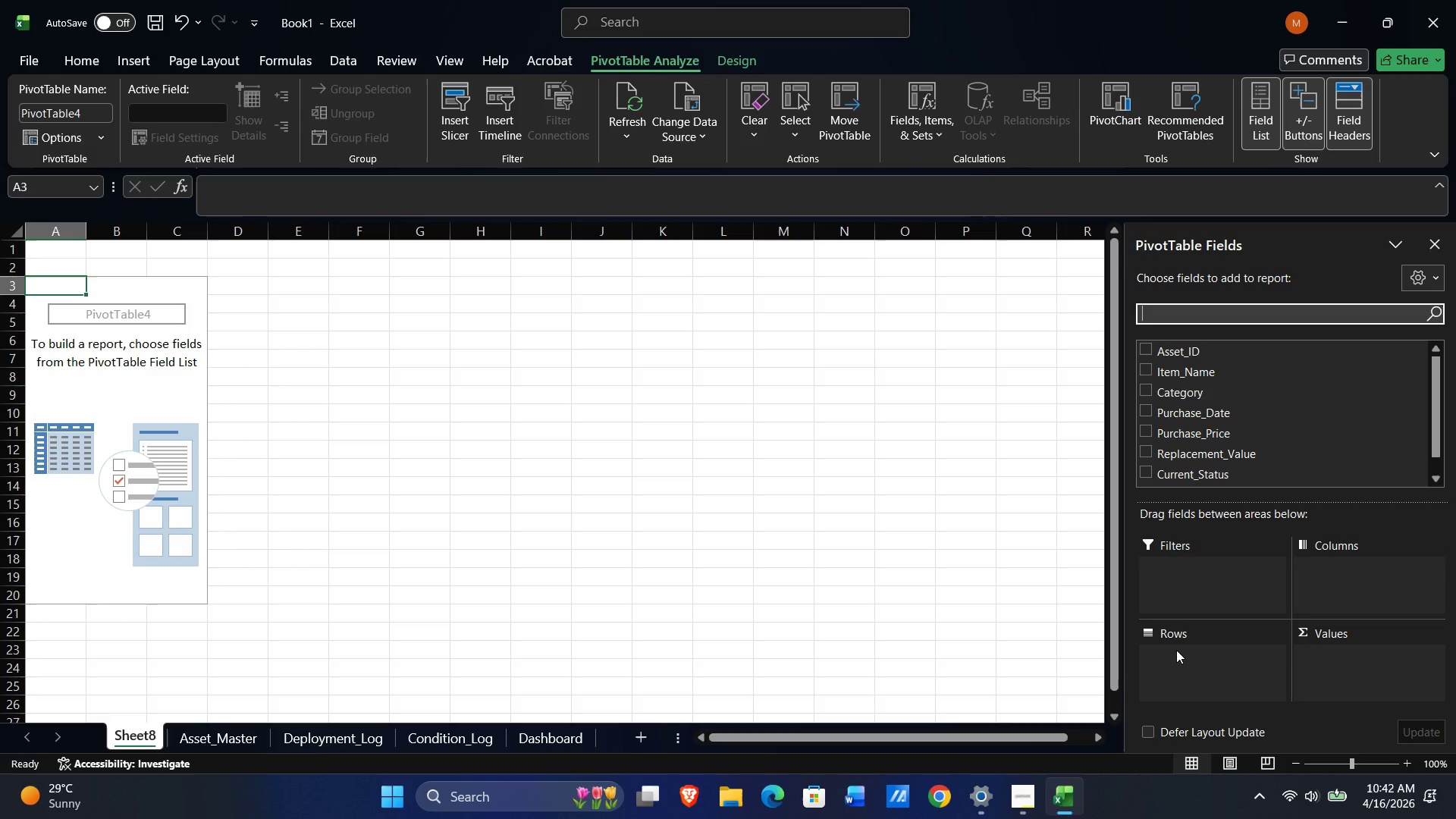 
wait(11.27)
 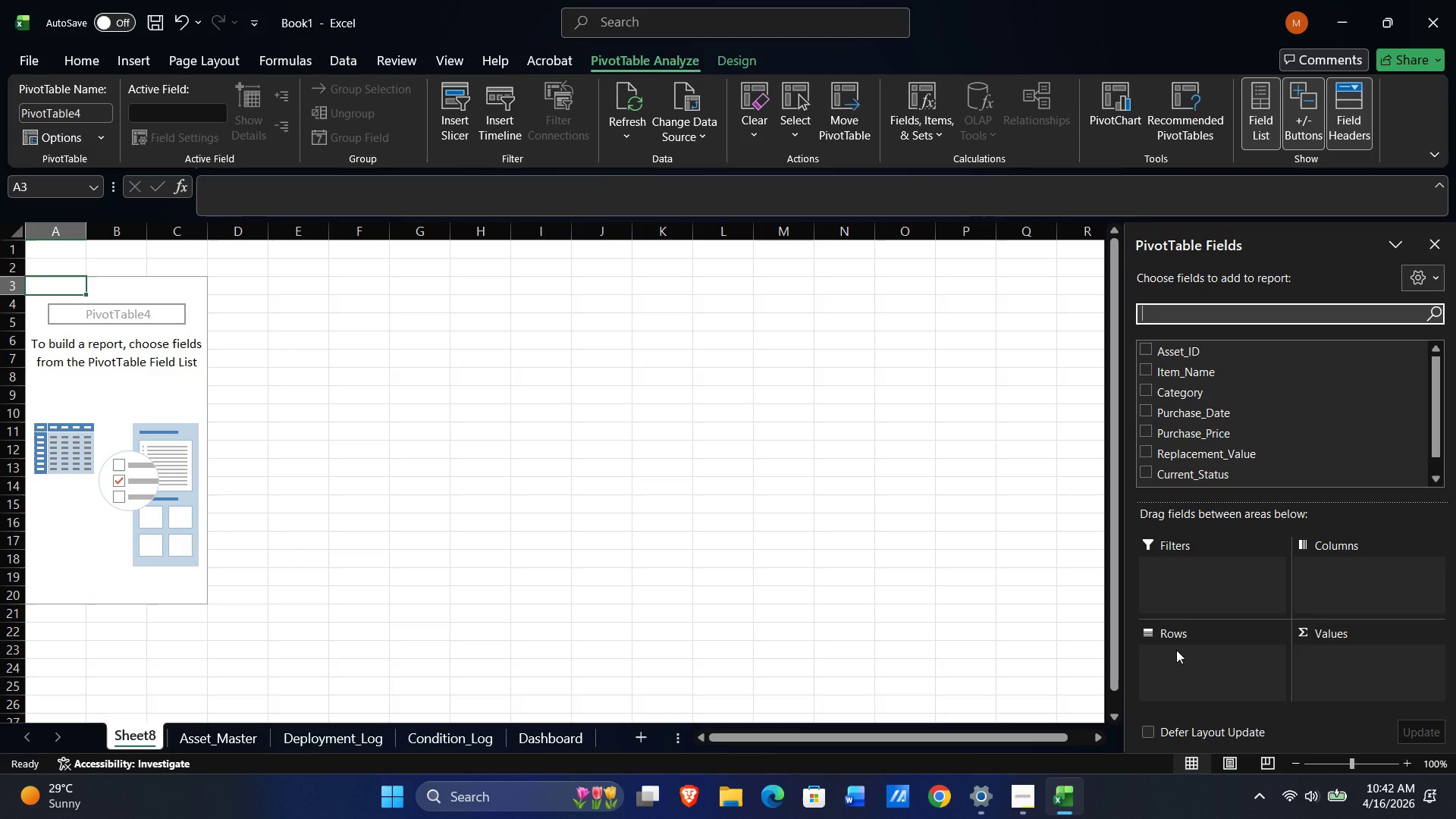 
left_click_drag(start_coordinate=[1186, 393], to_coordinate=[1176, 669])
 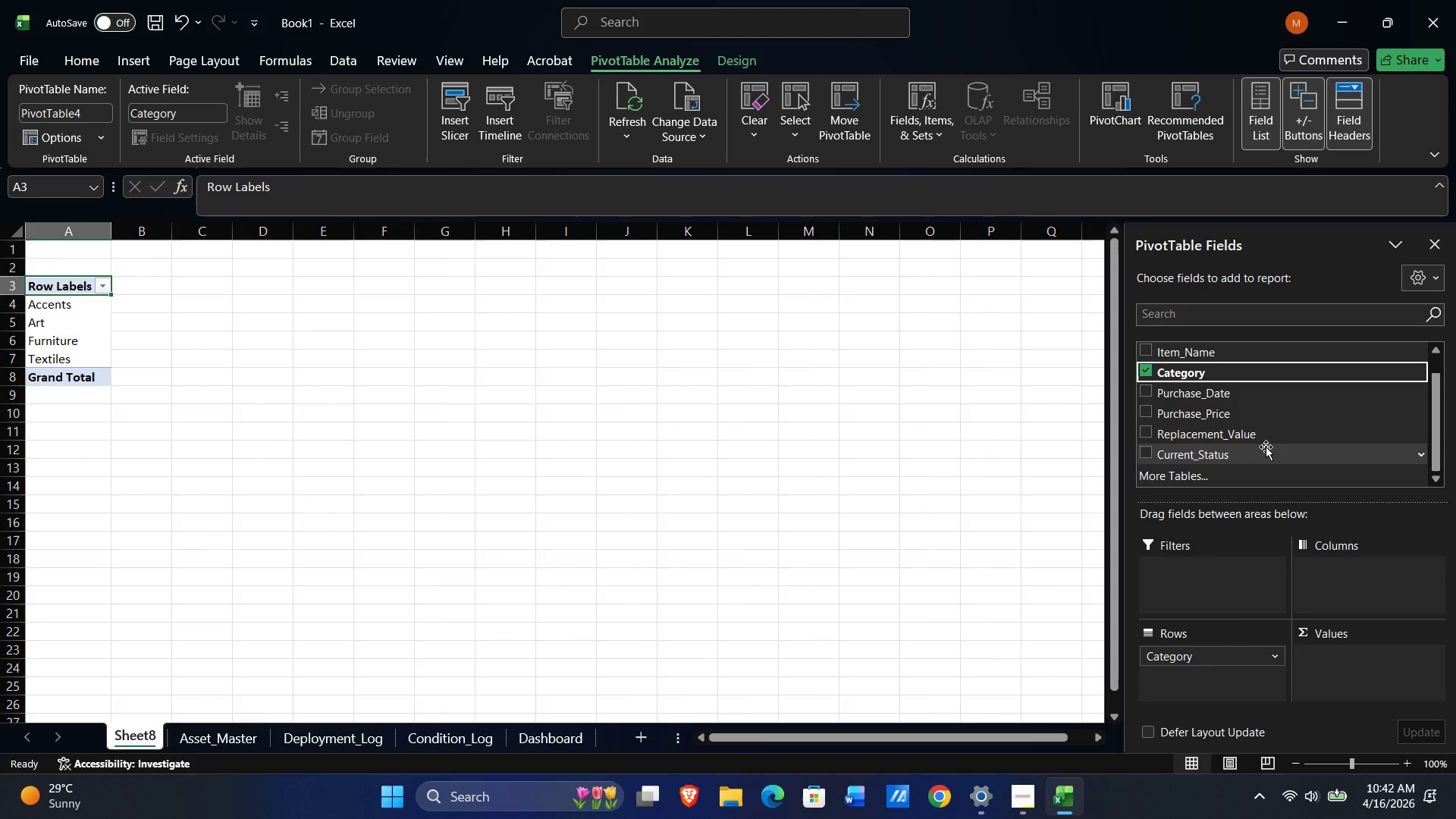 
left_click_drag(start_coordinate=[1229, 434], to_coordinate=[1351, 657])
 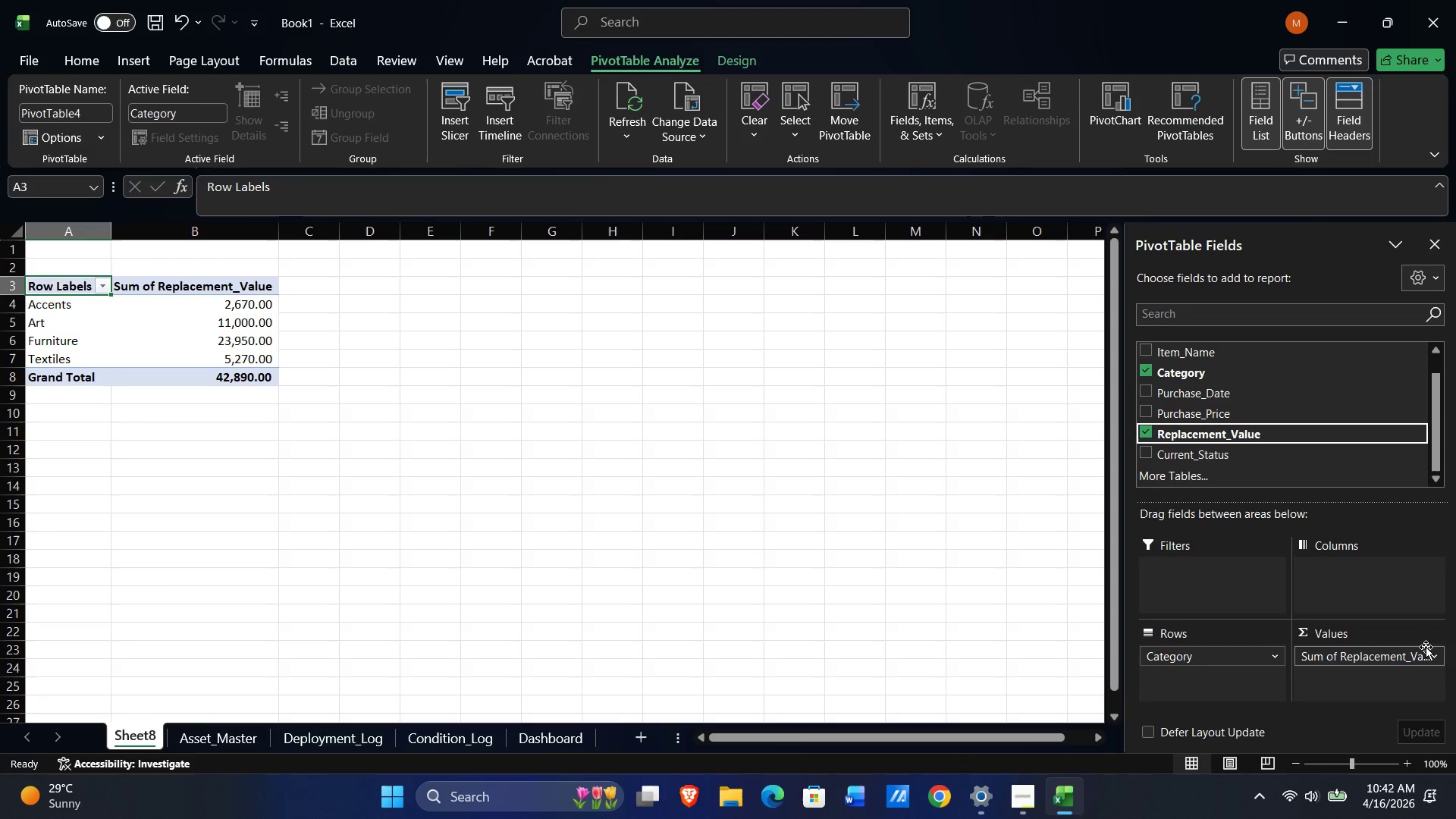 
wait(11.22)
 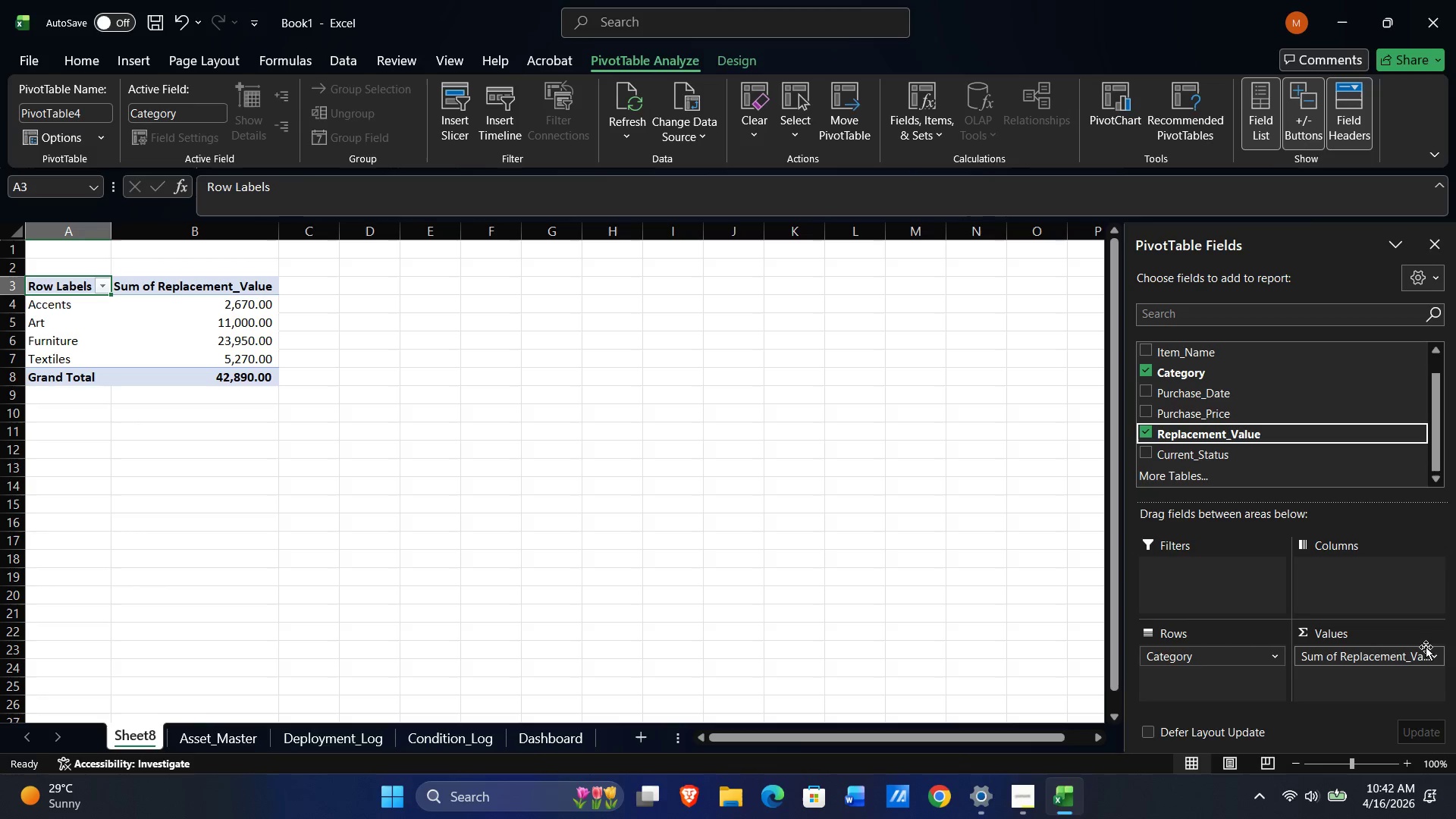 
left_click([1436, 657])
 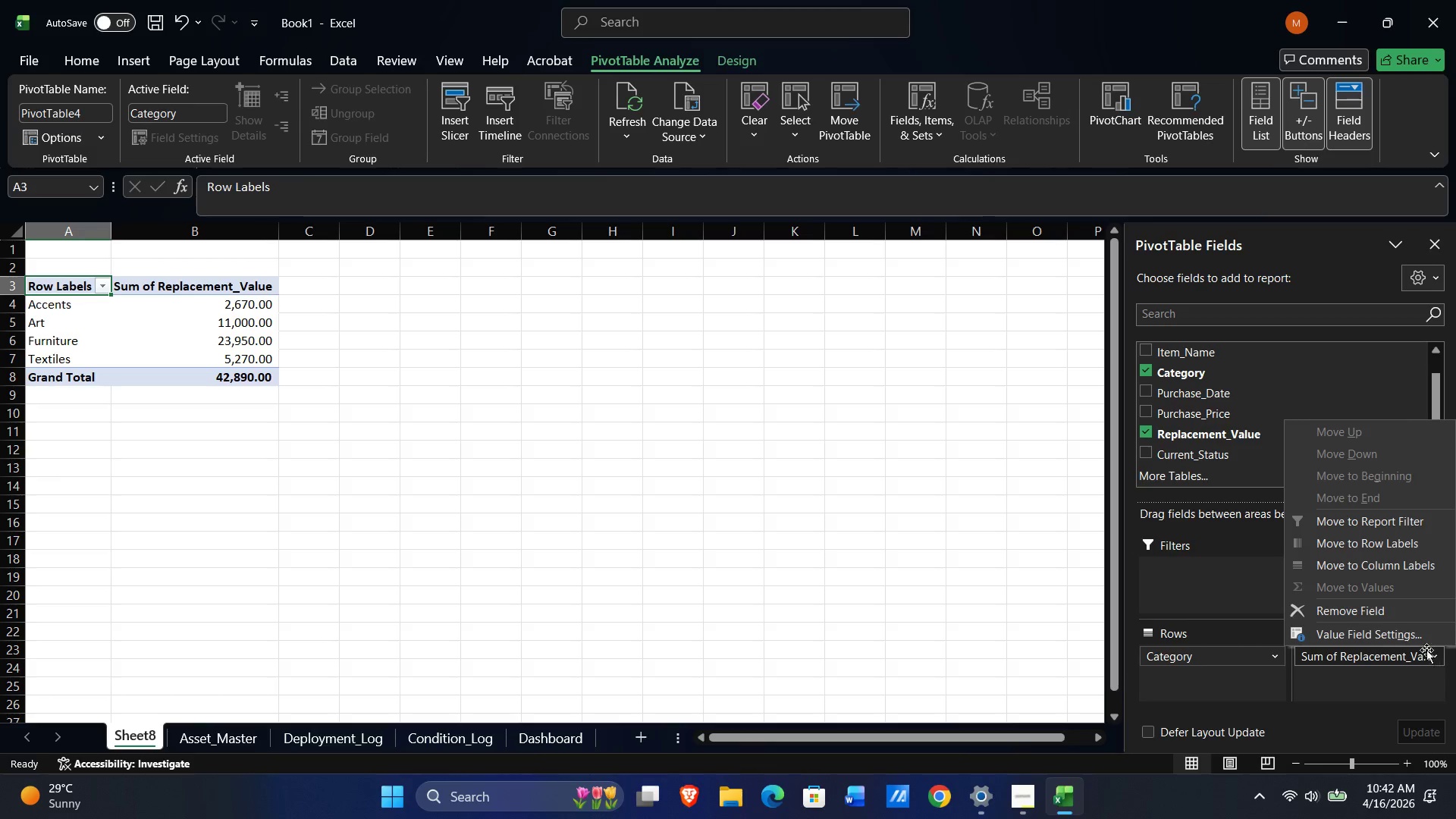 
wait(5.45)
 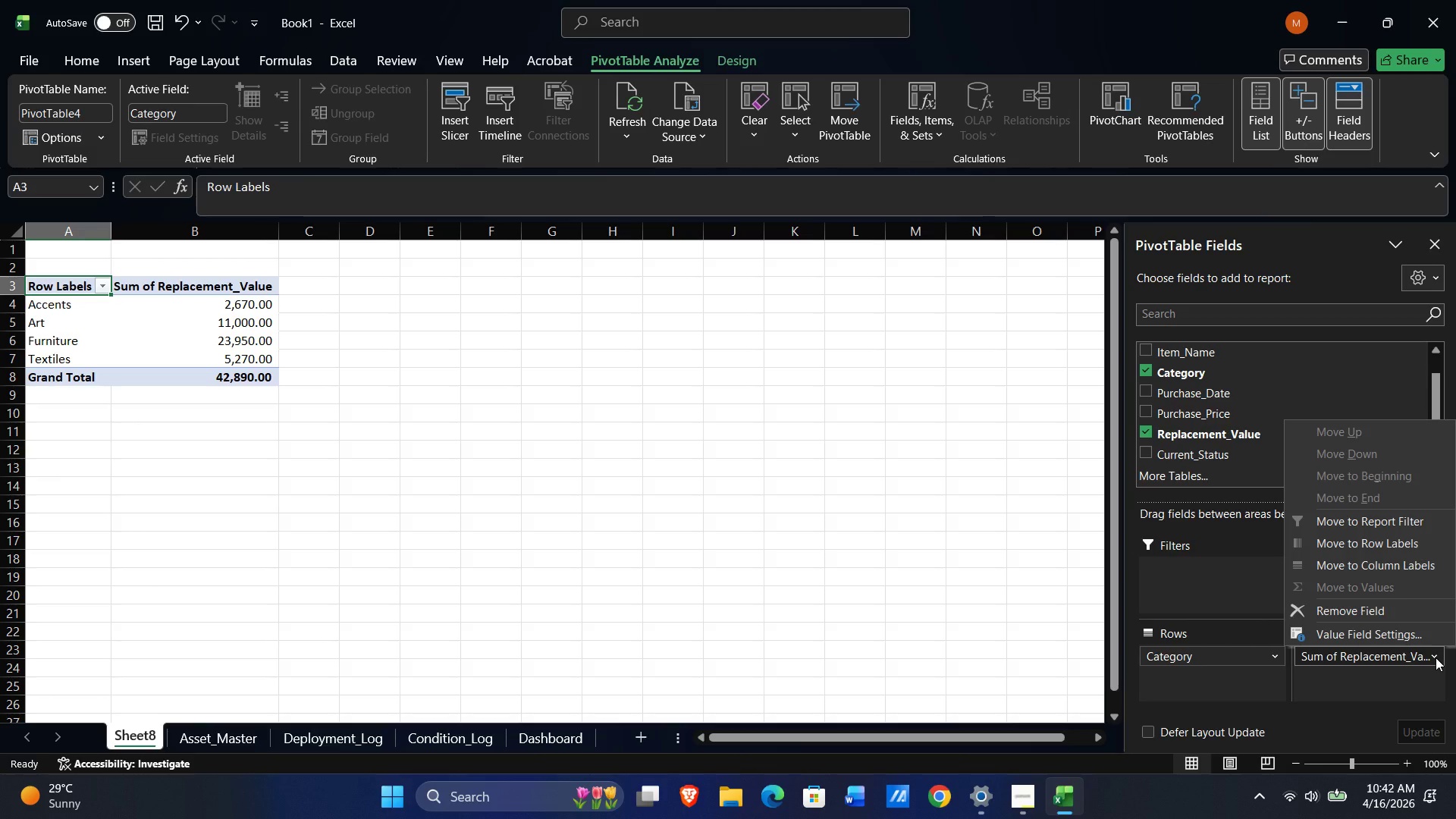 
left_click([1390, 633])
 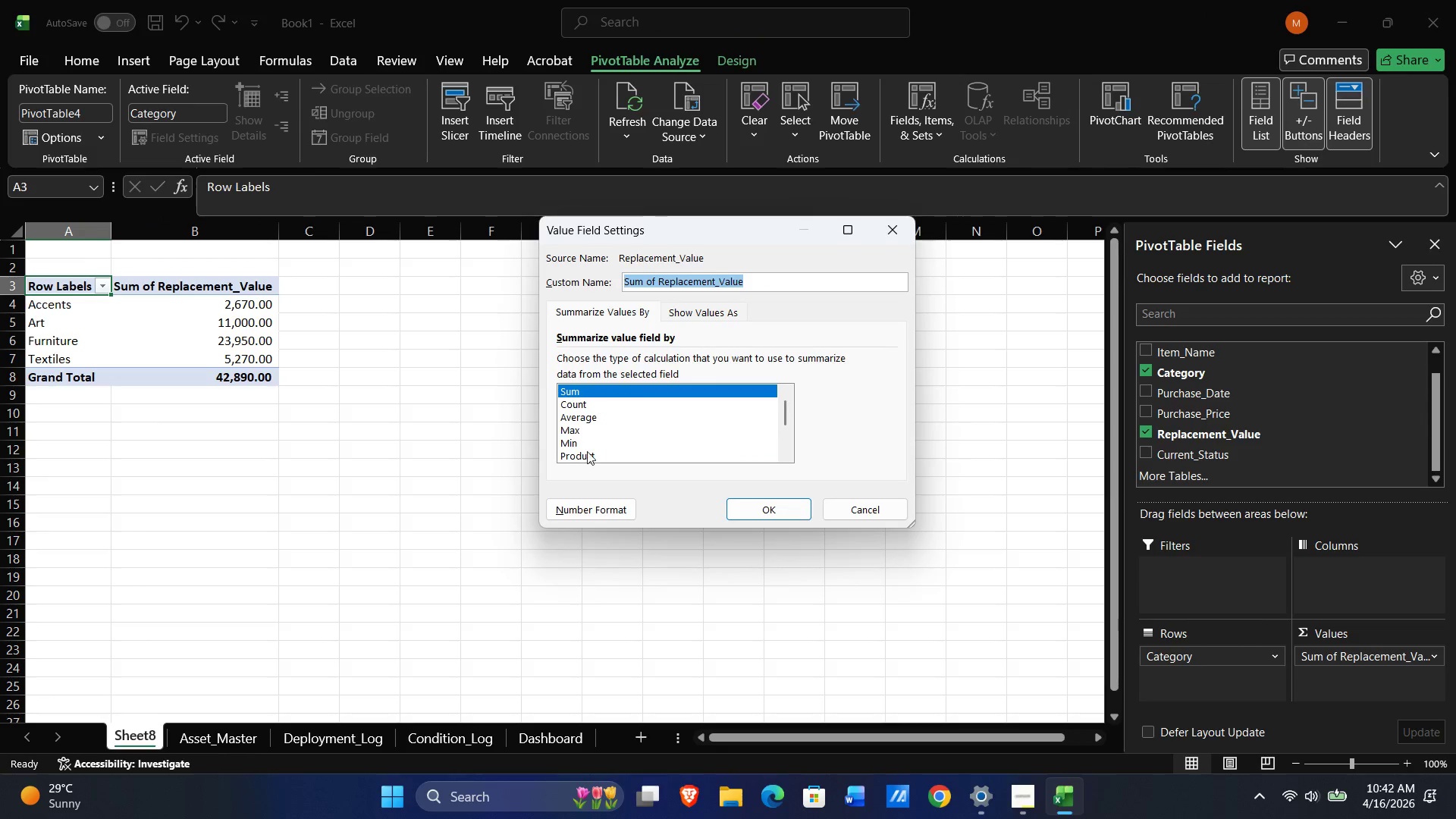 
left_click([637, 390])
 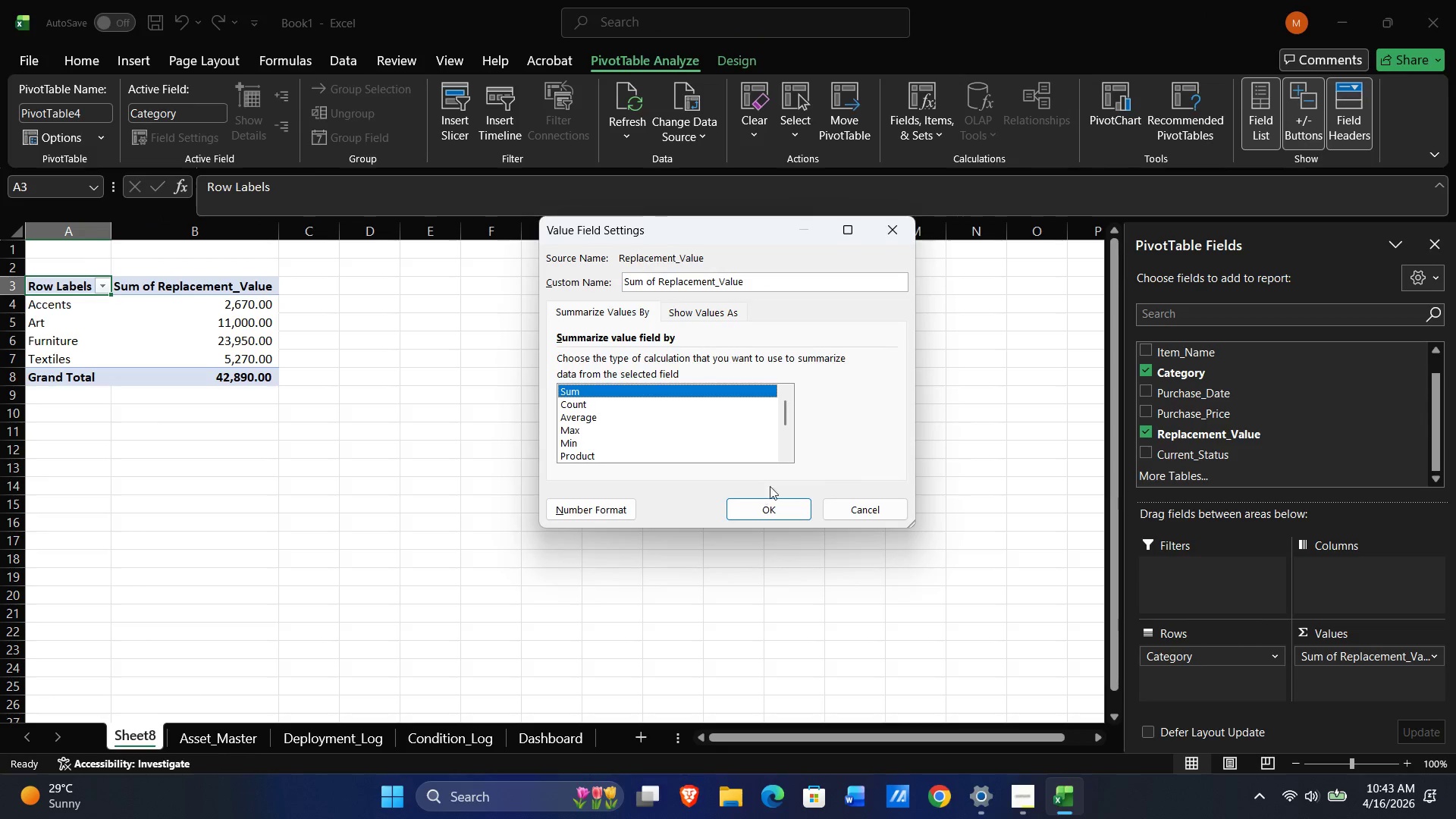 
left_click([776, 515])
 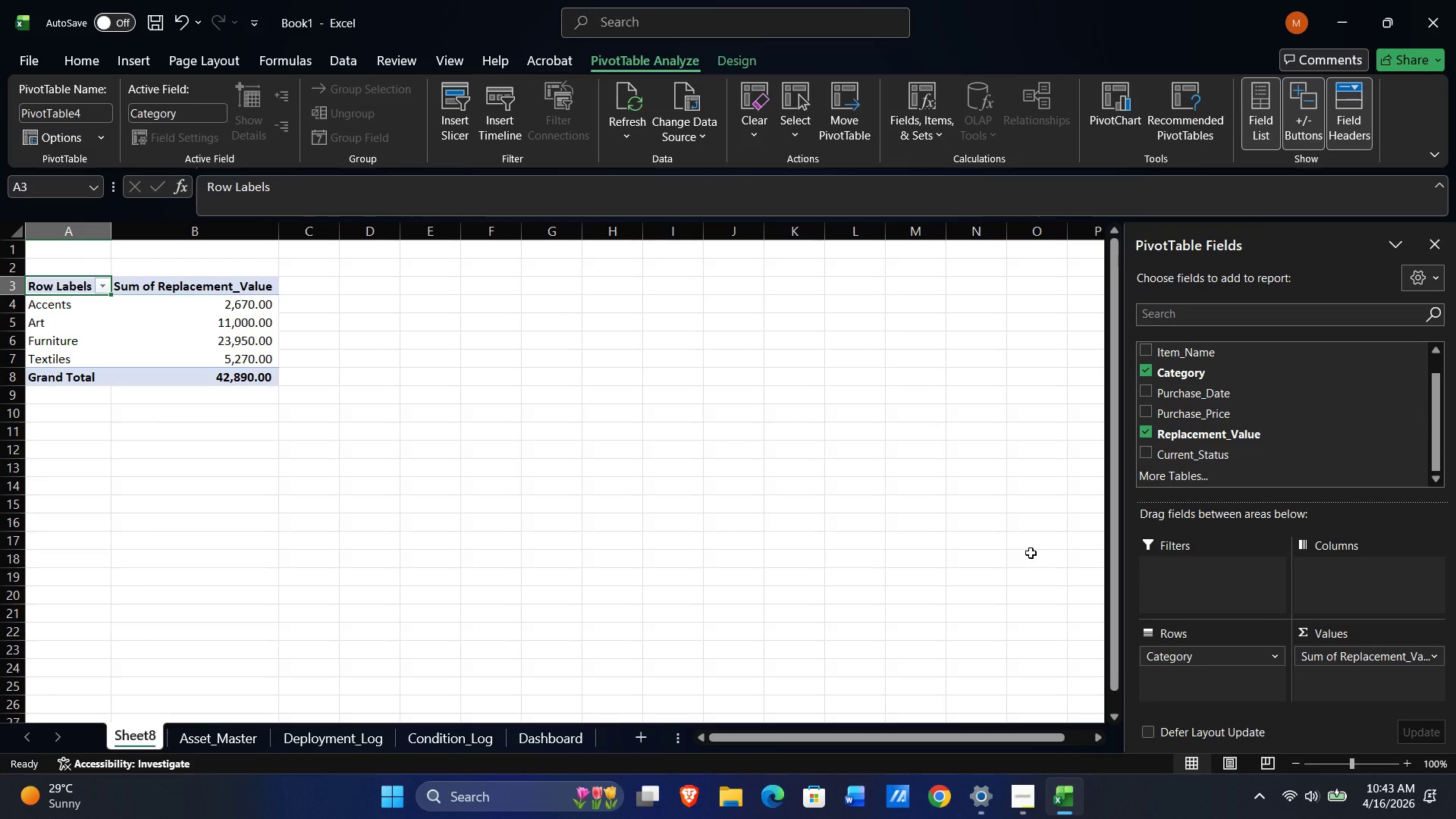 
wait(8.58)
 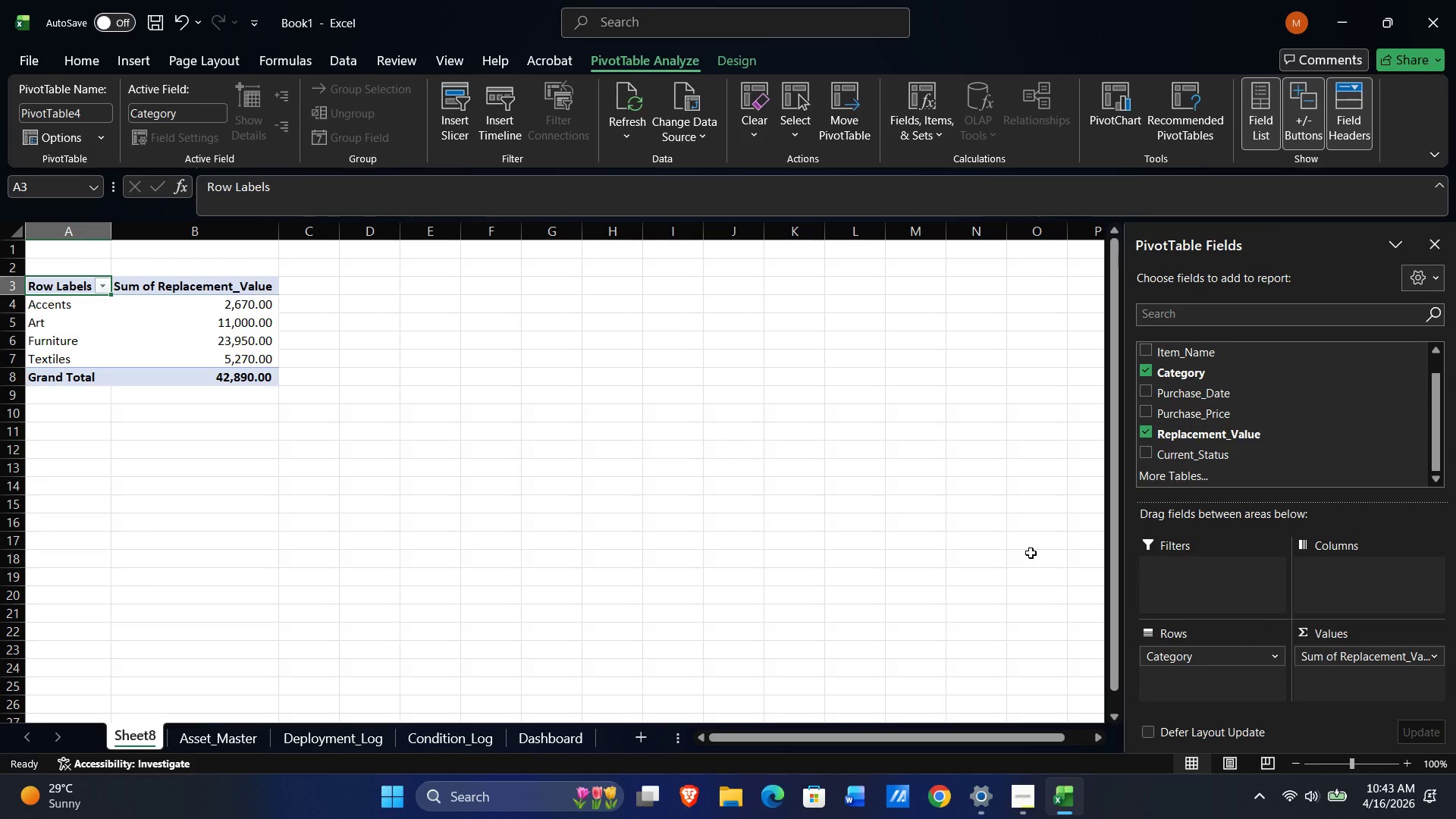 
left_click([237, 306])
 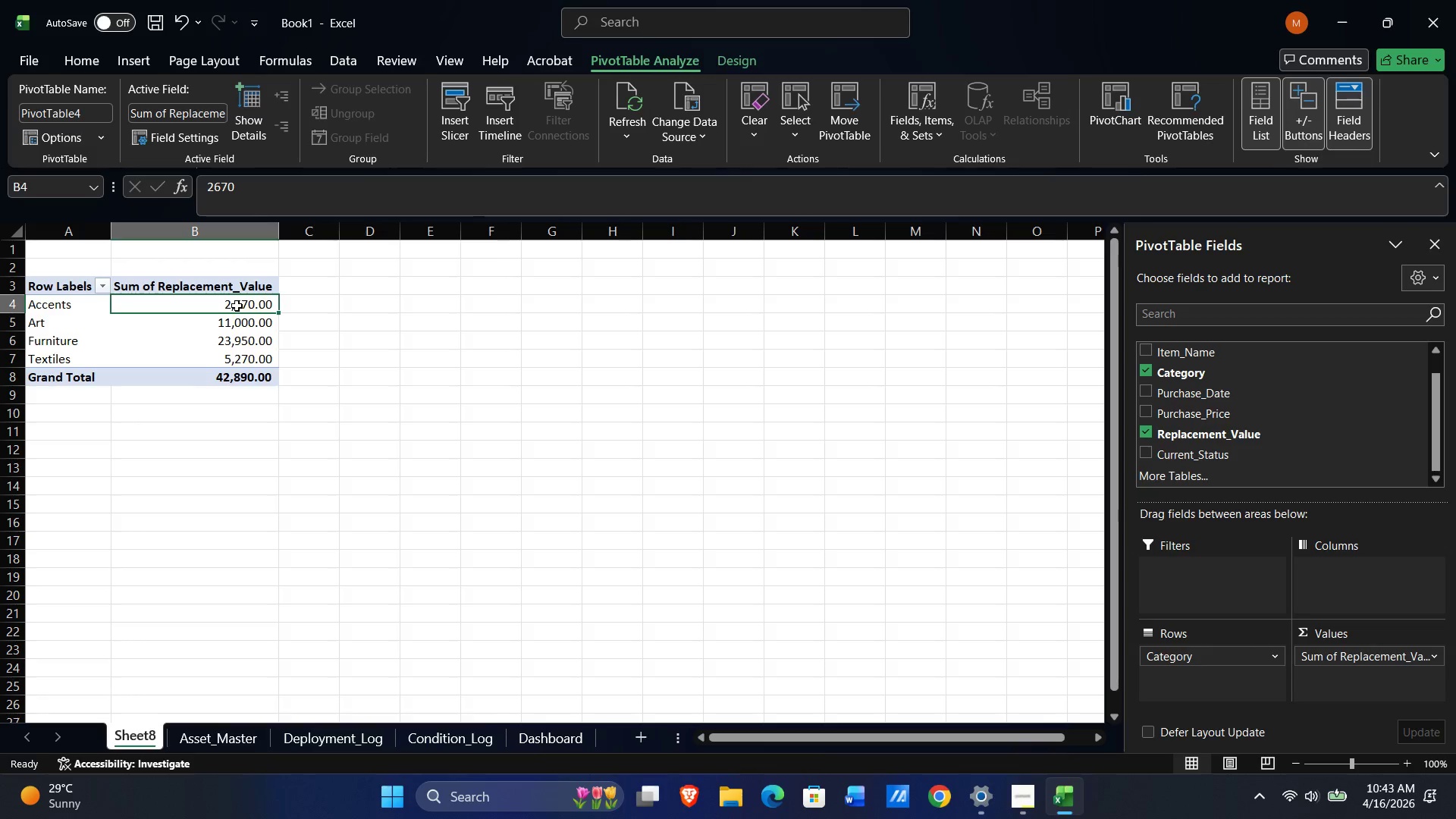 
right_click([237, 306])
 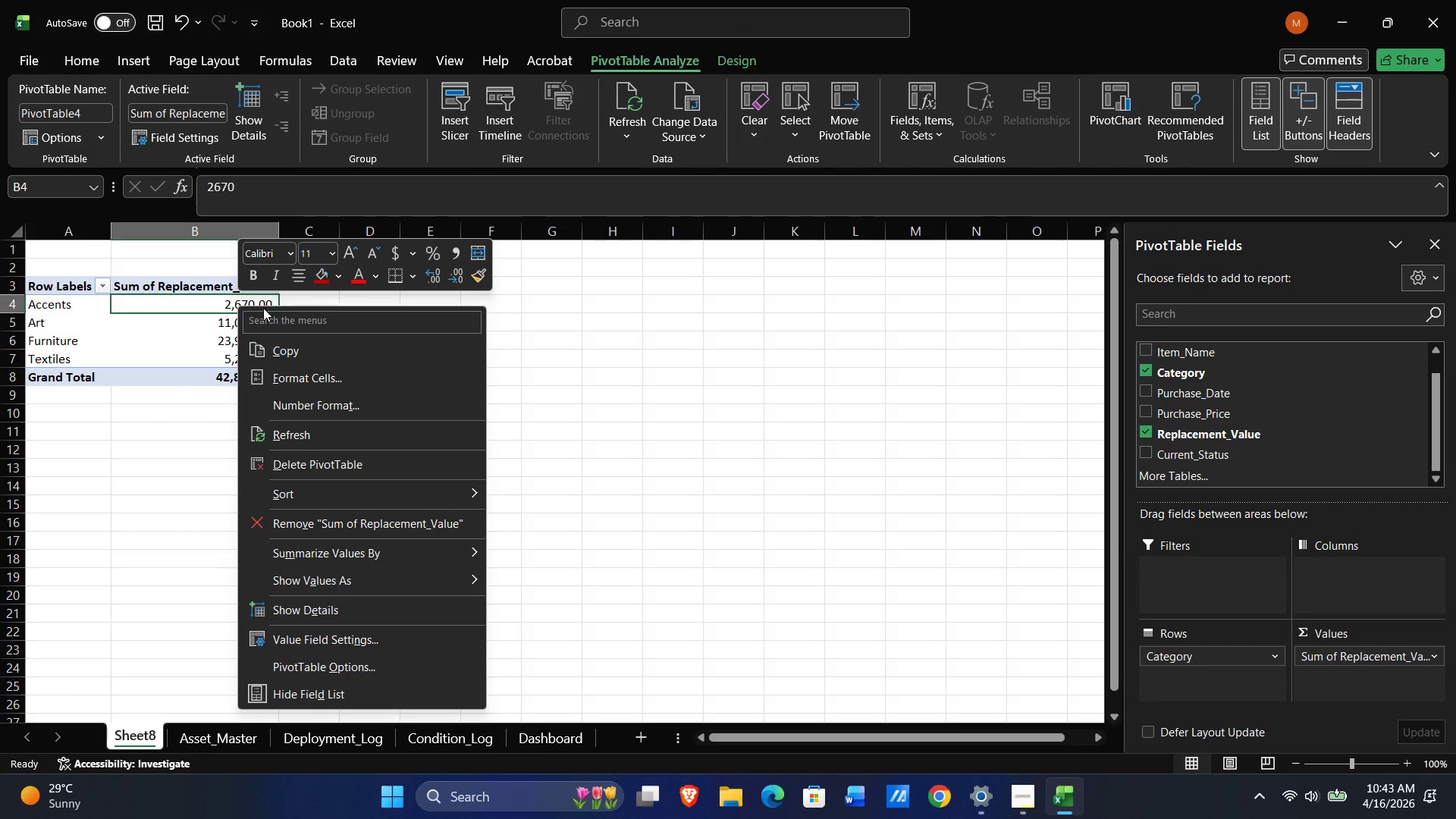 
left_click([309, 406])
 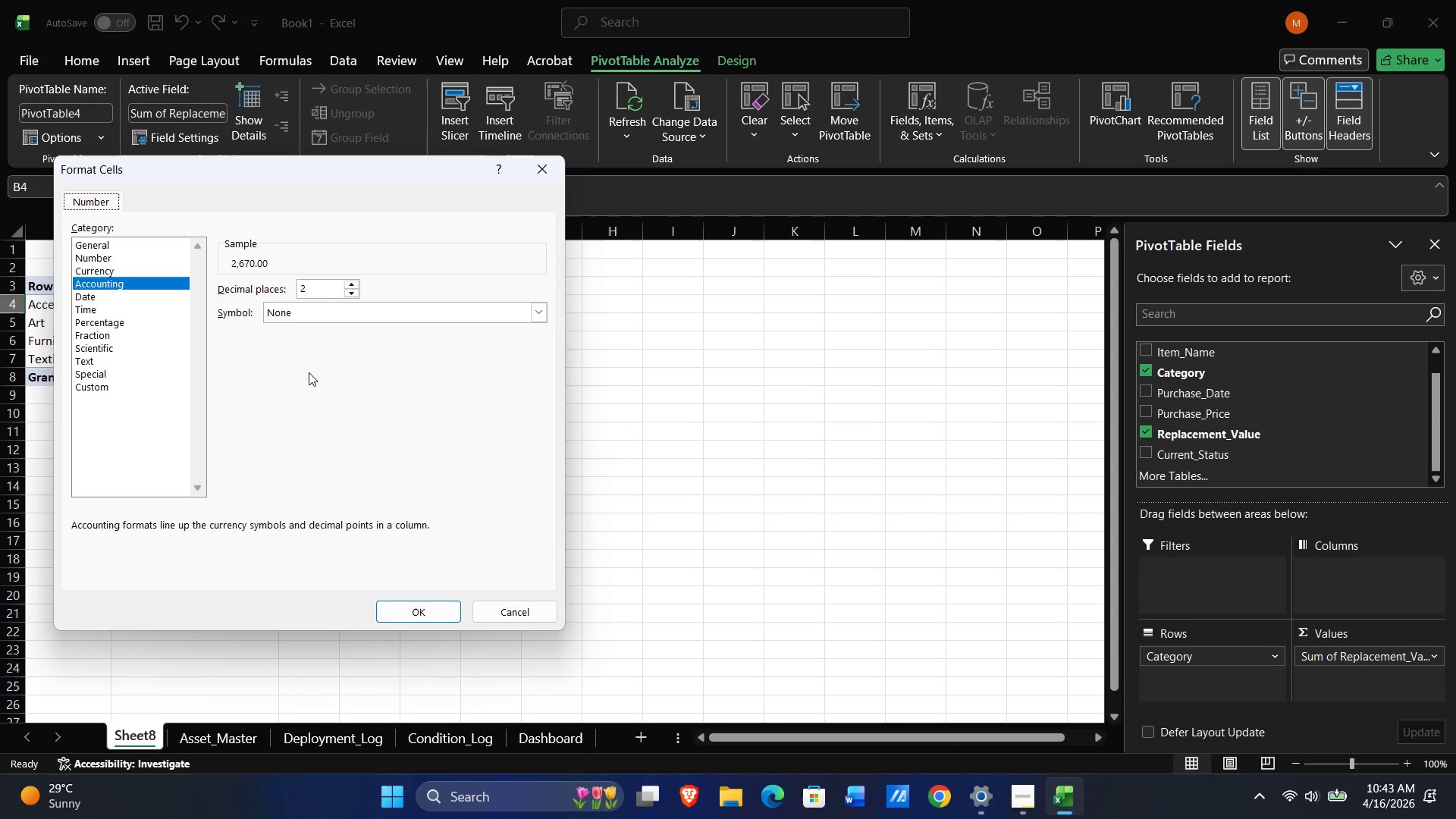 
wait(5.33)
 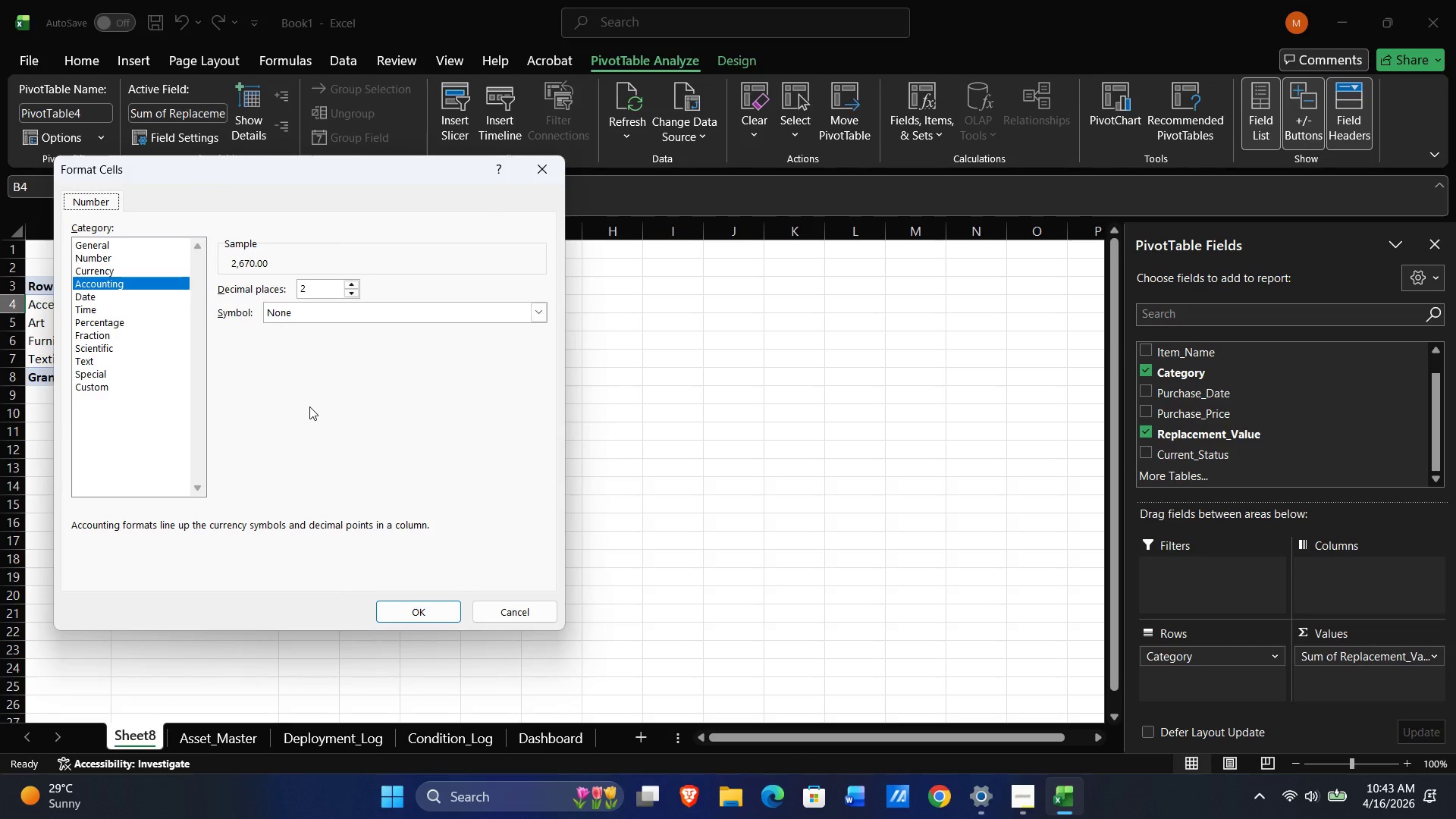 
left_click([118, 285])
 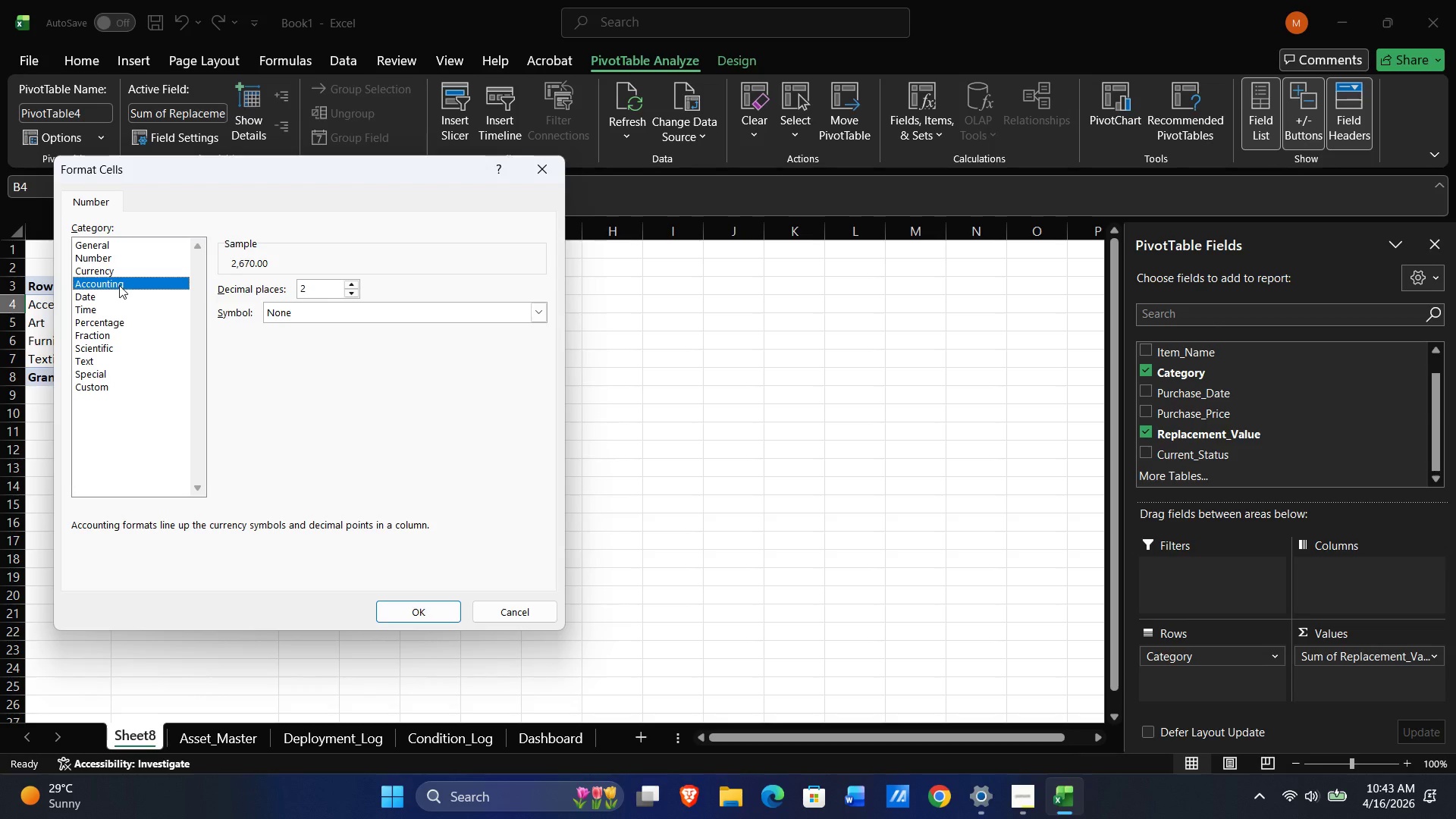 
wait(6.55)
 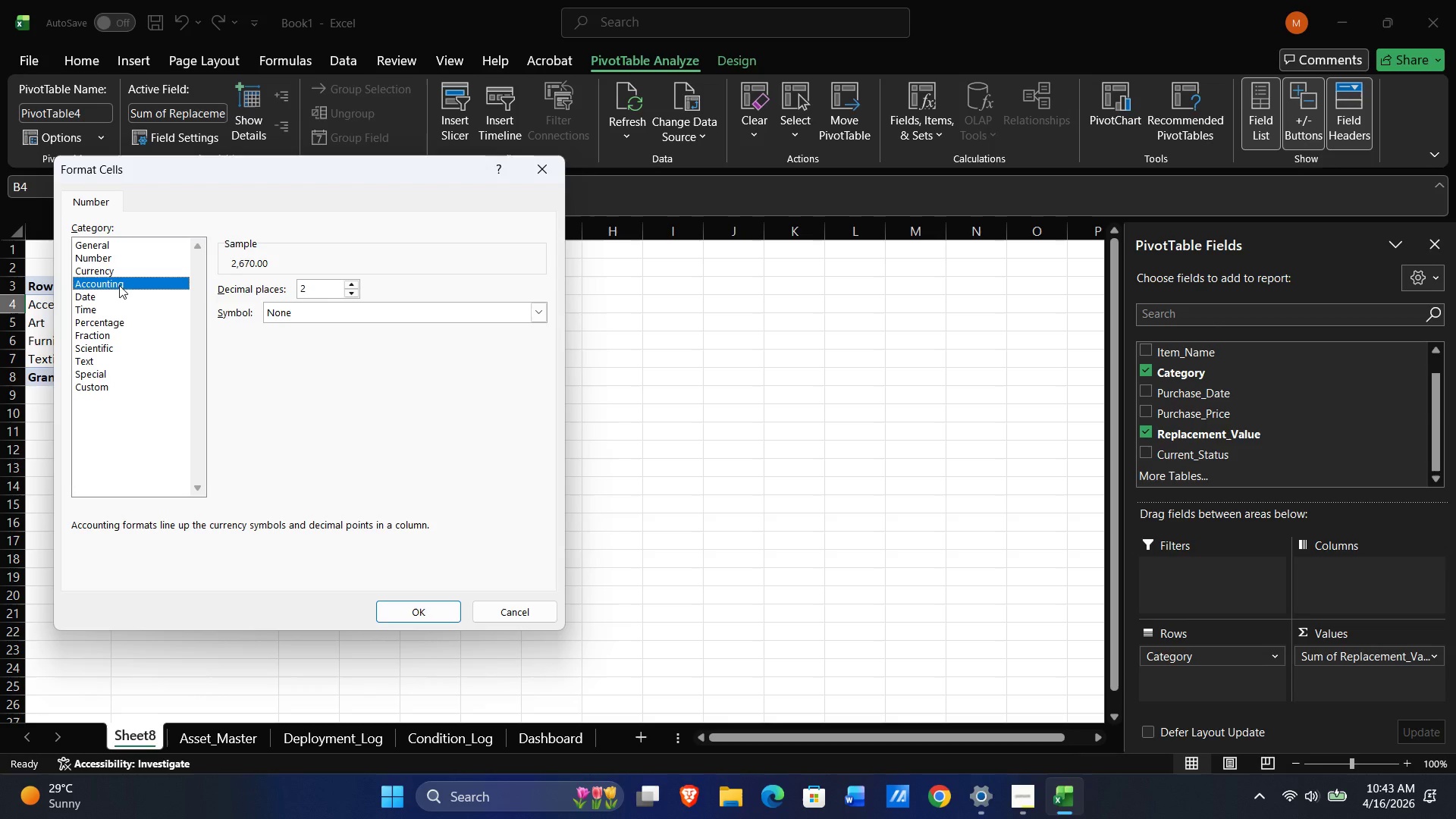 
left_click([541, 312])
 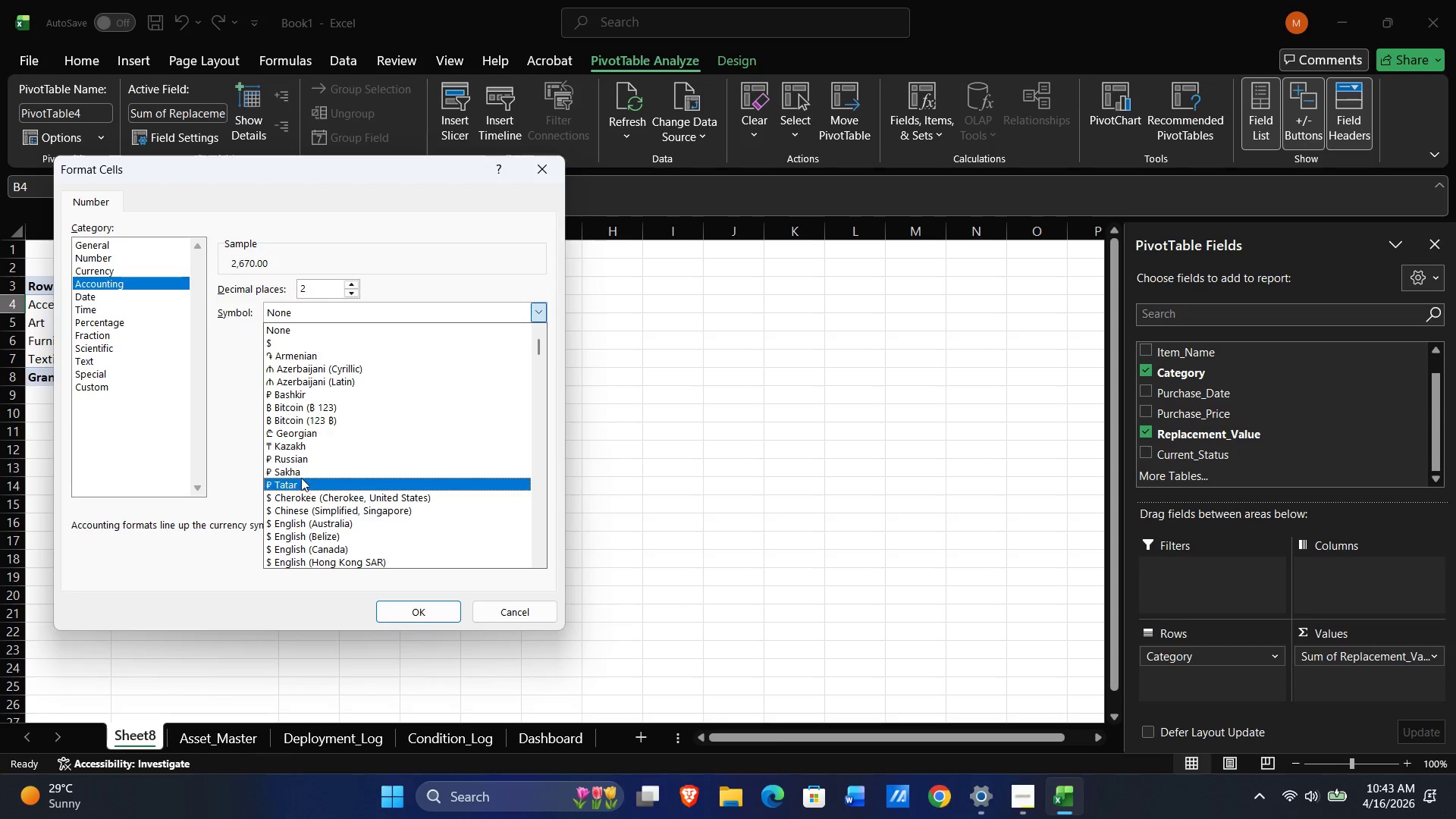 
scroll: coordinate [325, 438], scroll_direction: down, amount: 48.0
 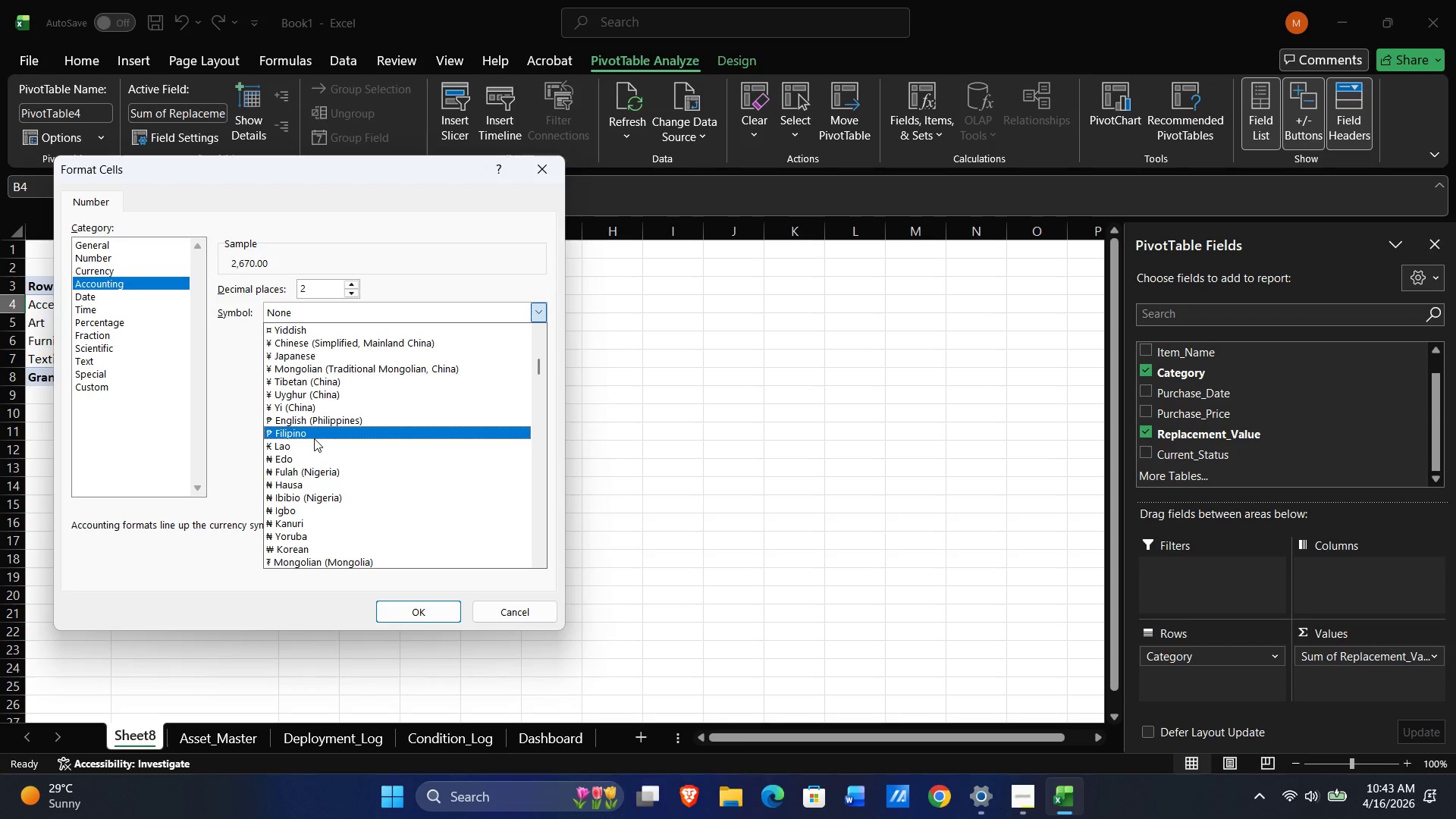 
left_click([314, 435])
 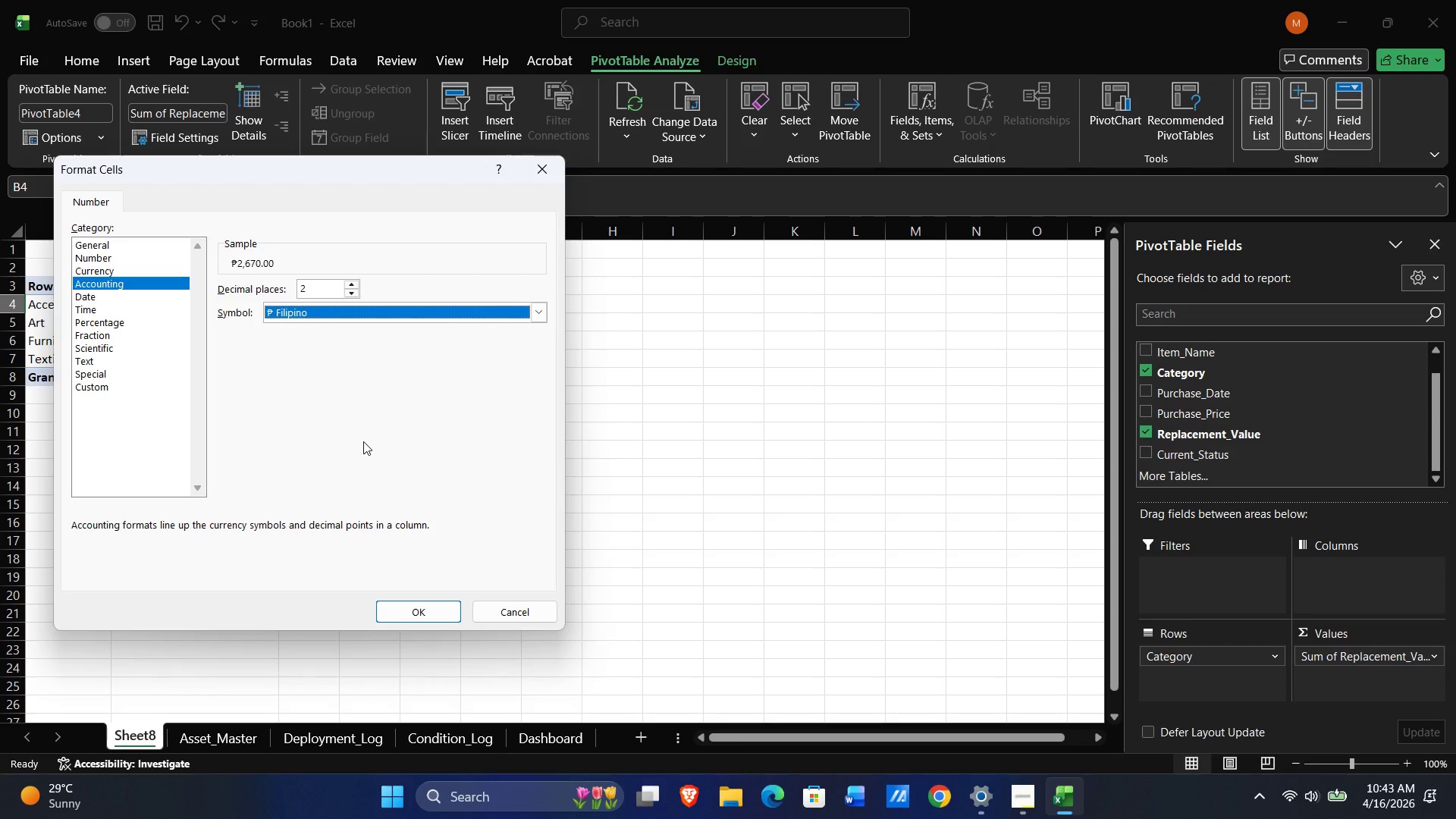 
wait(8.75)
 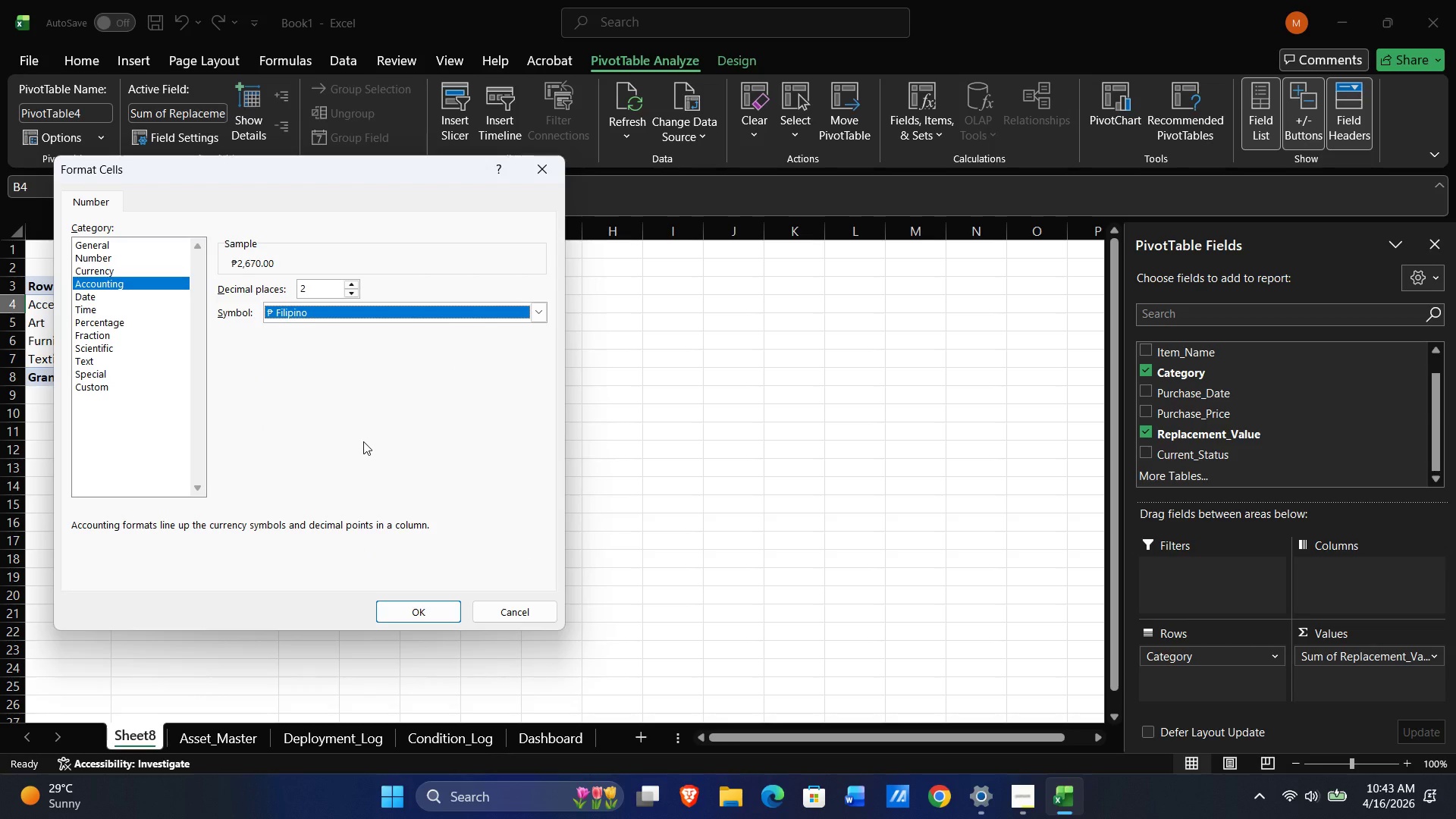 
left_click([308, 286])
 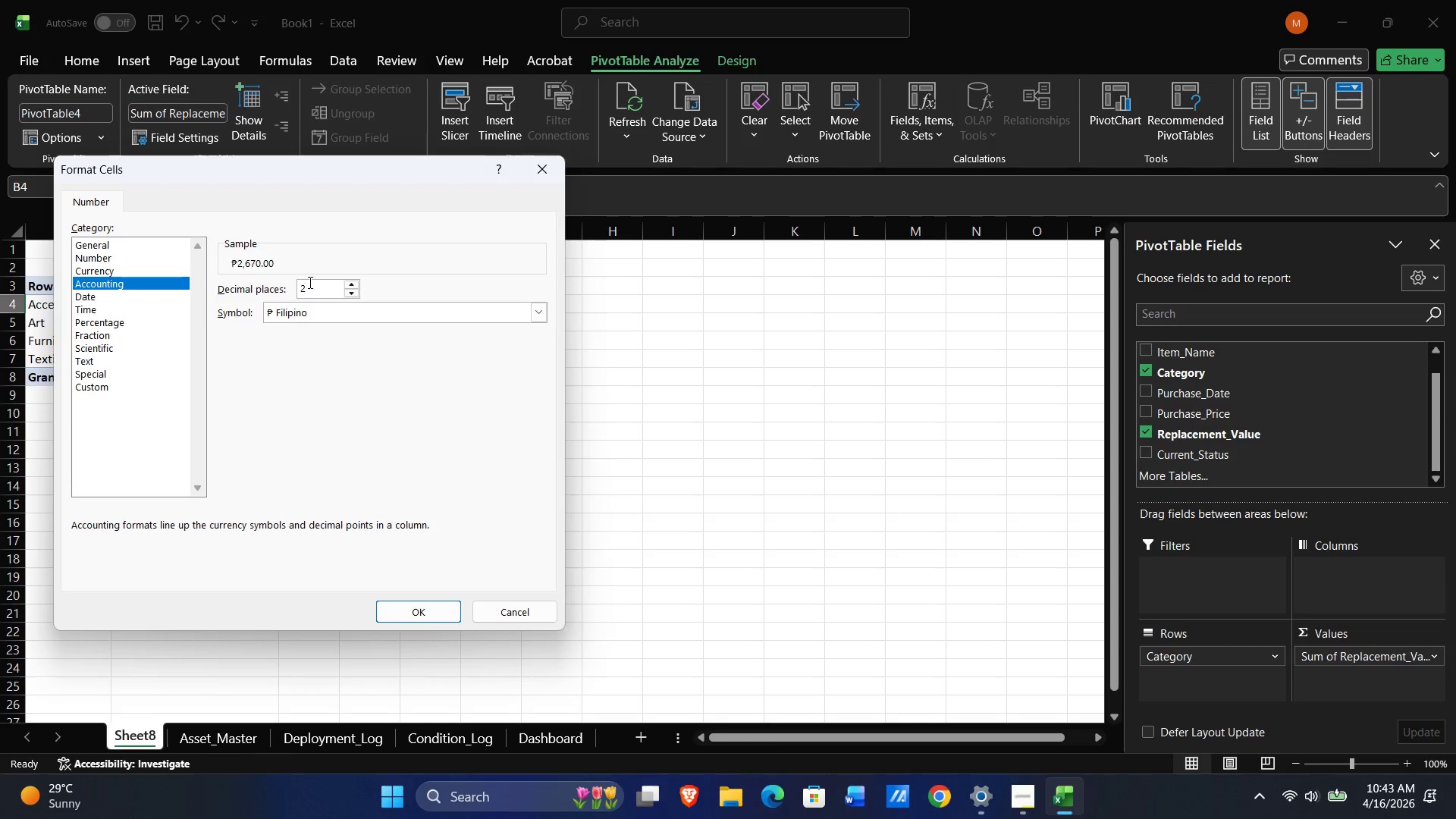 
key(Backspace)
 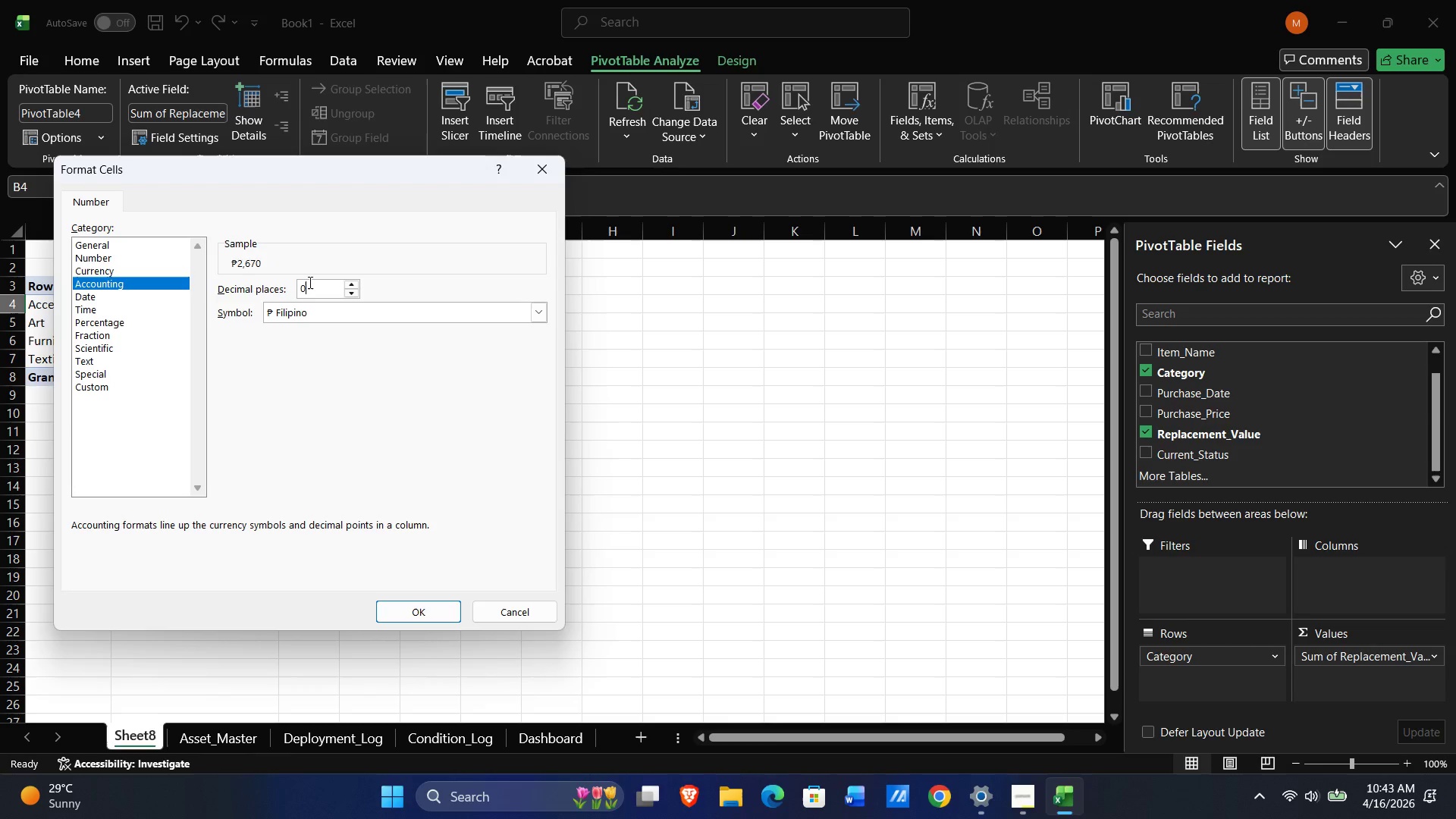 
key(Numpad0)
 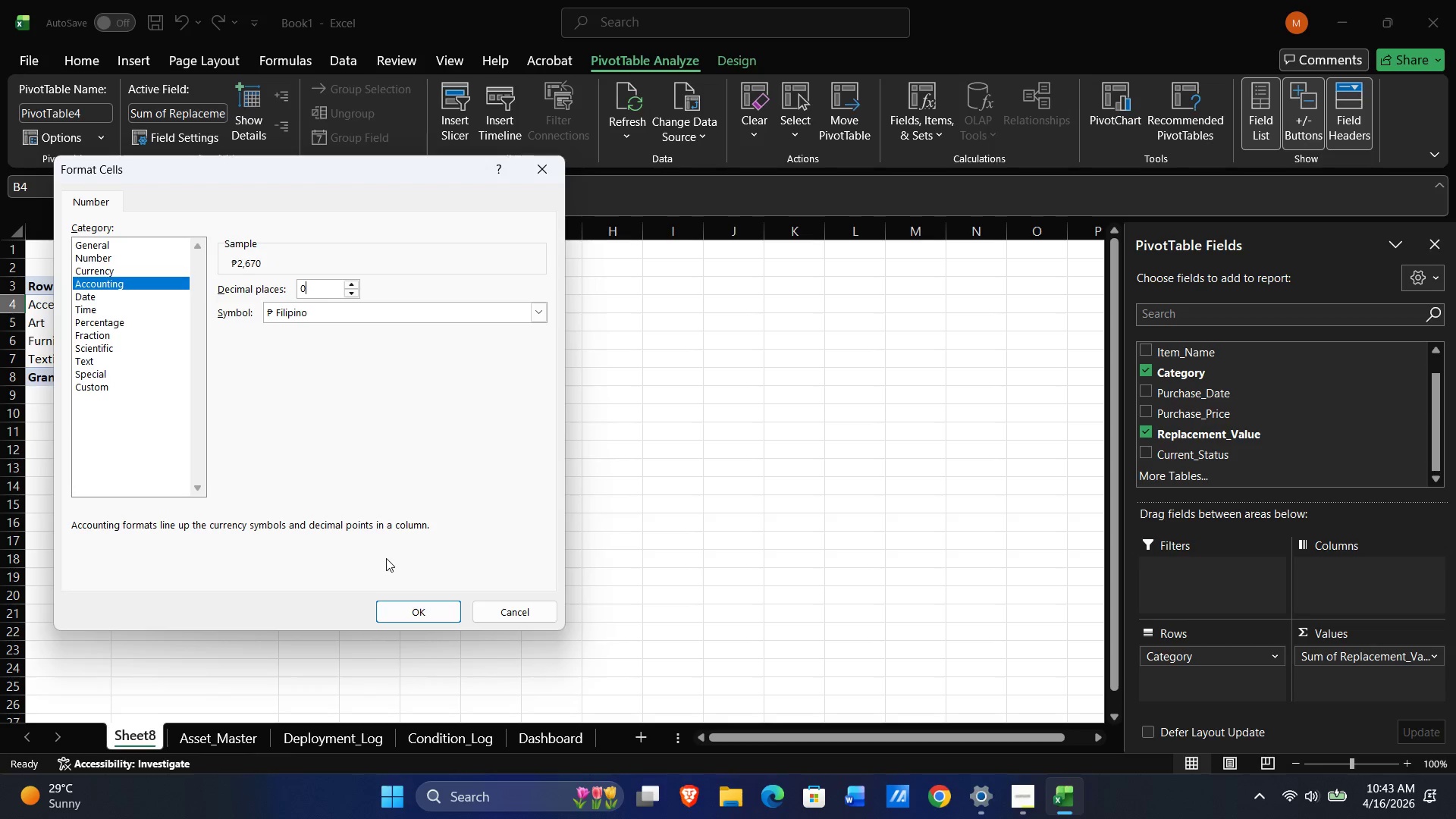 
left_click([396, 610])
 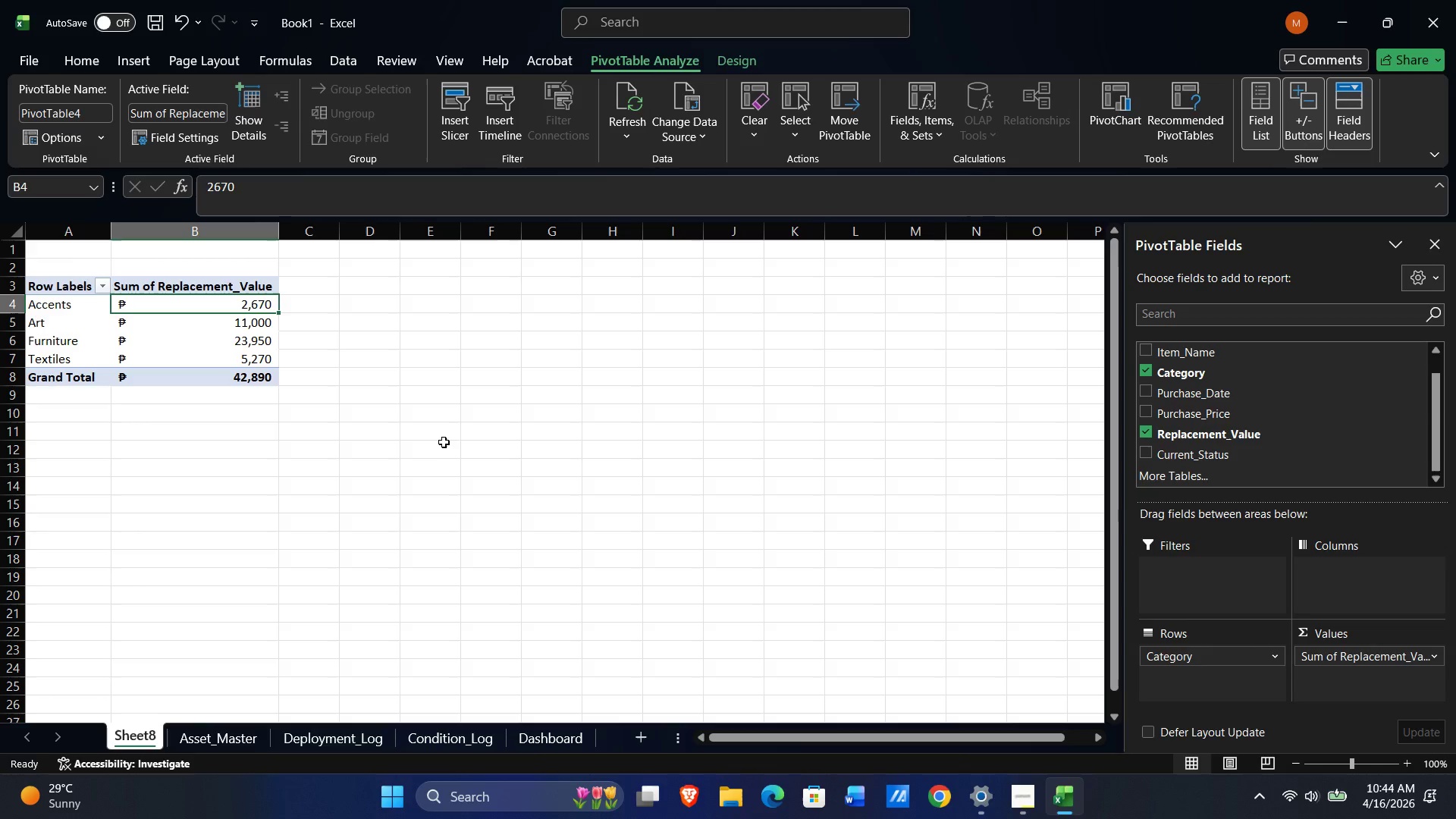 
wait(14.14)
 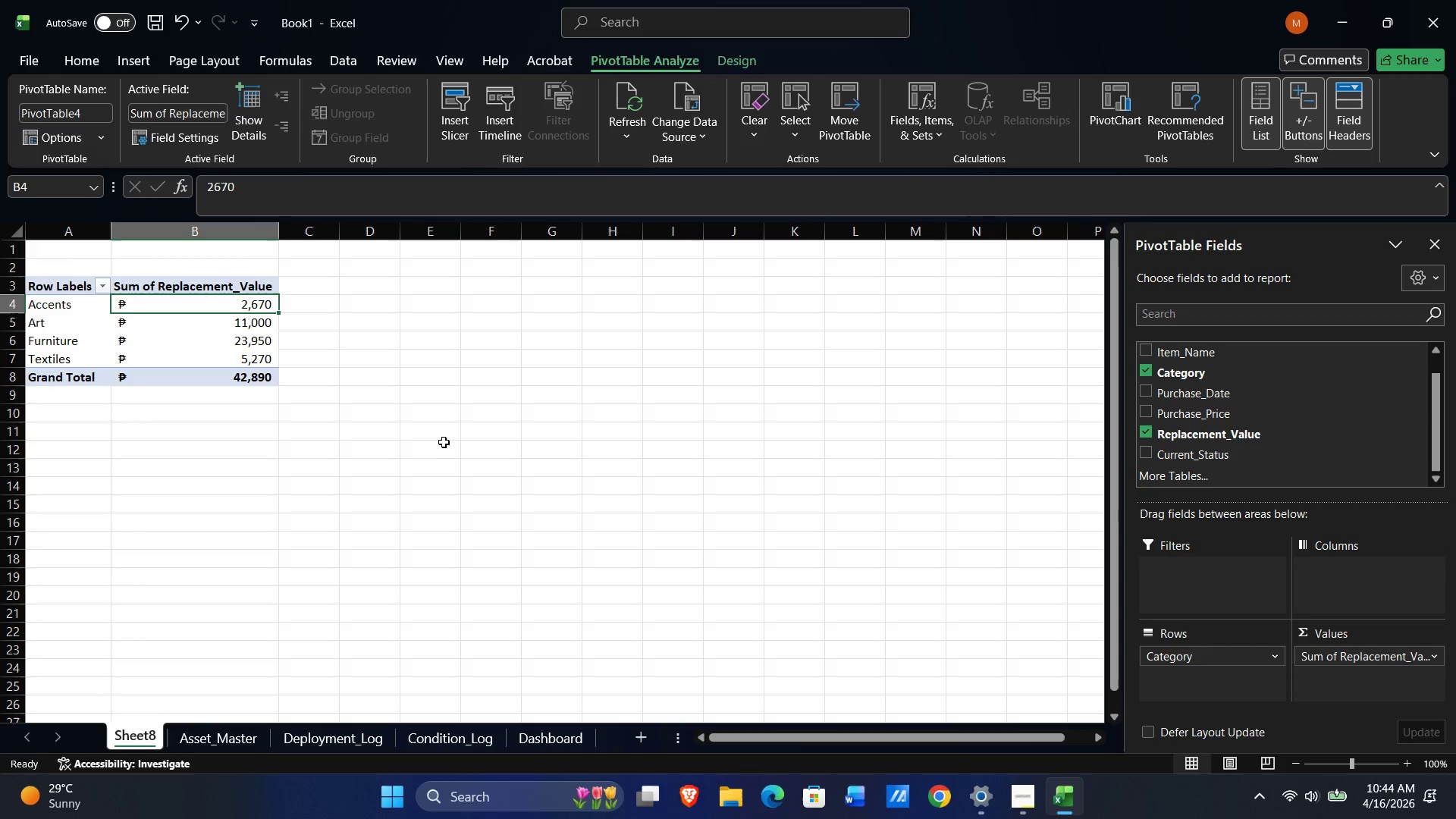 
left_click([140, 58])
 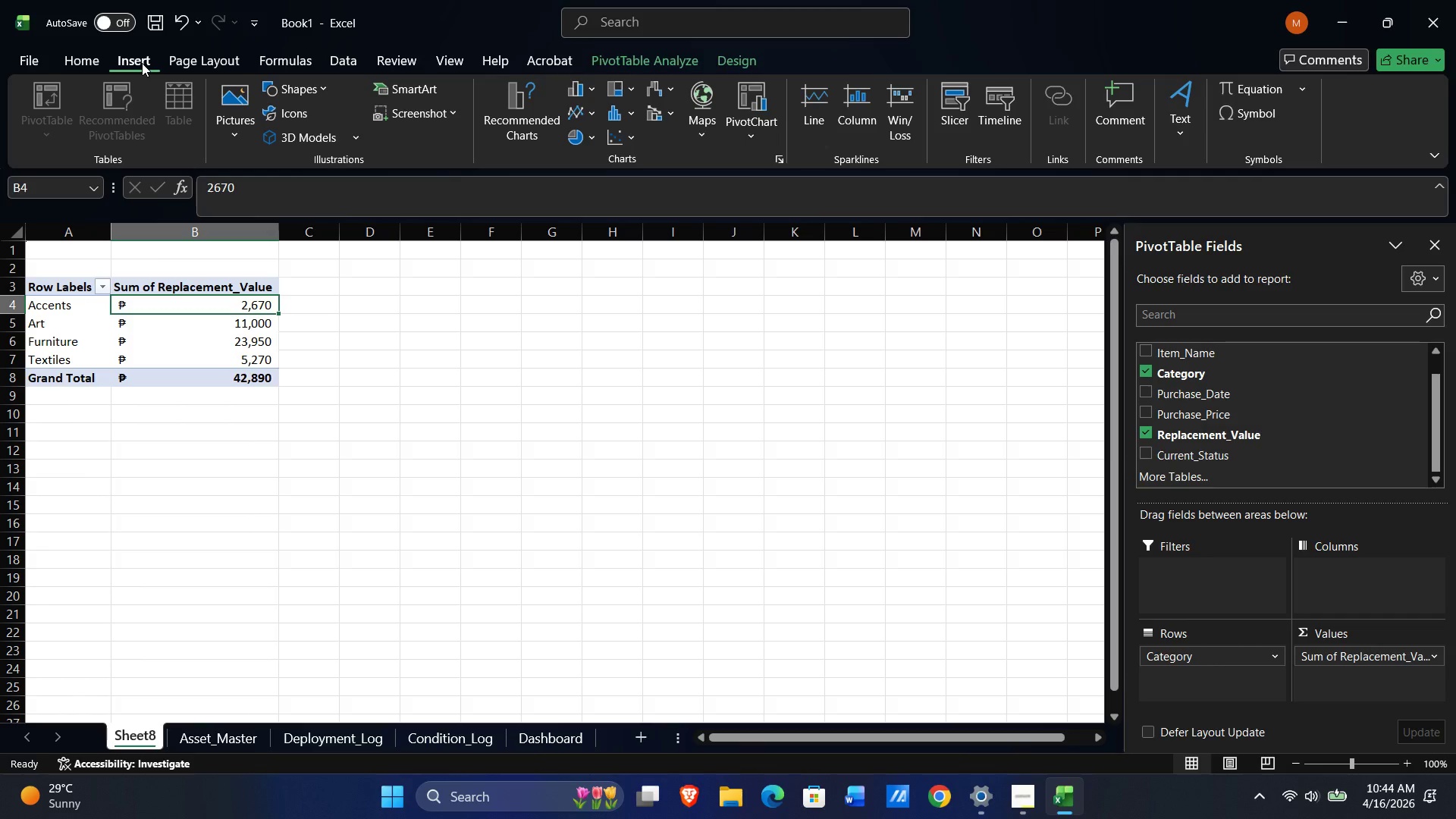 
wait(13.43)
 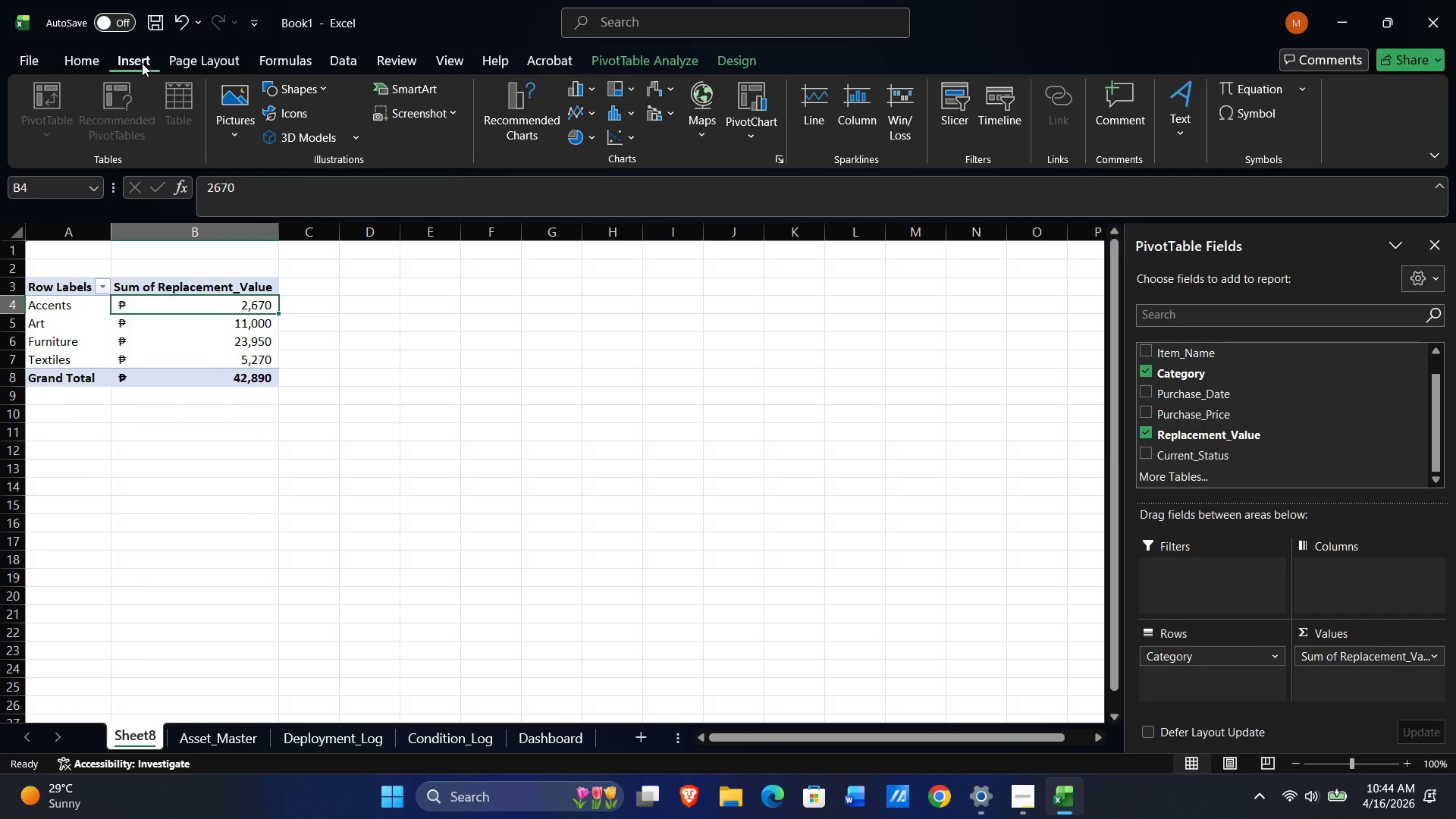 
mouse_move([262, 349])
 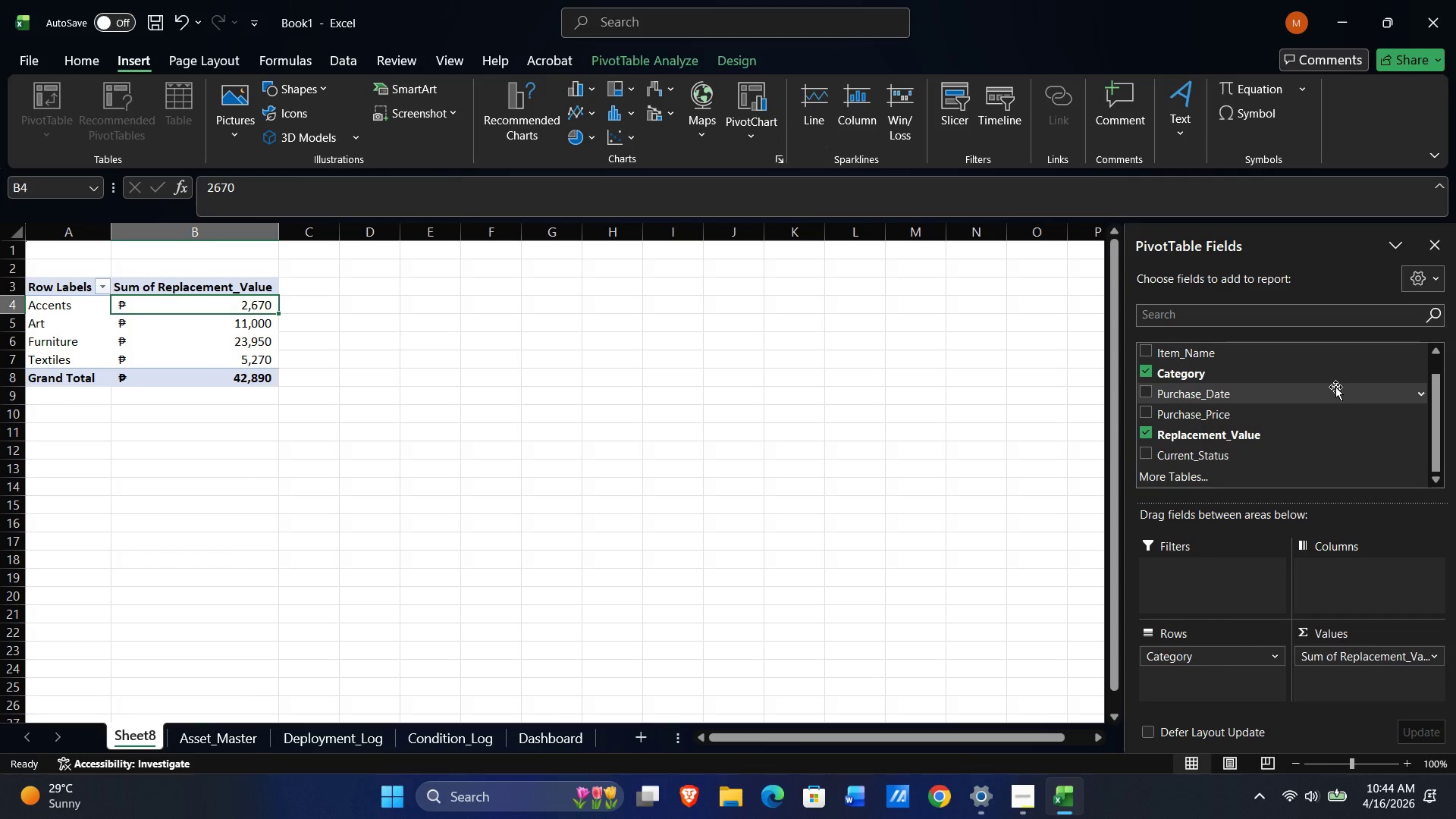 
left_click([1335, 387])
 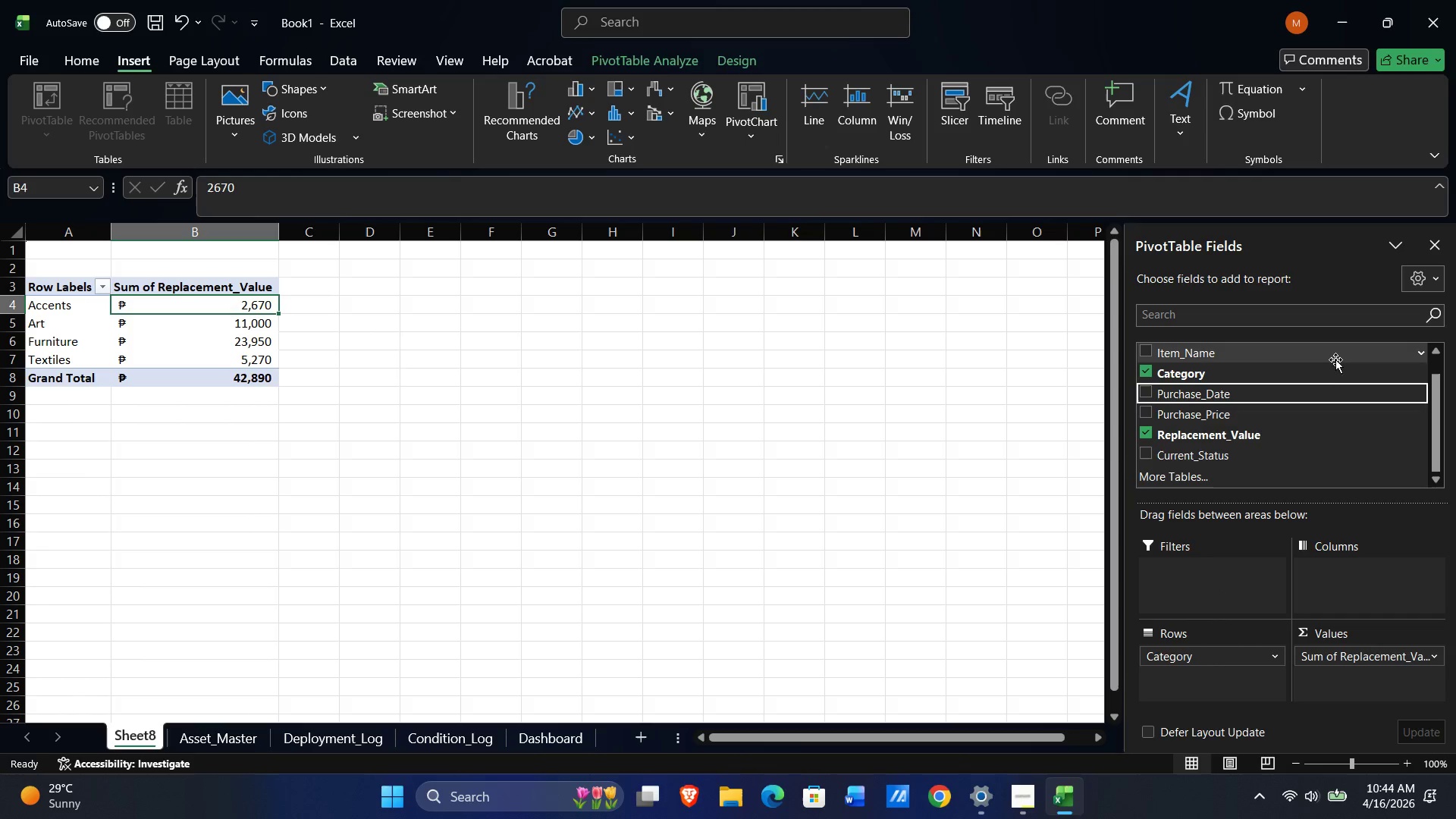 
left_click([1335, 357])
 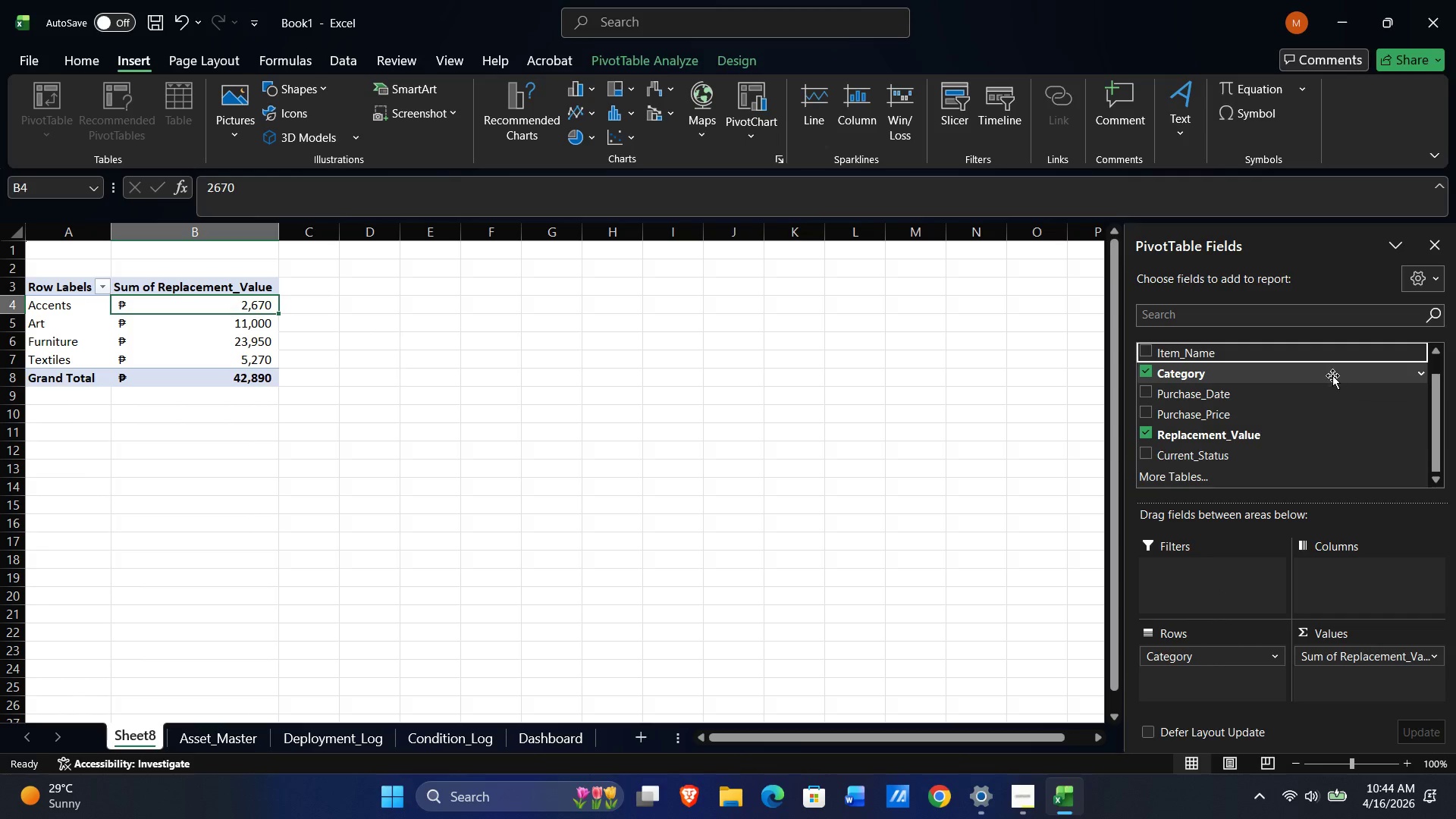 
left_click([1332, 375])
 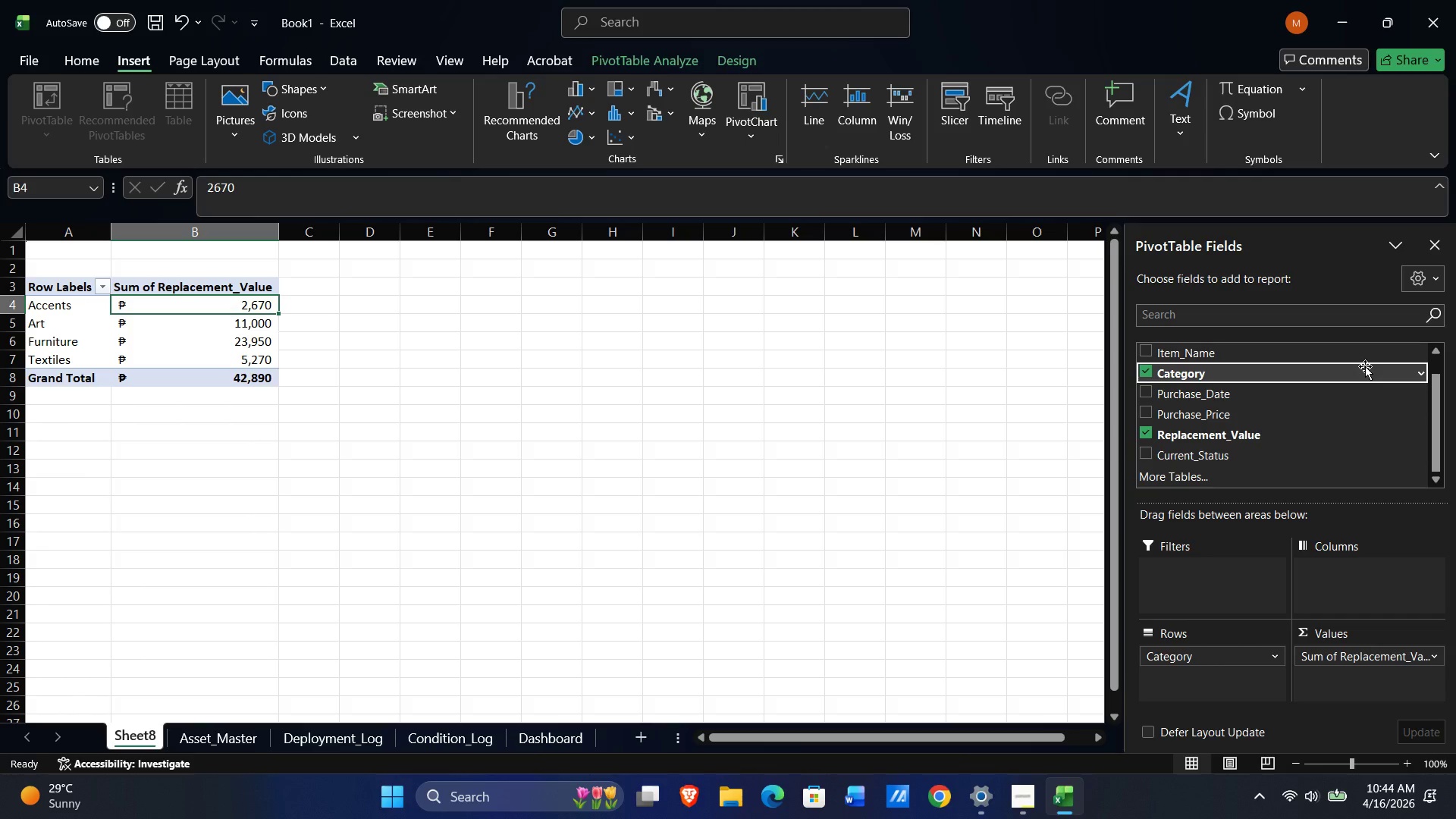 
wait(11.42)
 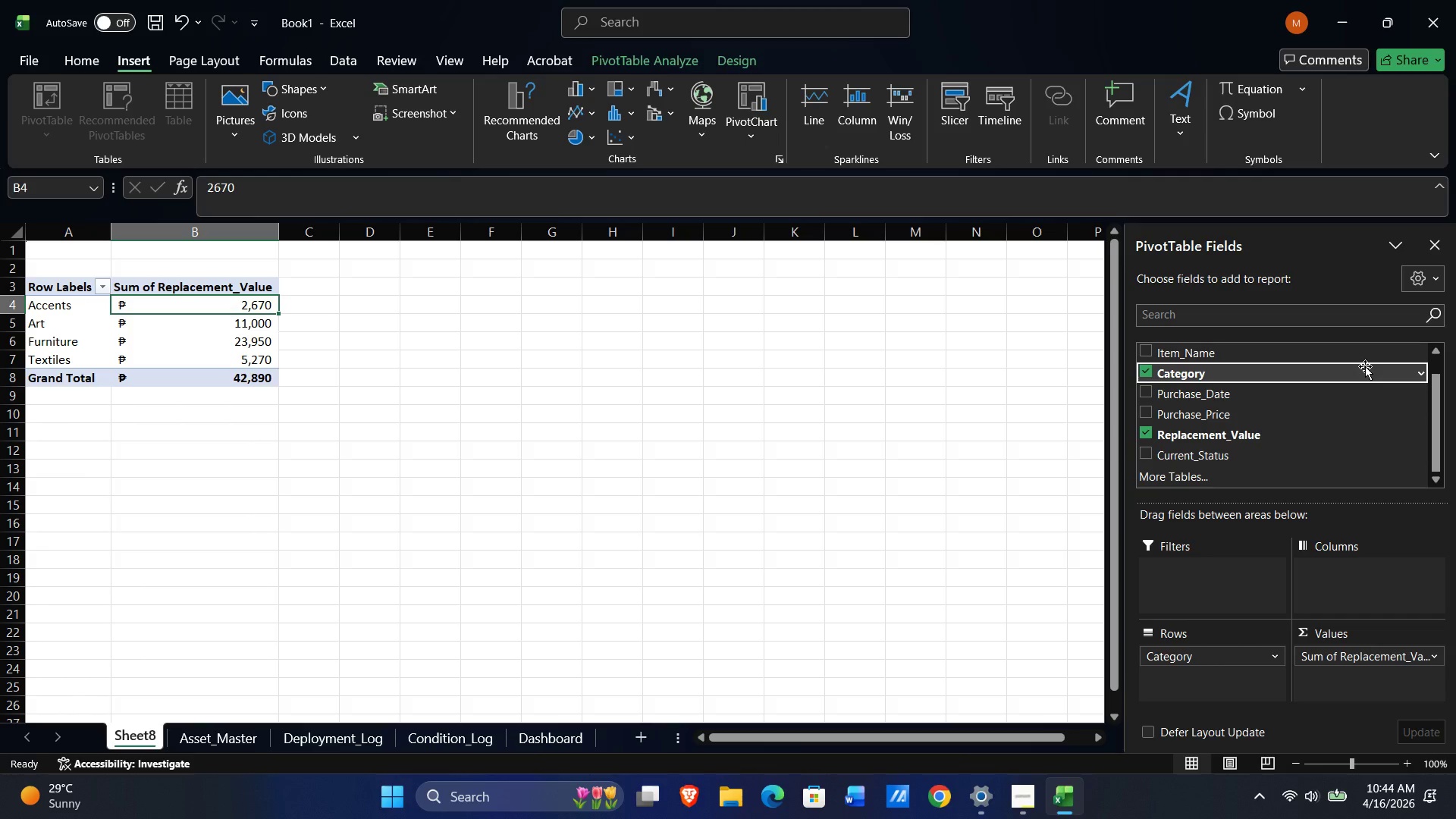 
mouse_move([462, 190])
 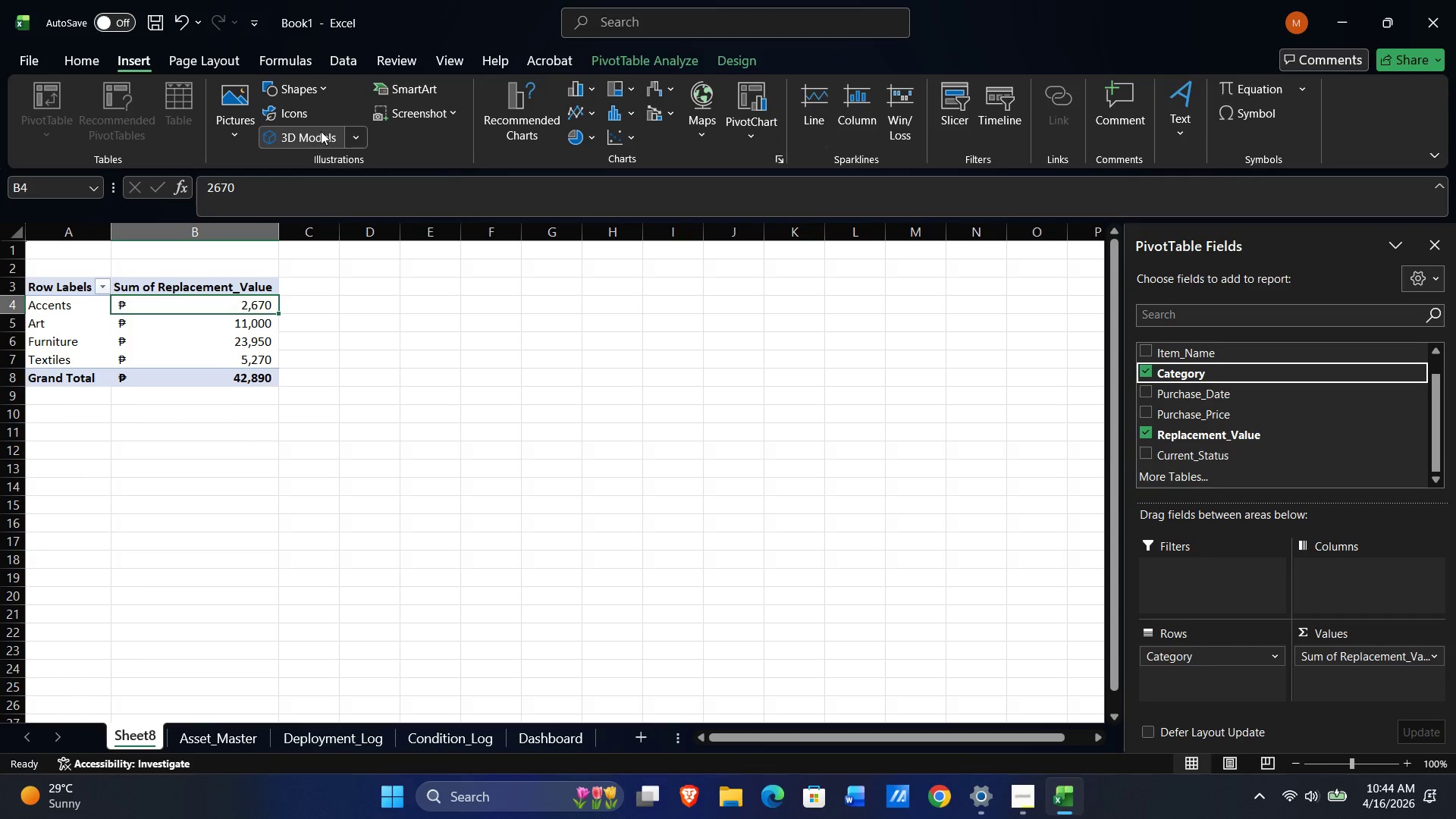 
wait(6.55)
 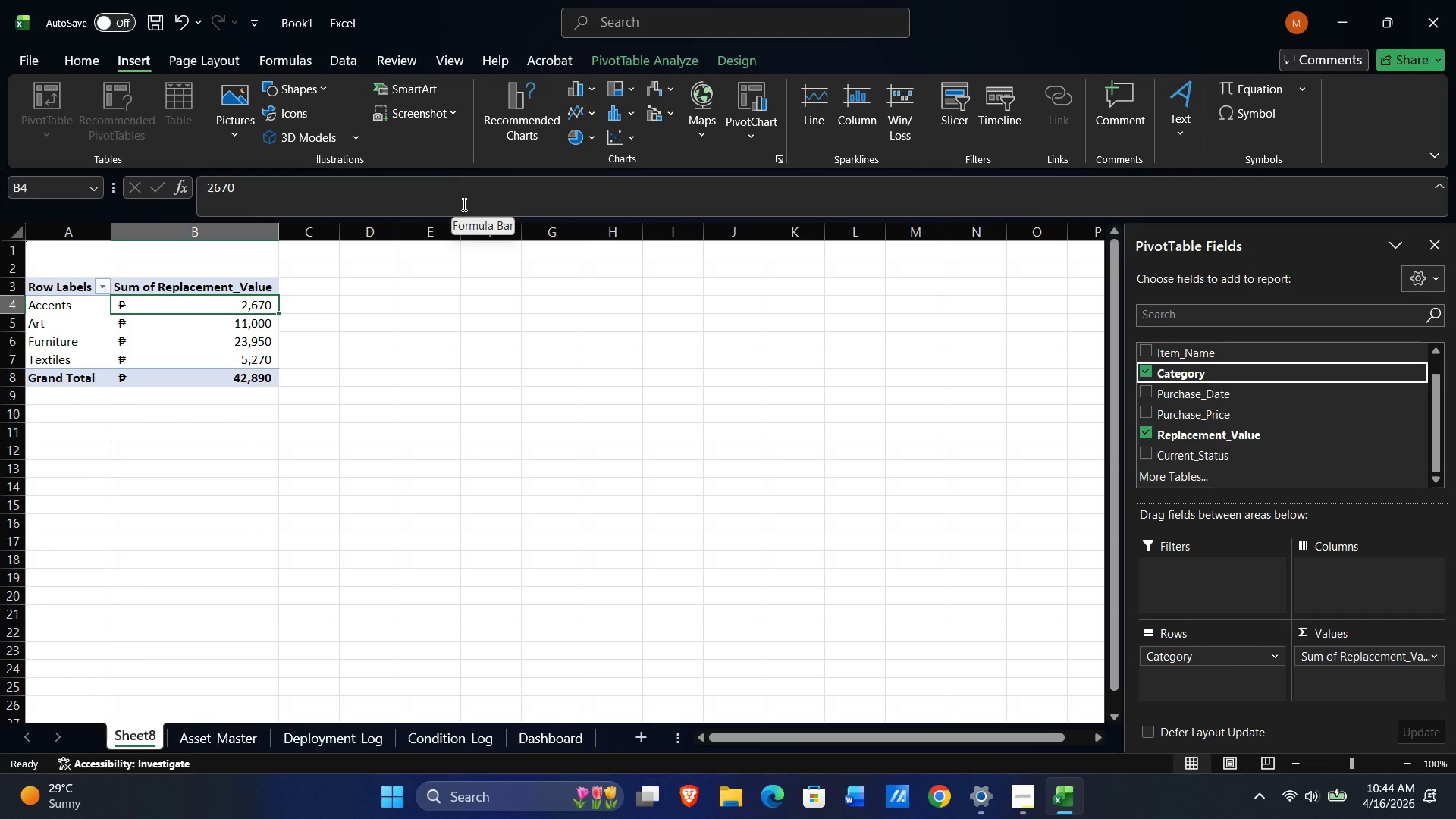 
mouse_move([469, 107])
 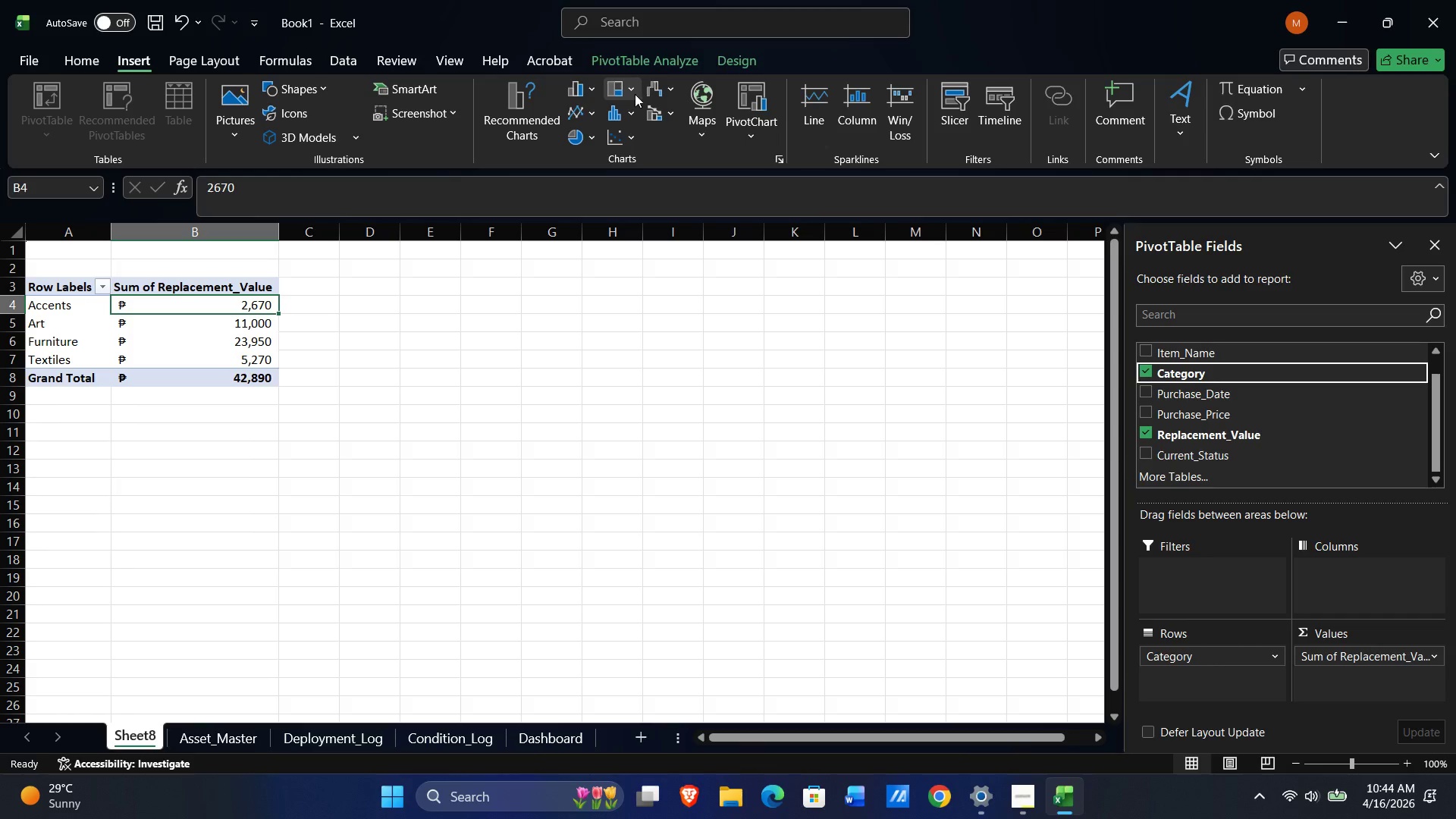 
mouse_move([615, 140])
 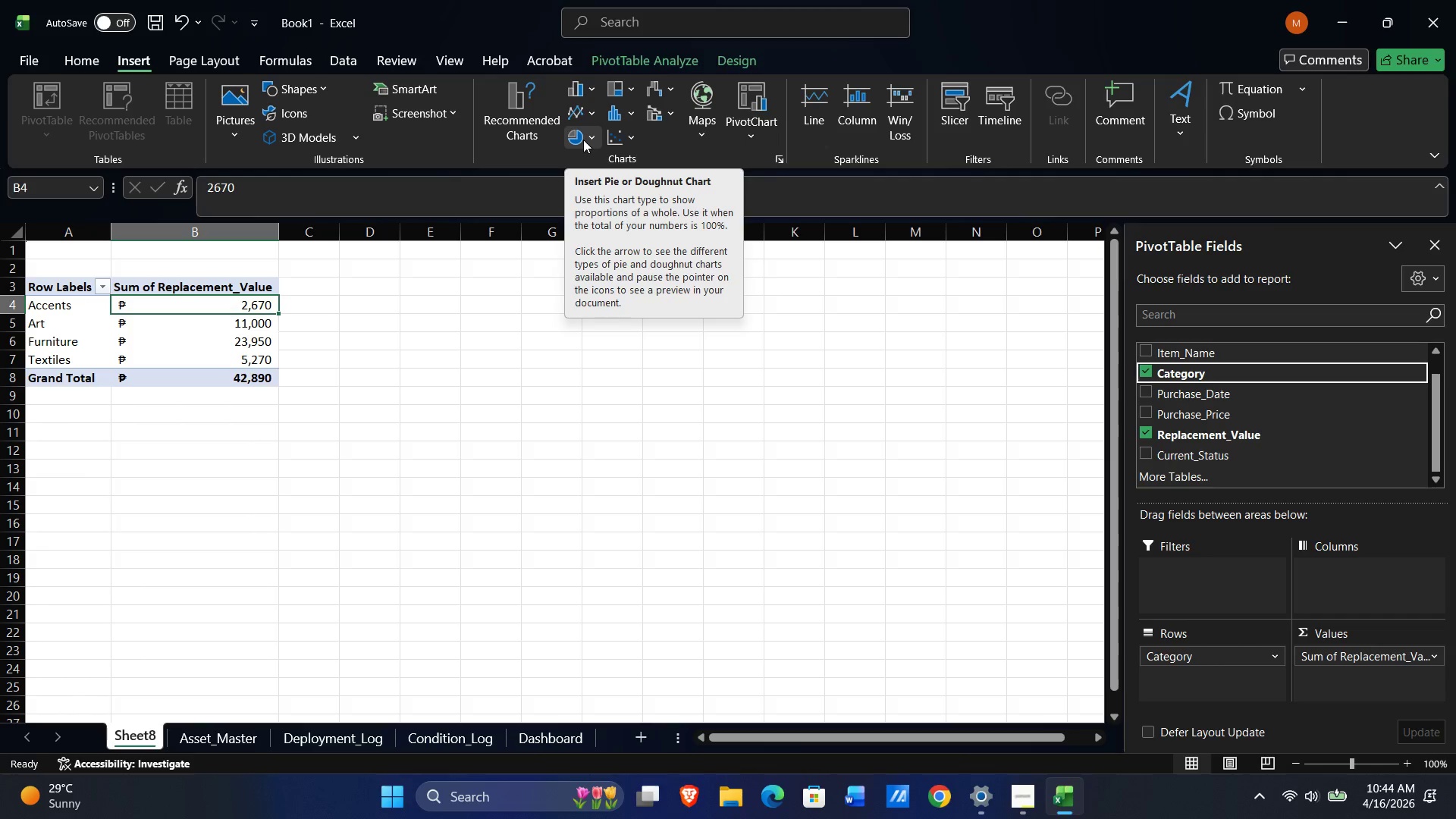 
left_click([583, 140])
 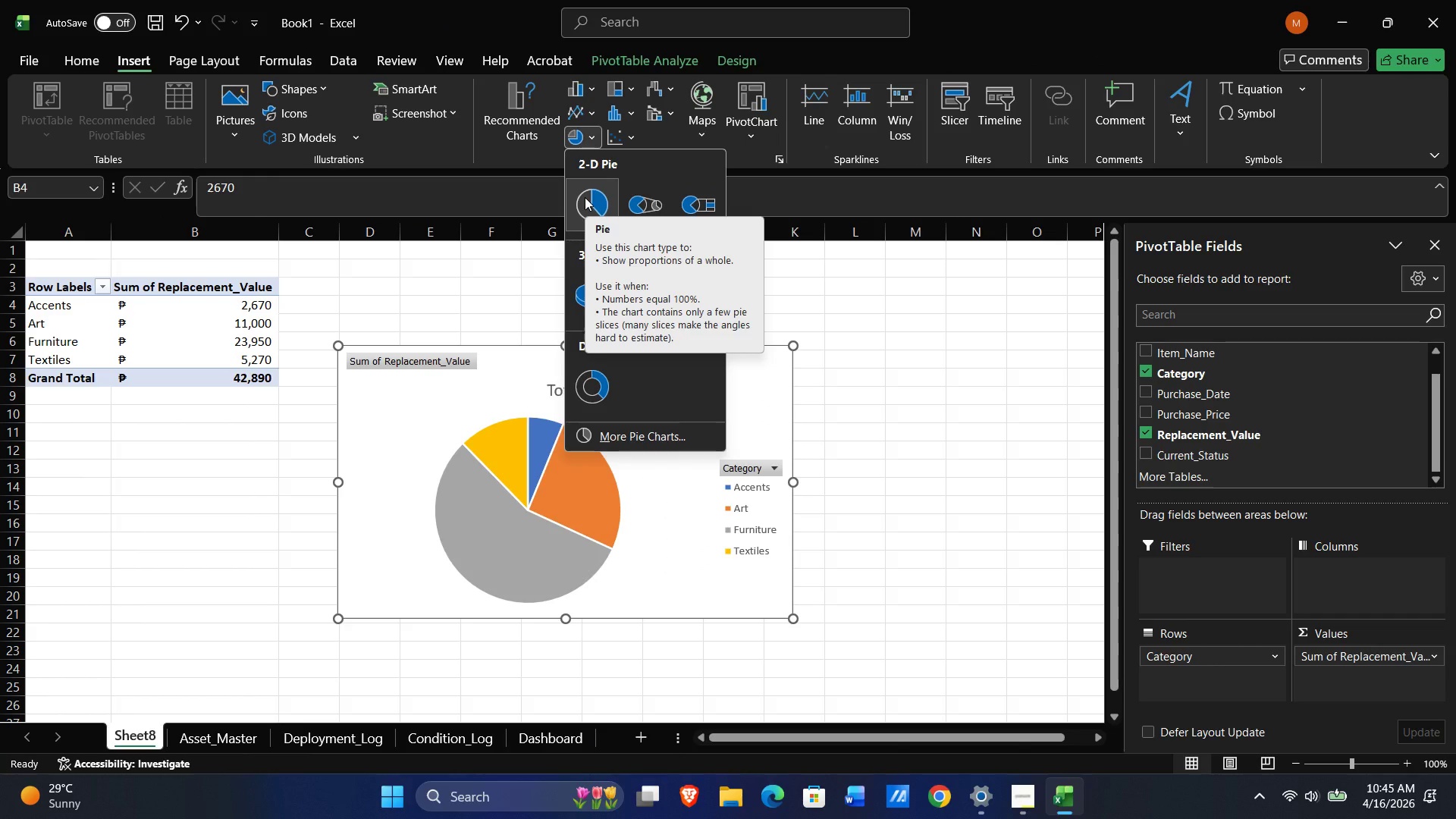 
wait(6.45)
 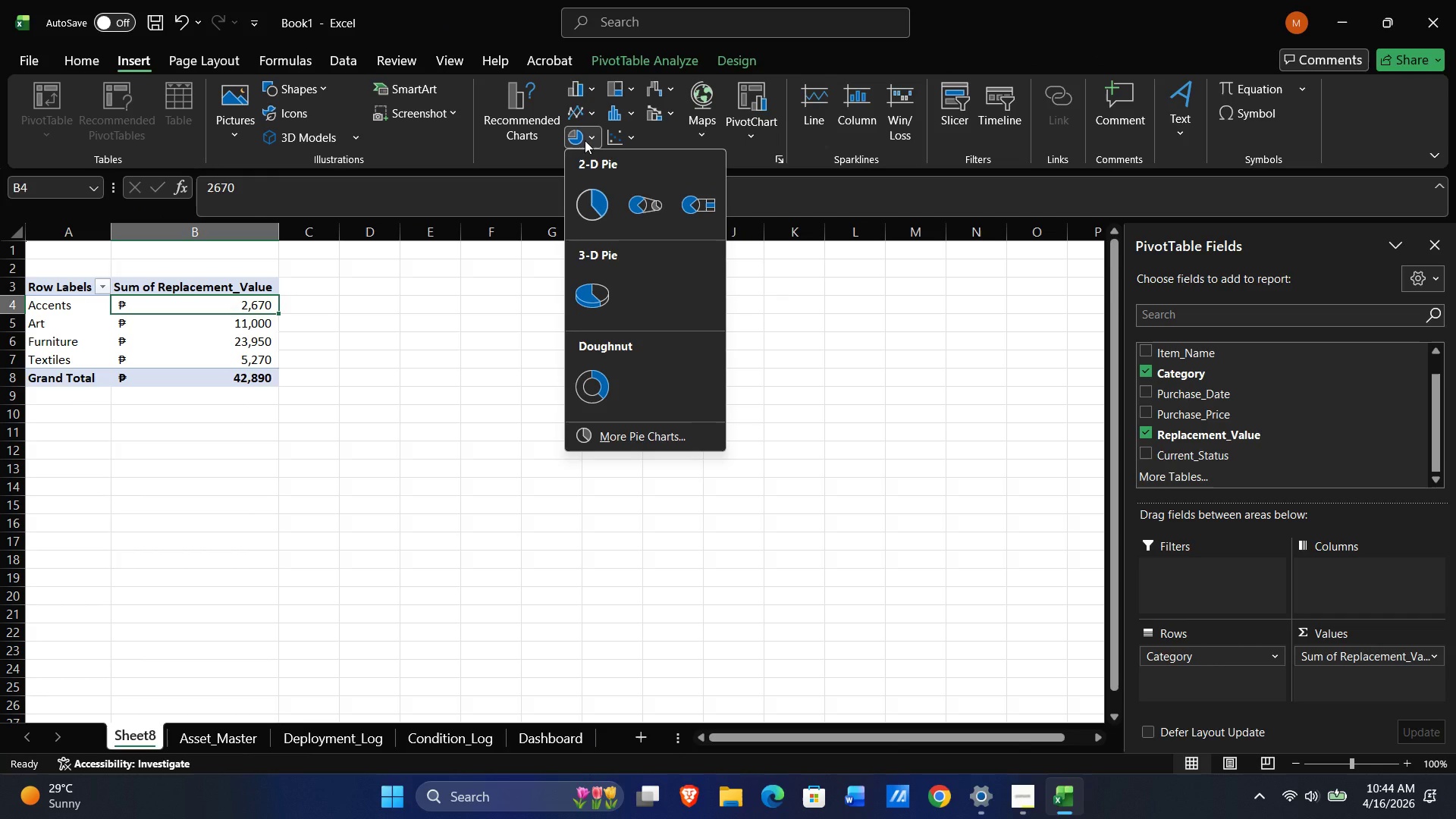 
left_click([585, 197])
 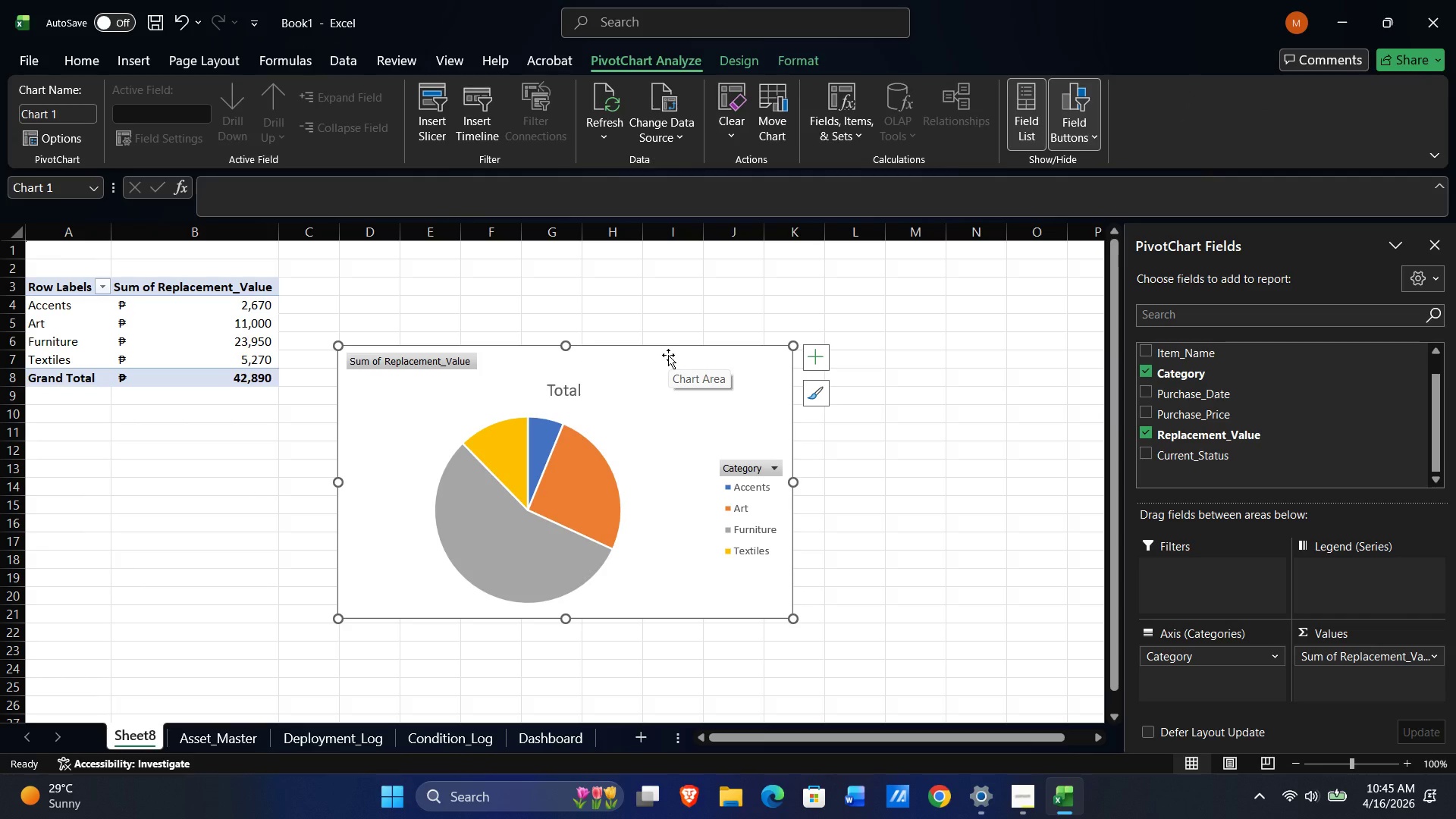 
wait(7.77)
 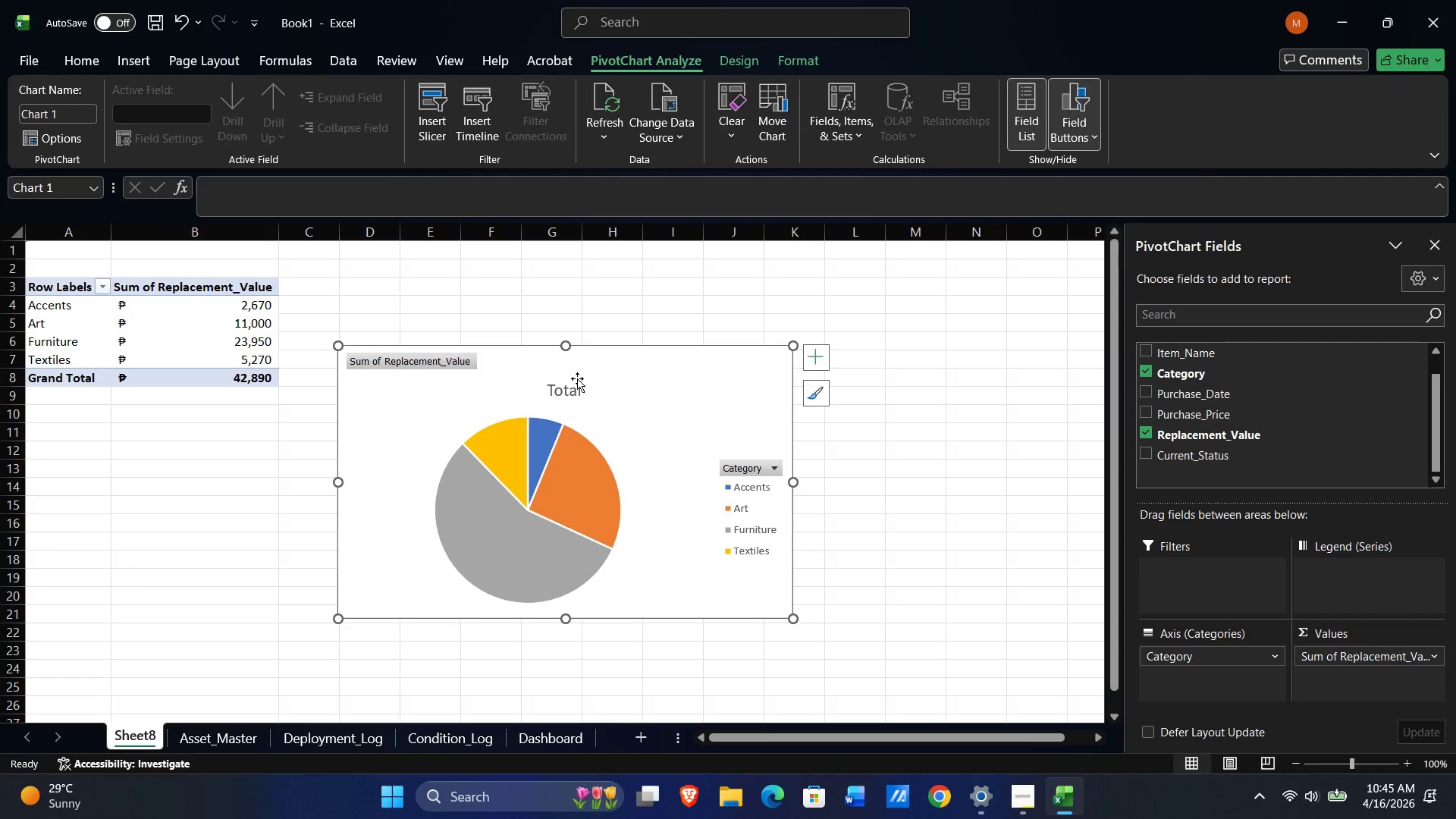 
left_click([494, 495])
 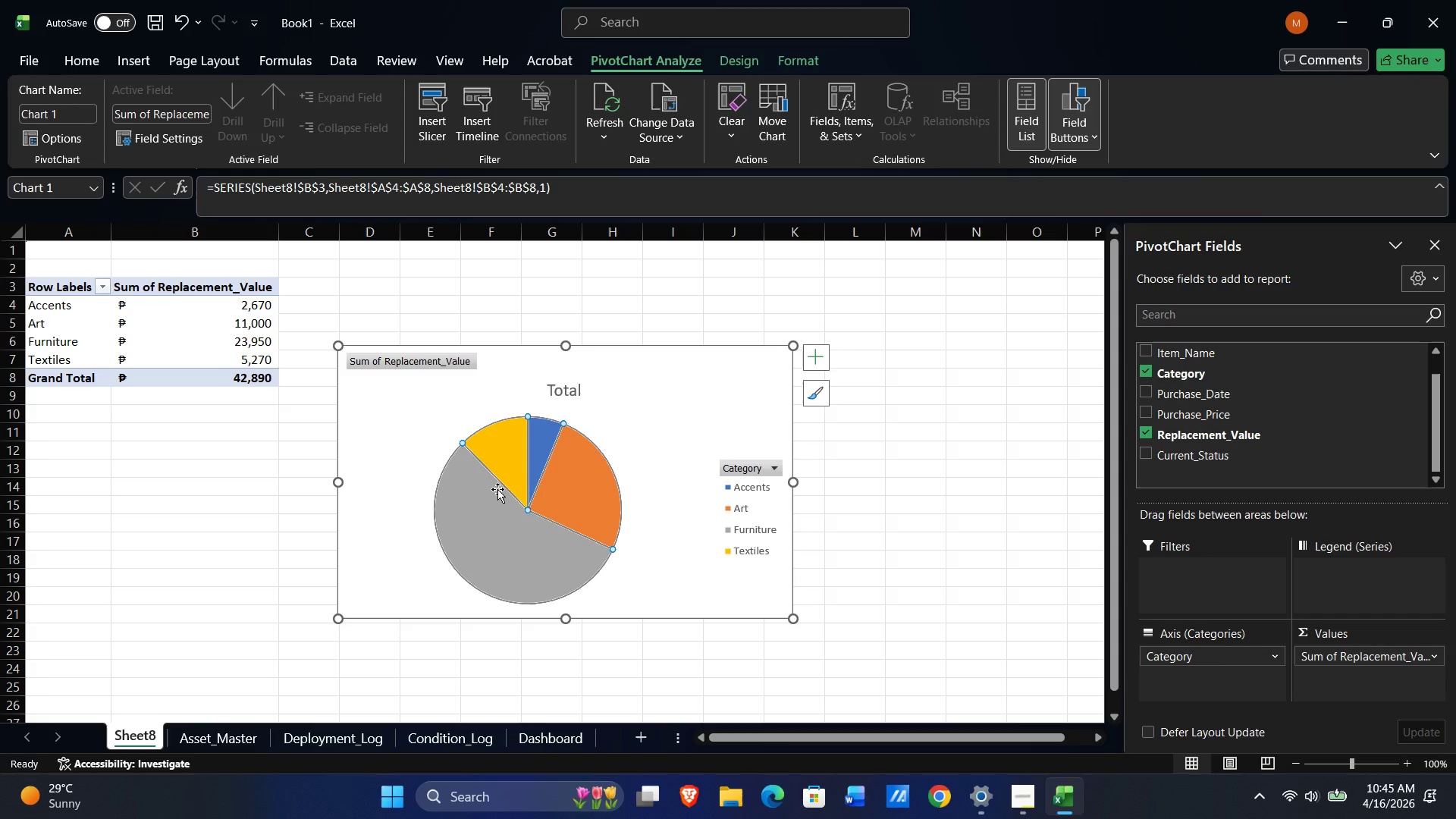 
left_click([526, 373])
 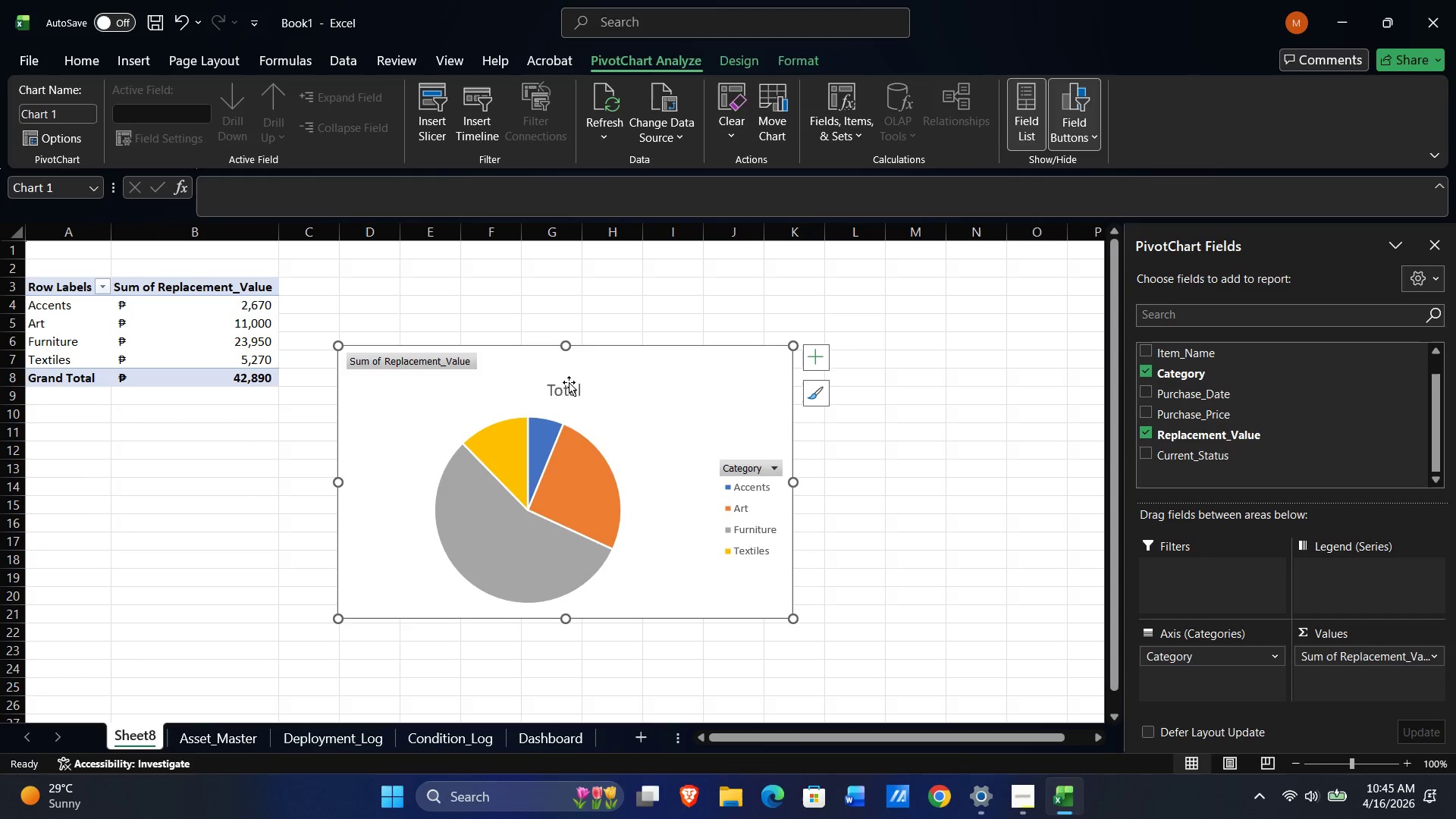 
left_click([568, 386])
 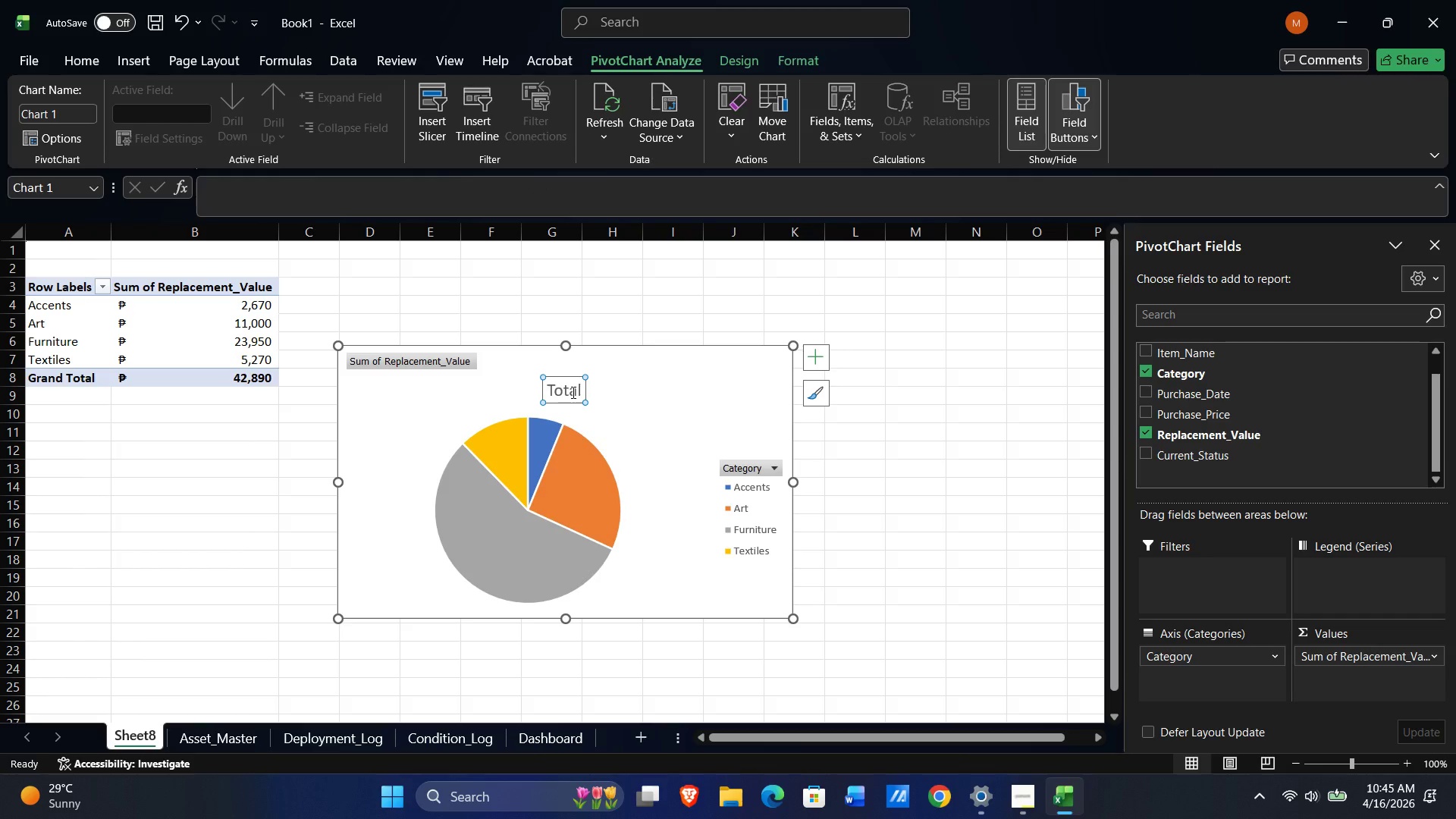 
left_click([572, 392])
 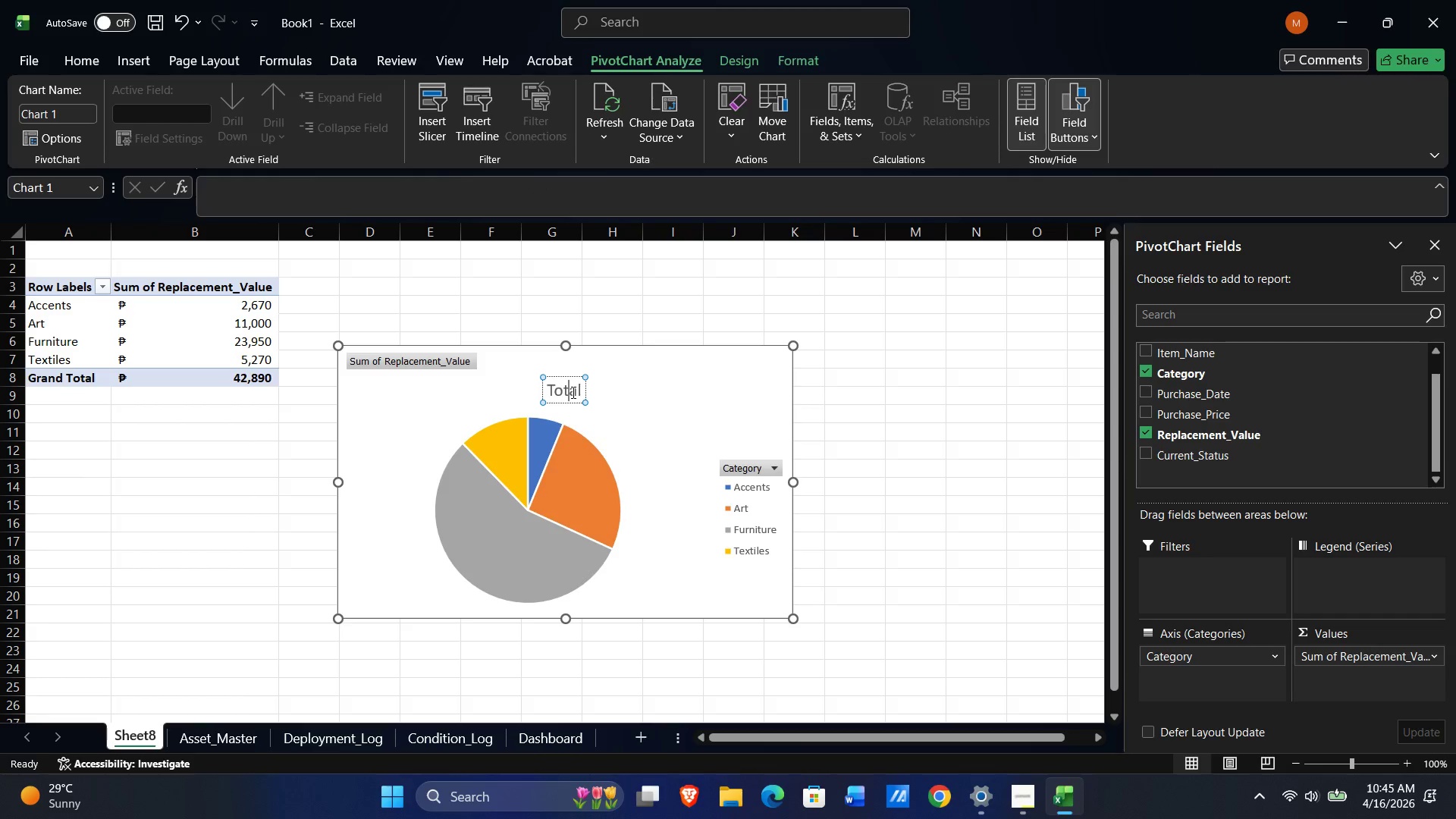 
type(Inve)
key(Backspace)
key(Backspace)
key(Backspace)
key(Backspace)
key(Backspace)
key(Backspace)
key(Backspace)
type([Delete][Delete]Inventory Value by Category)
 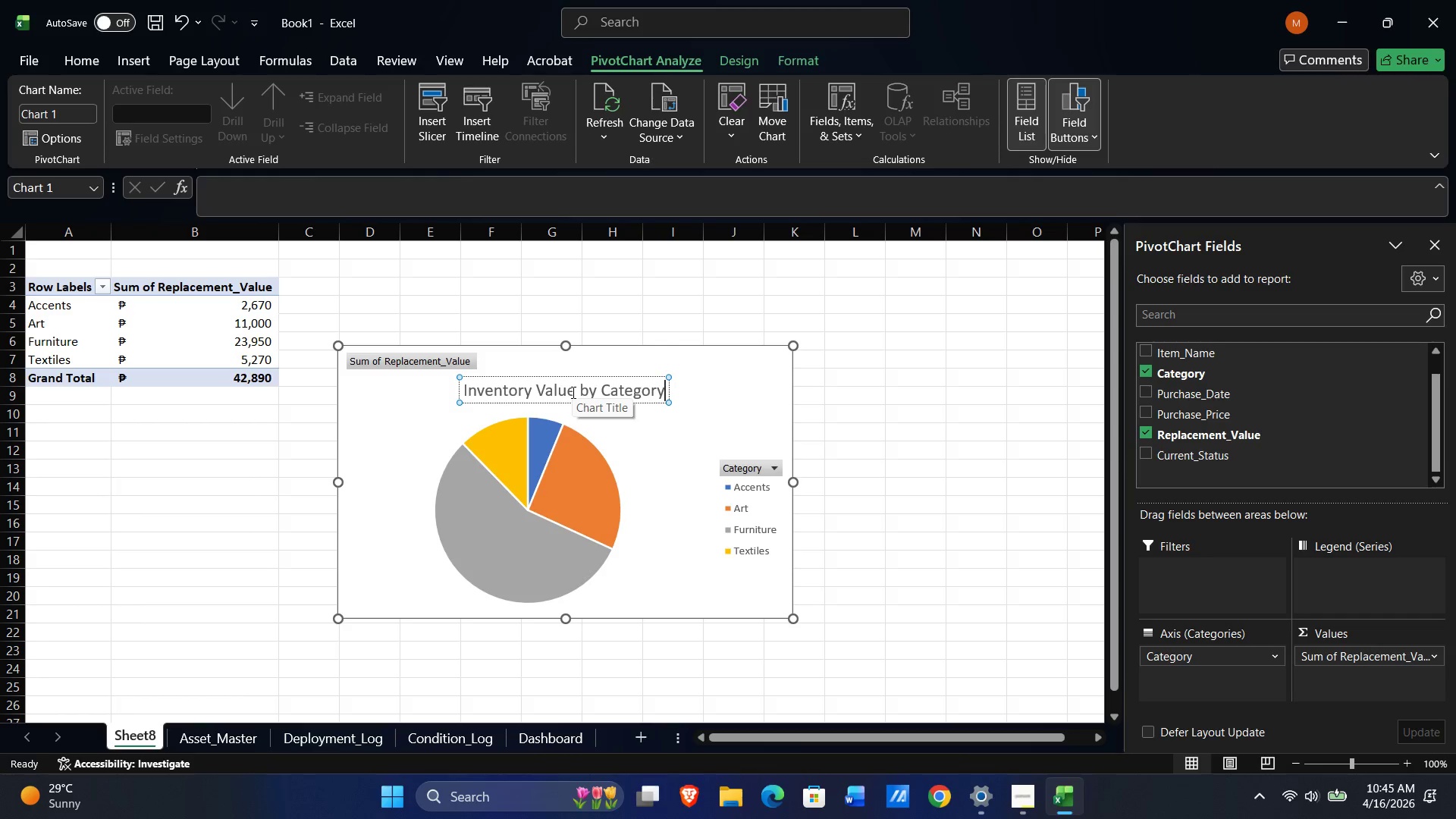 
wait(14.05)
 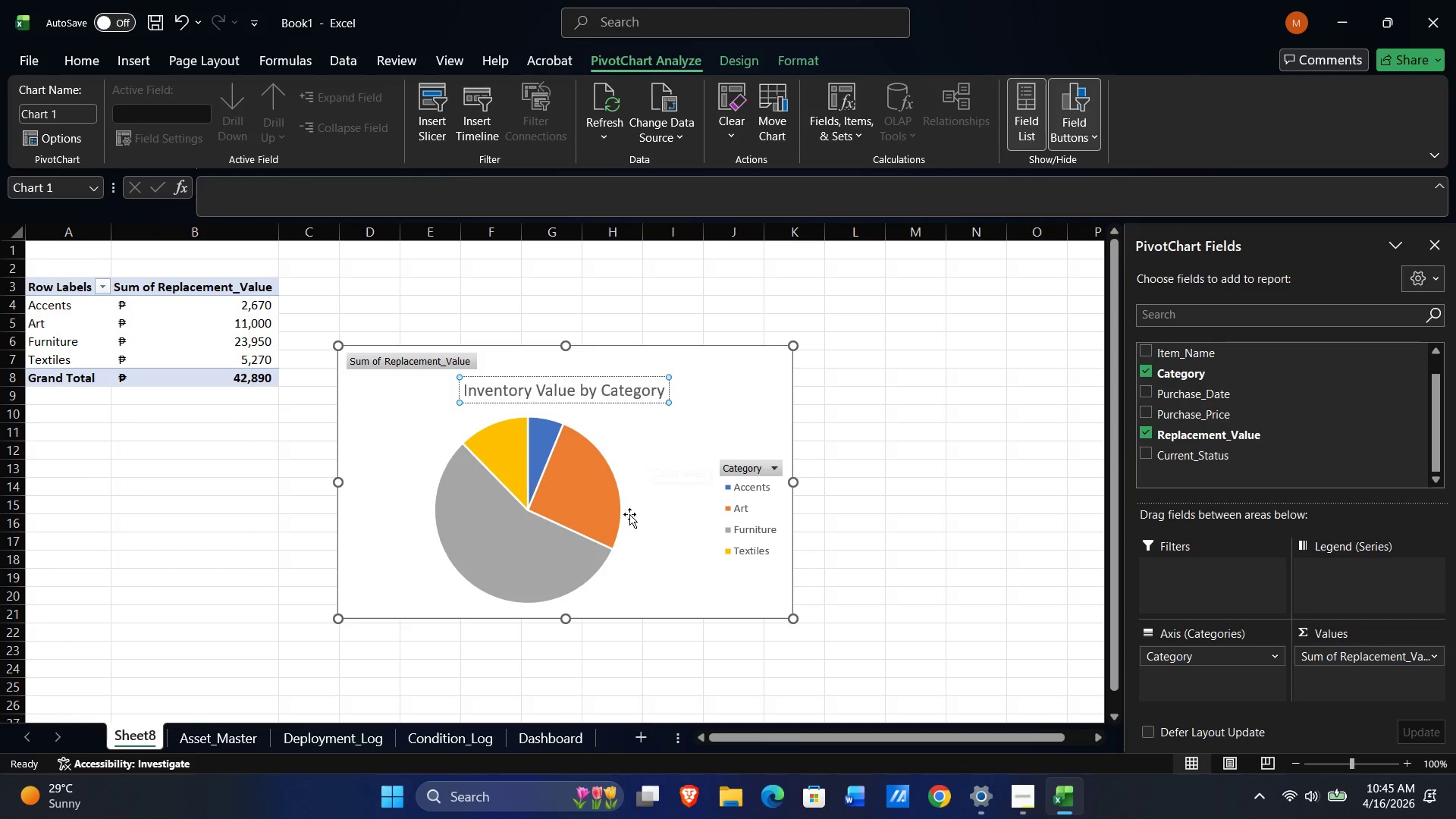 
left_click([703, 441])
 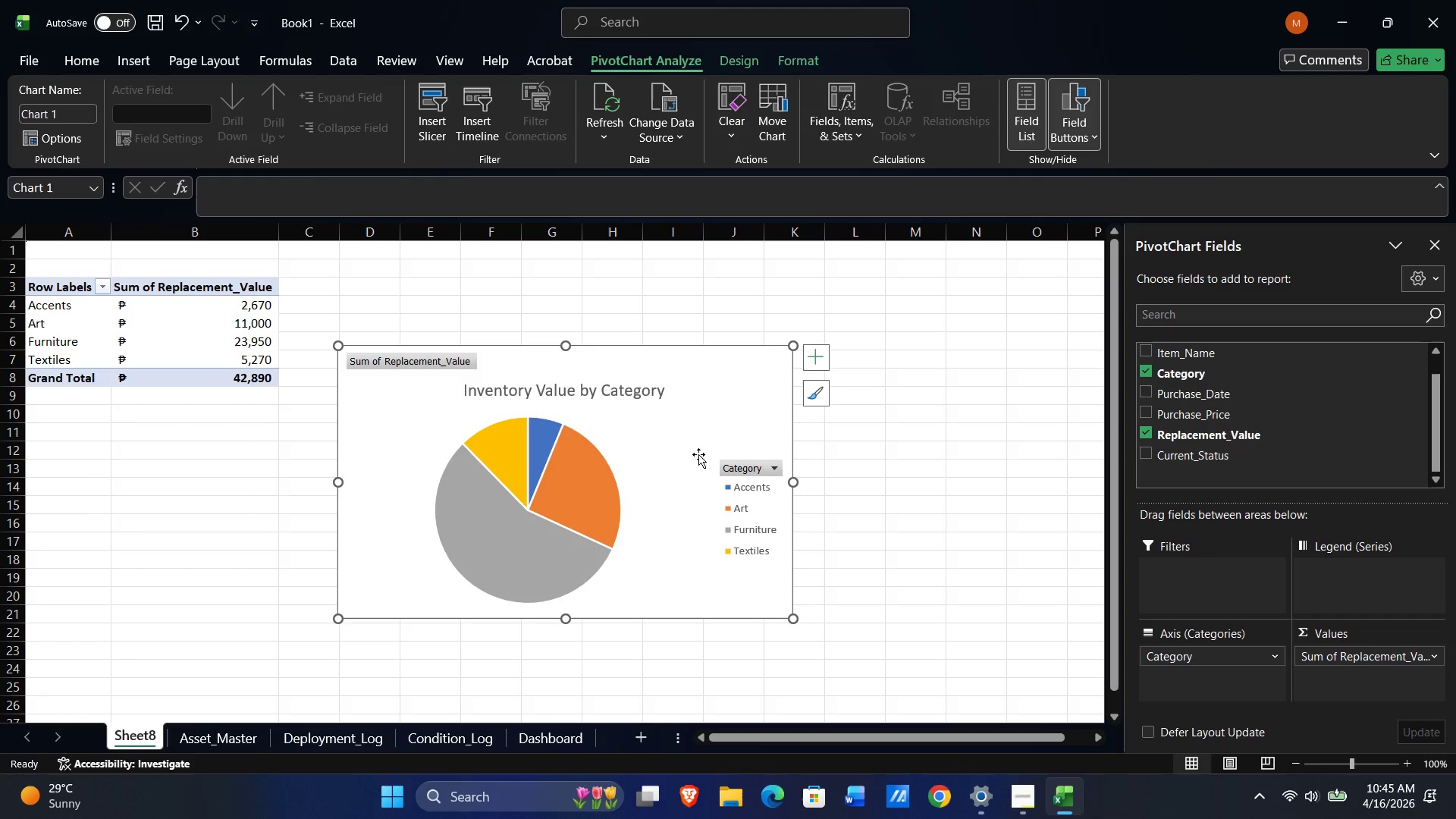 
scroll: coordinate [677, 499], scroll_direction: down, amount: 2.0
 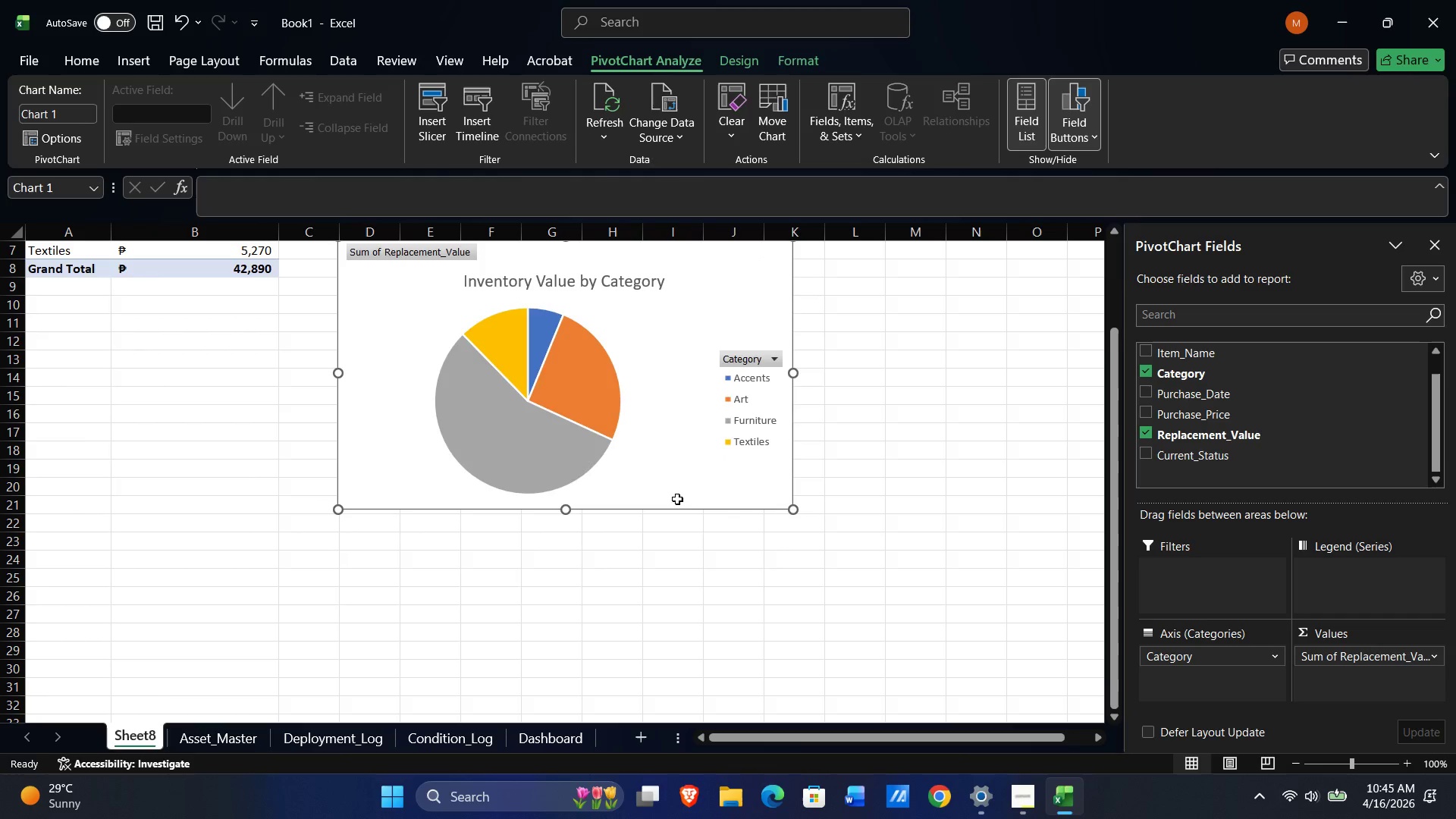 
scroll: coordinate [677, 499], scroll_direction: up, amount: 9.0
 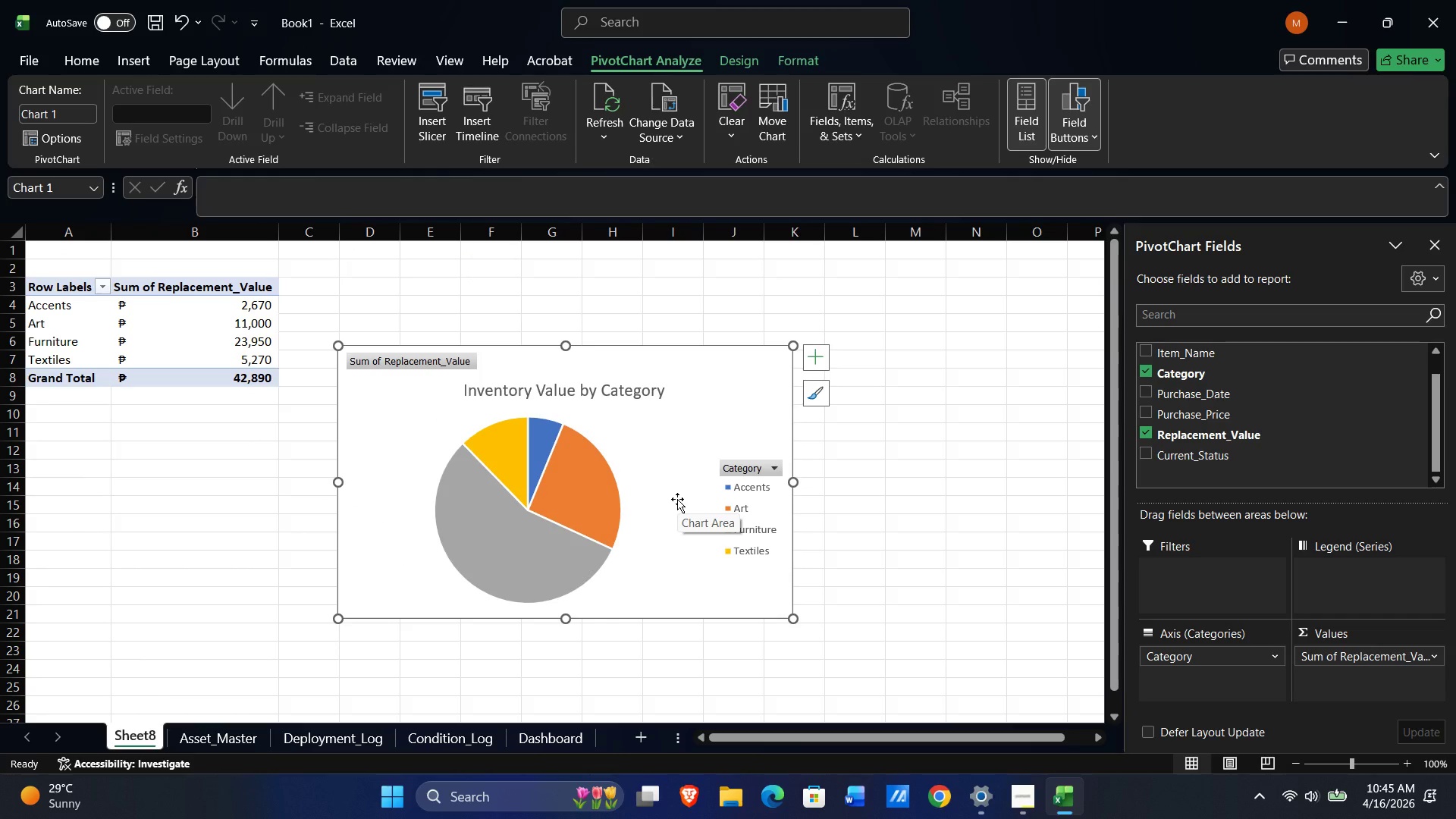 
wait(8.33)
 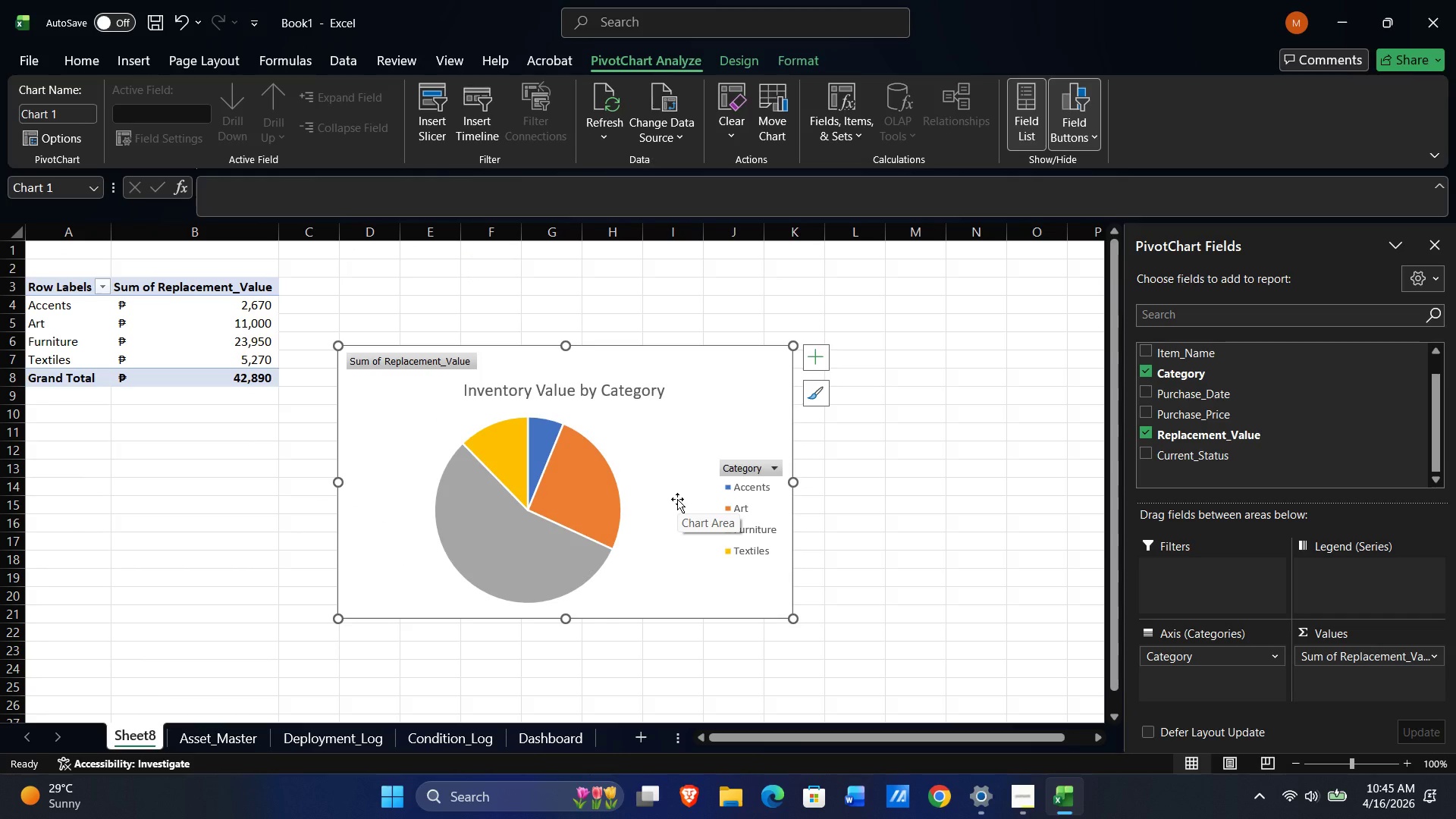 
left_click([215, 743])
 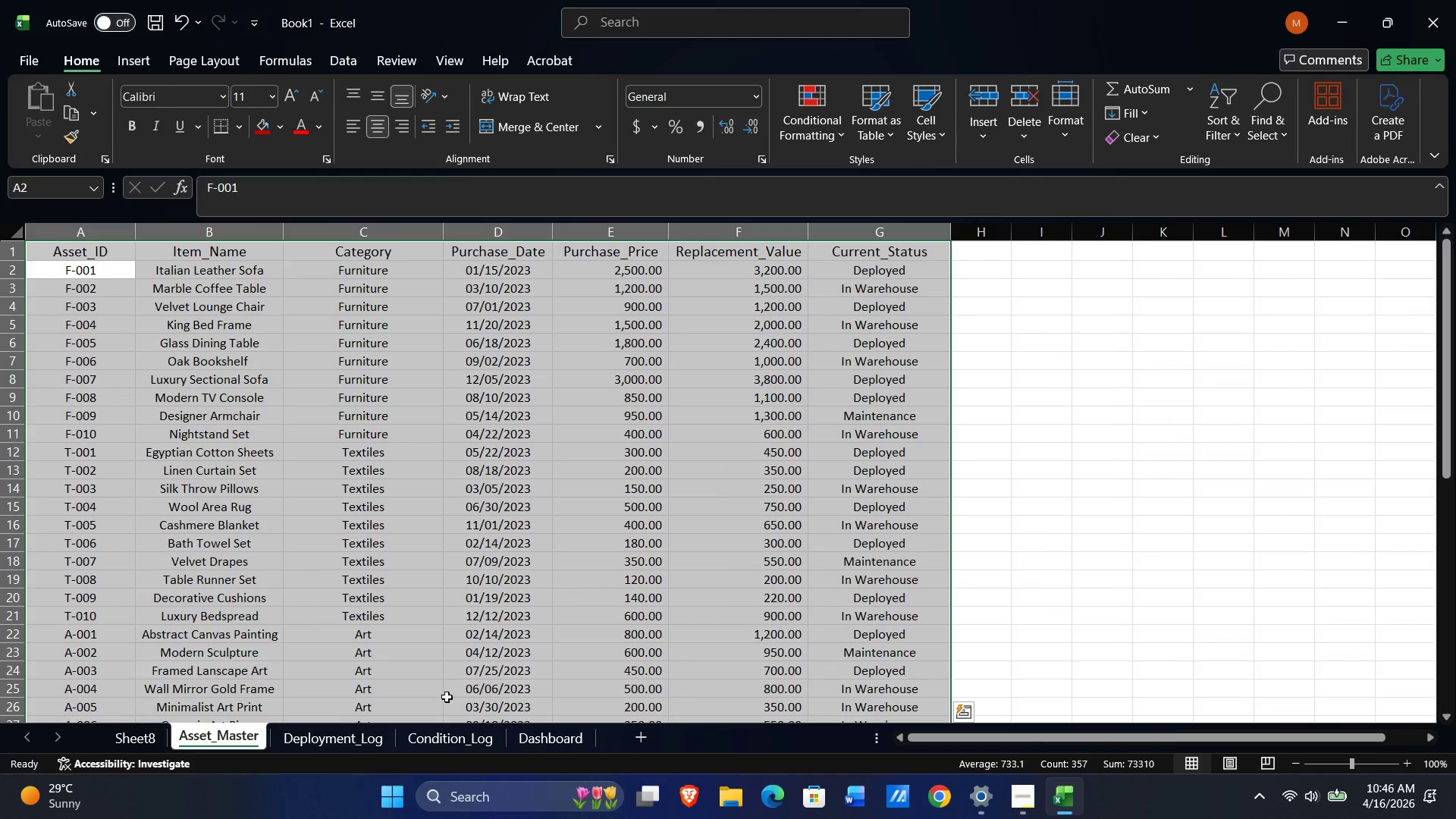 
scroll: coordinate [692, 612], scroll_direction: up, amount: 2.0
 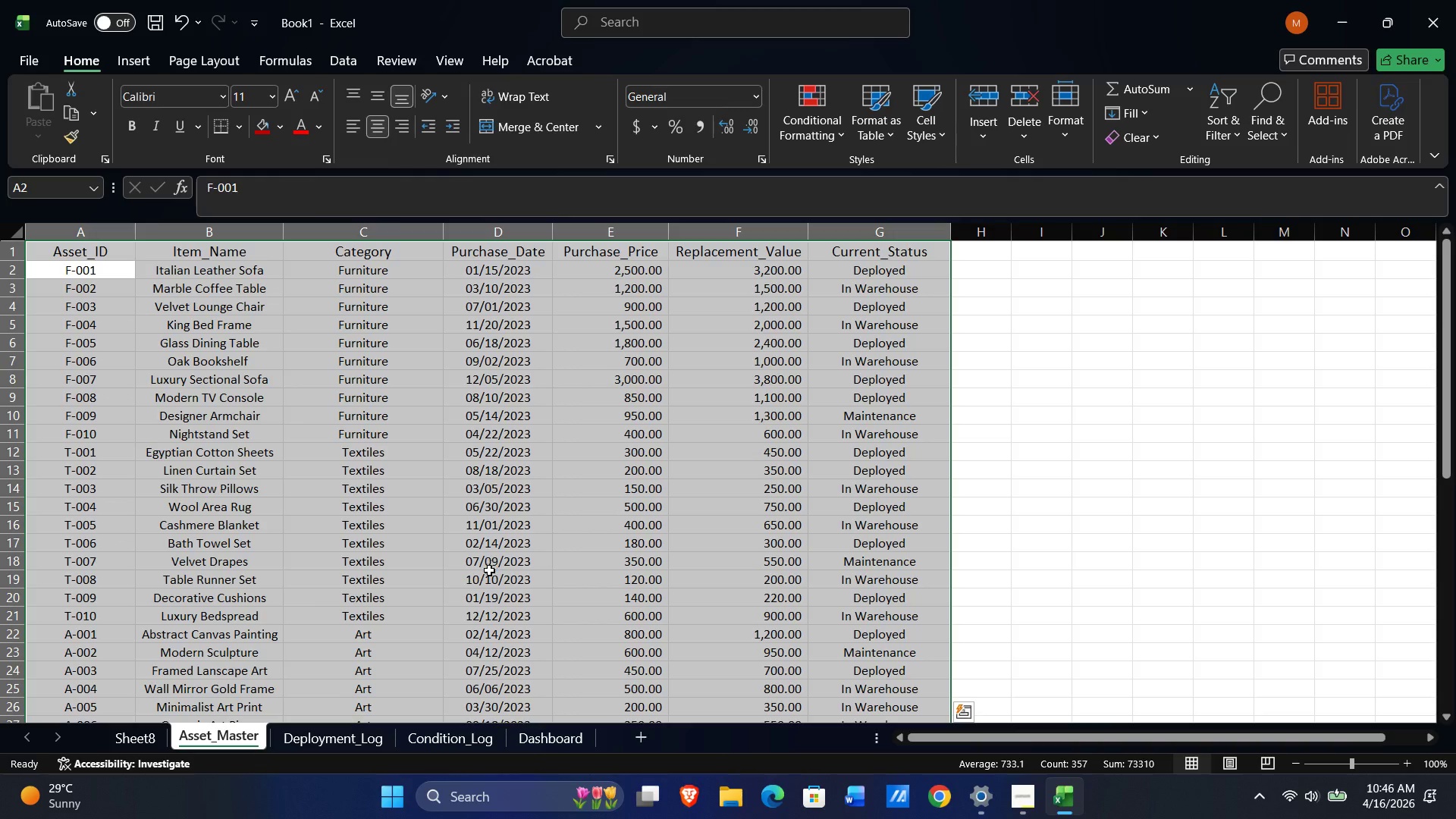 
wait(8.33)
 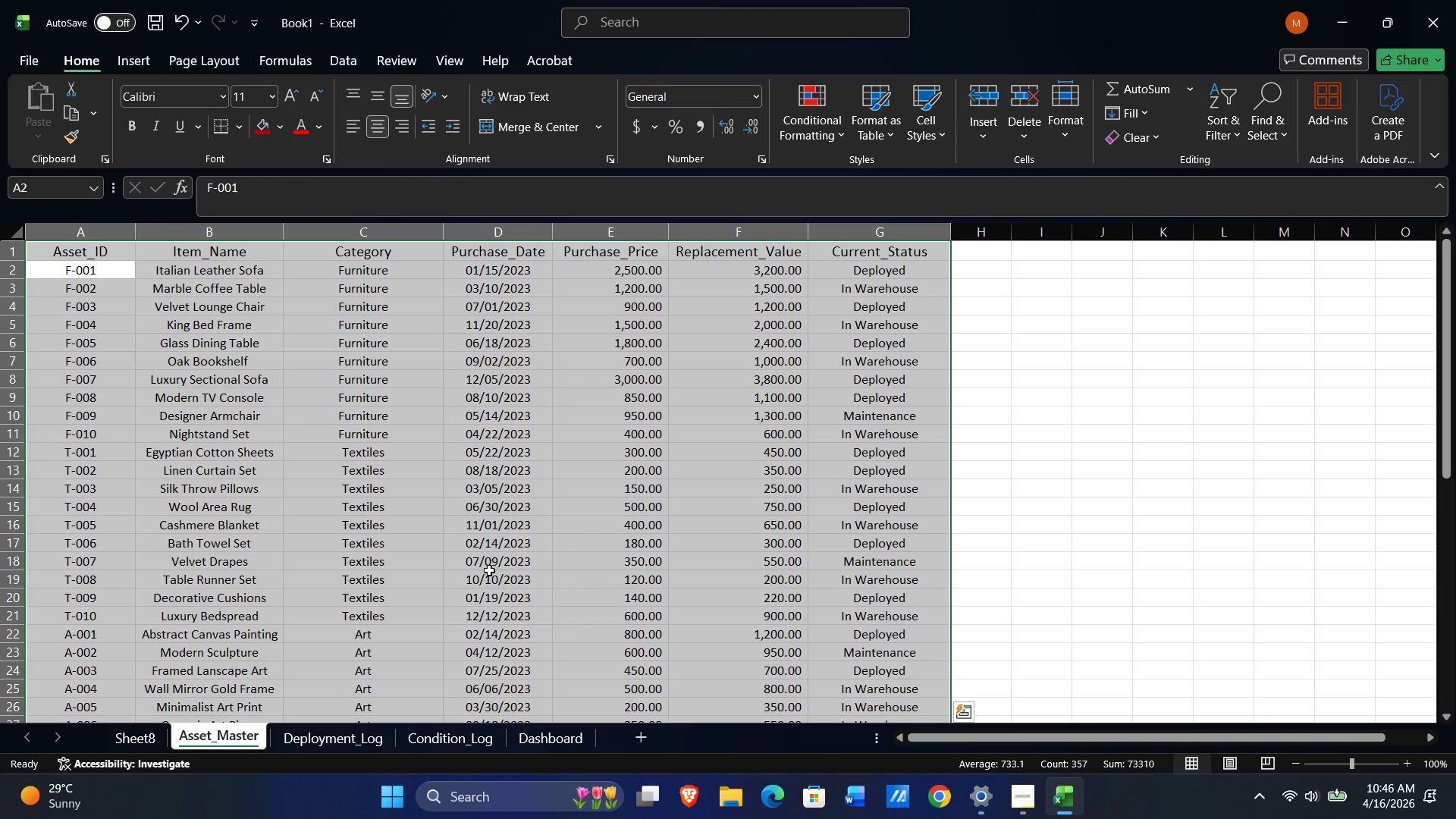 
left_click([141, 57])
 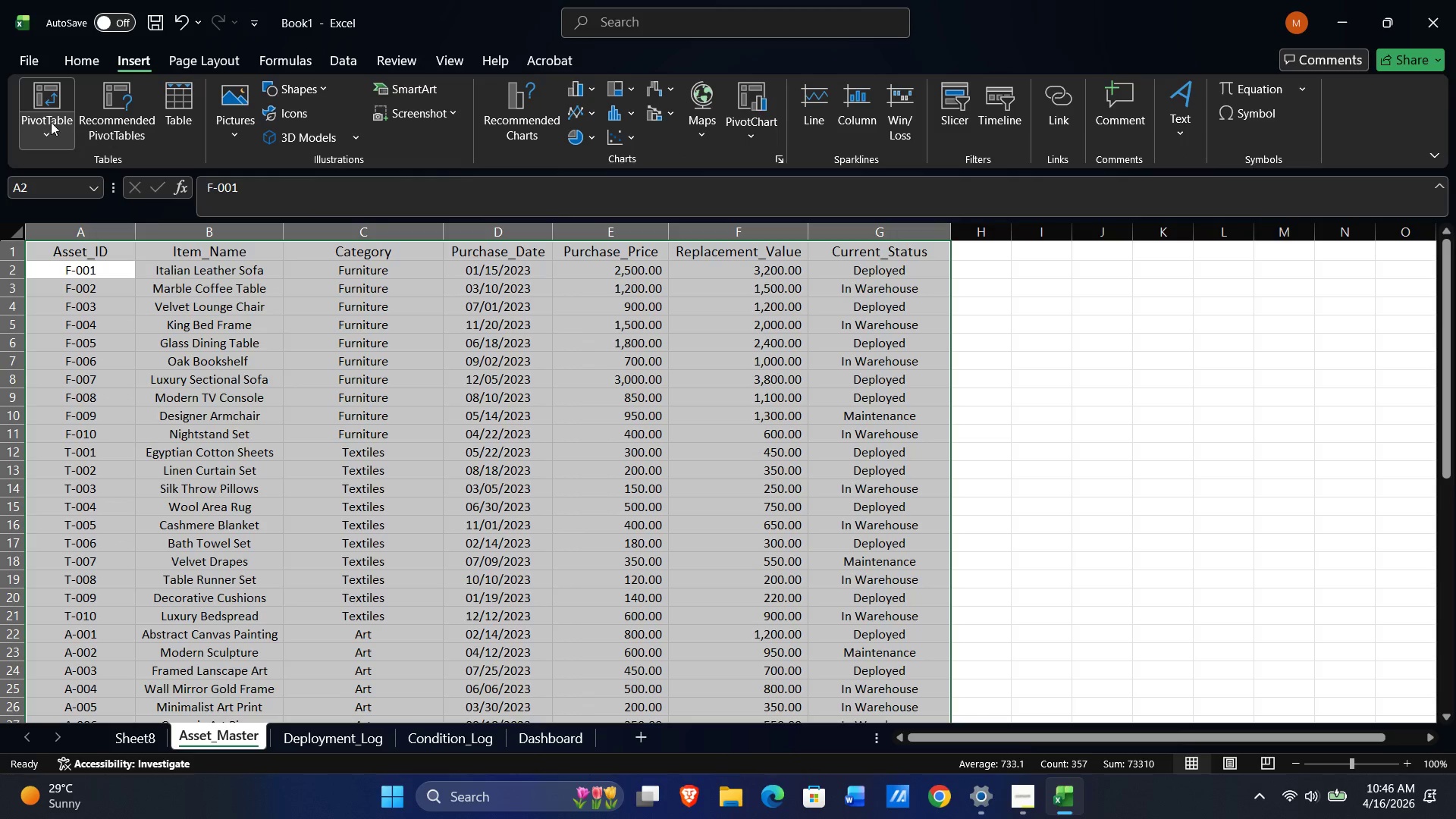 
left_click([43, 133])
 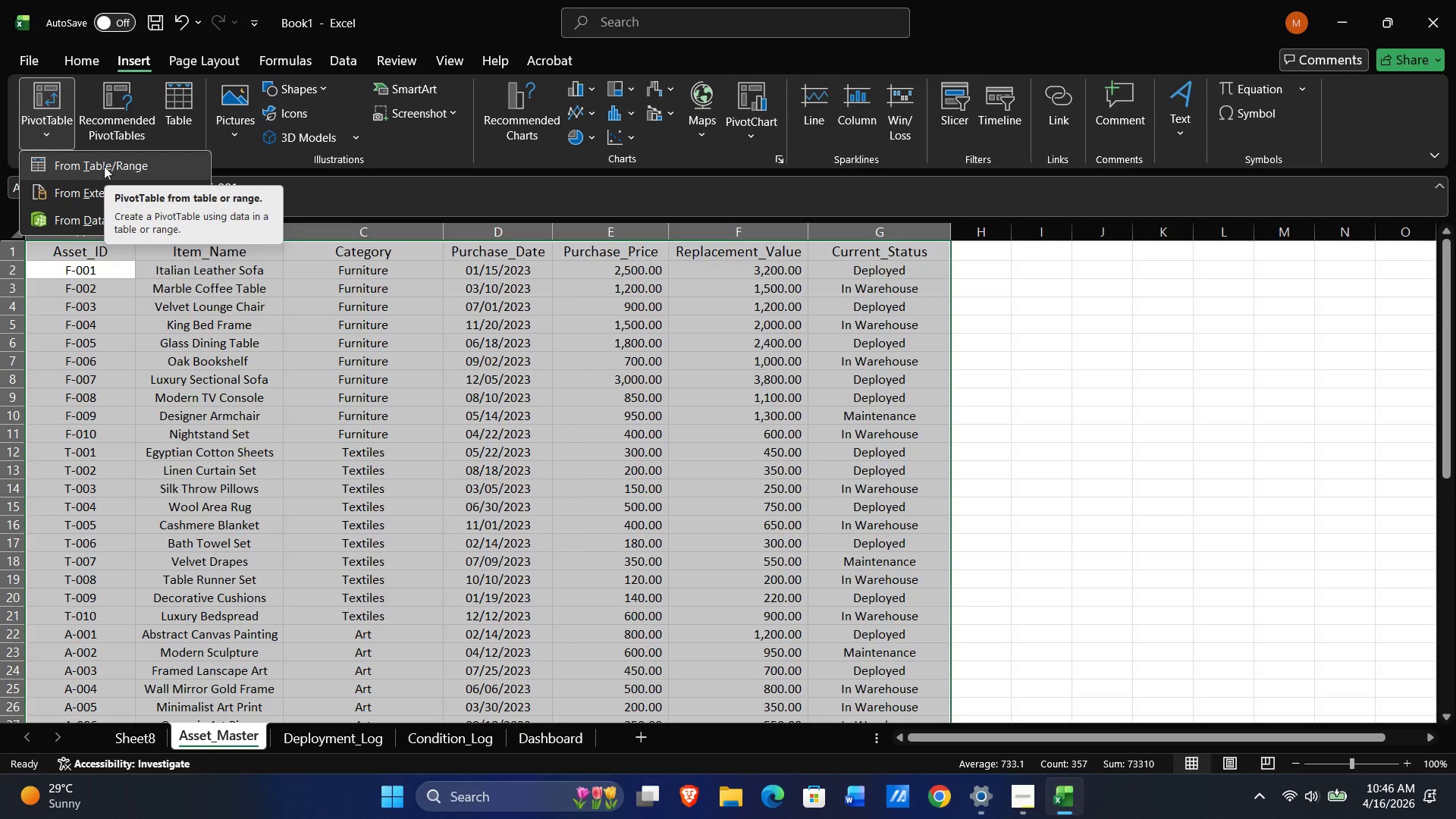 
wait(5.48)
 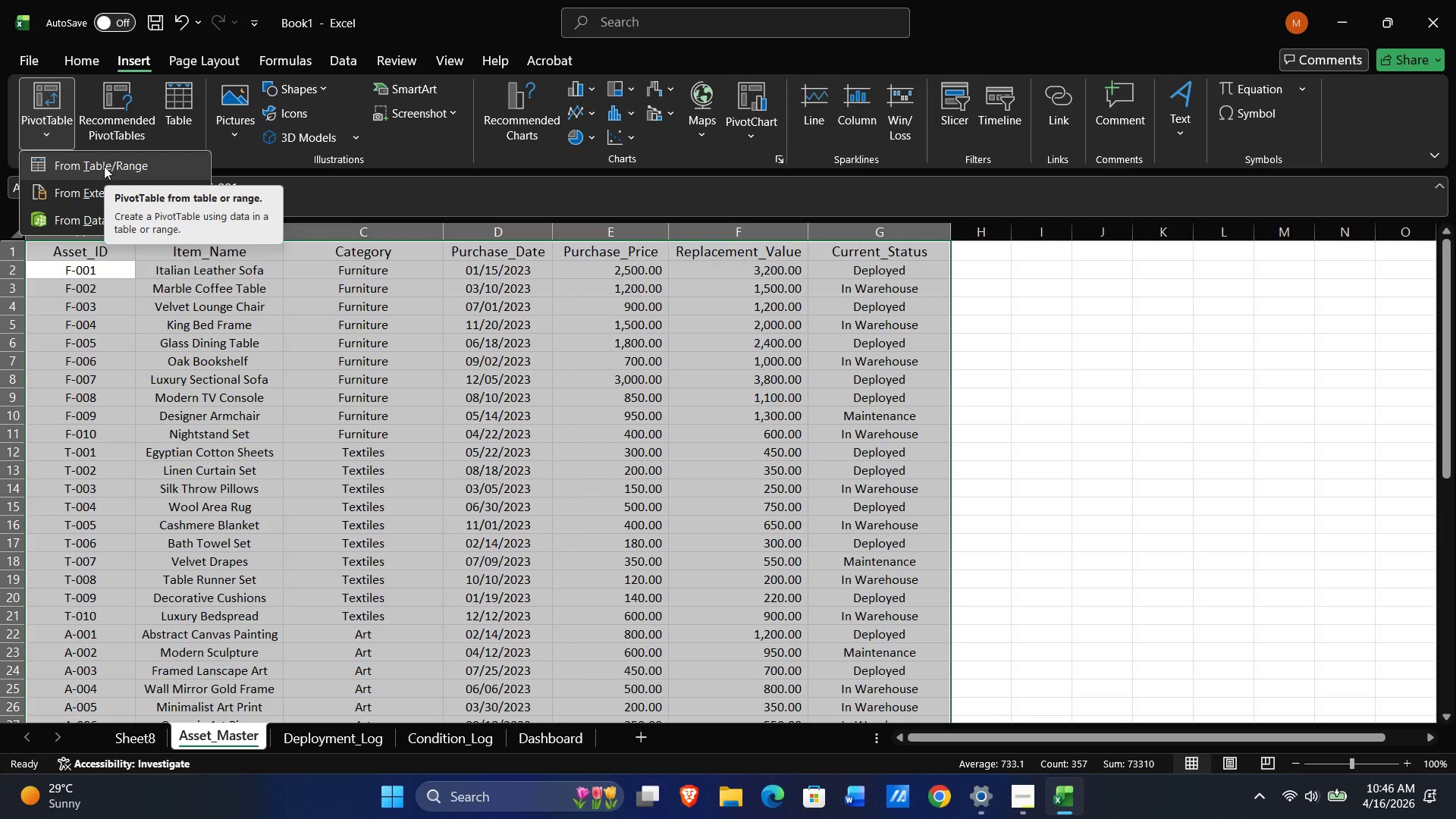 
left_click([104, 166])
 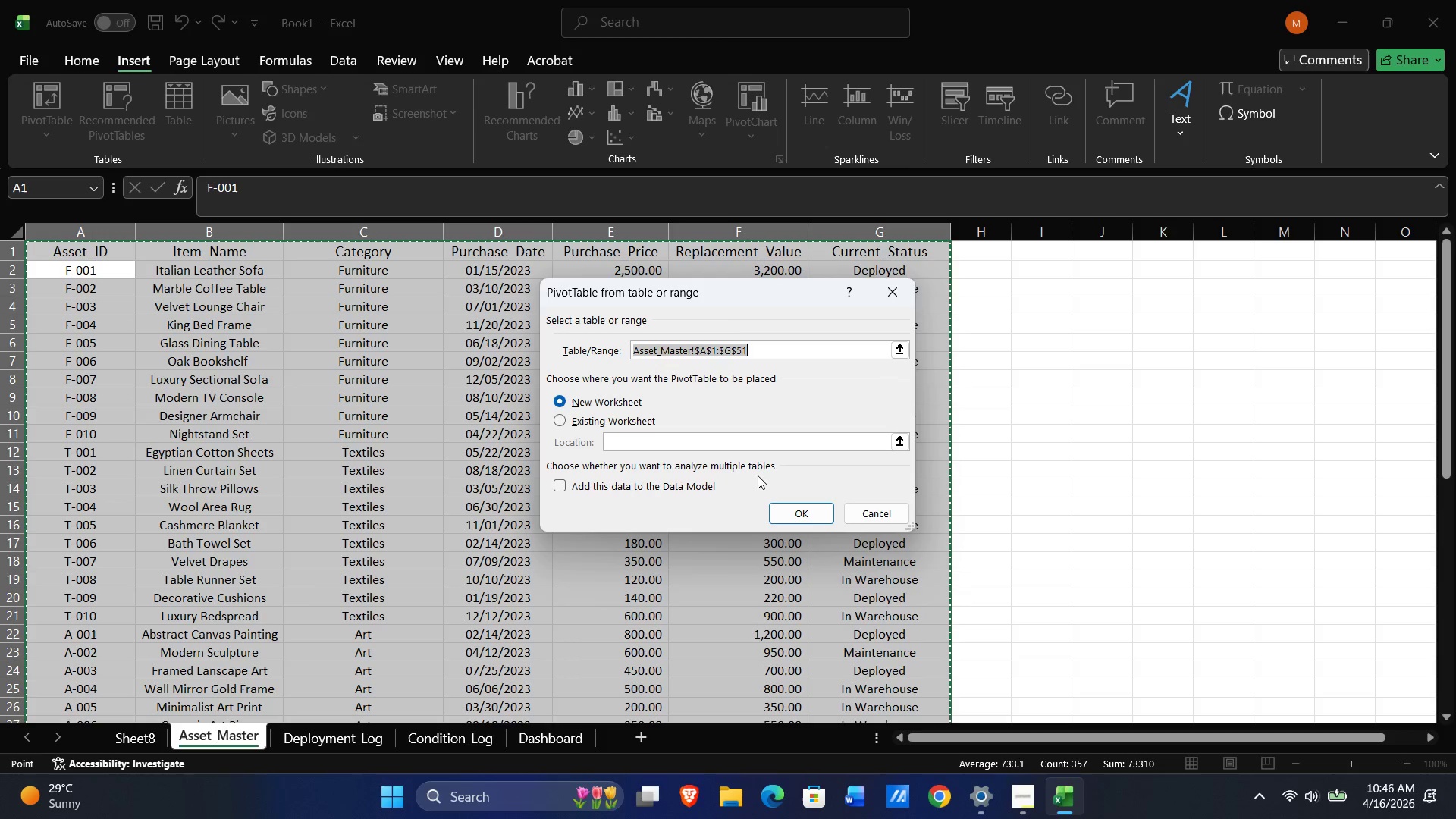 
left_click([793, 510])
 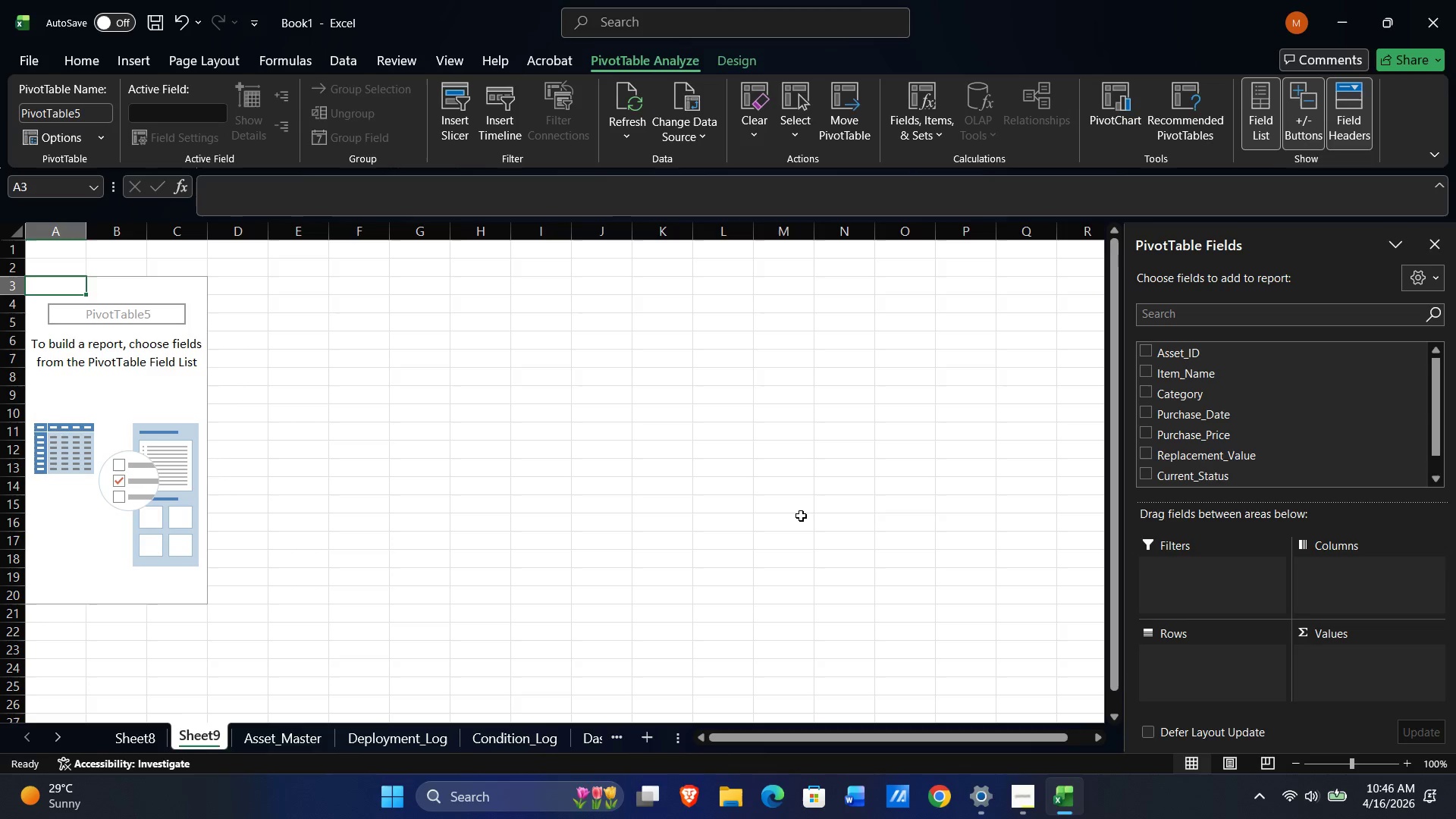 
wait(9.47)
 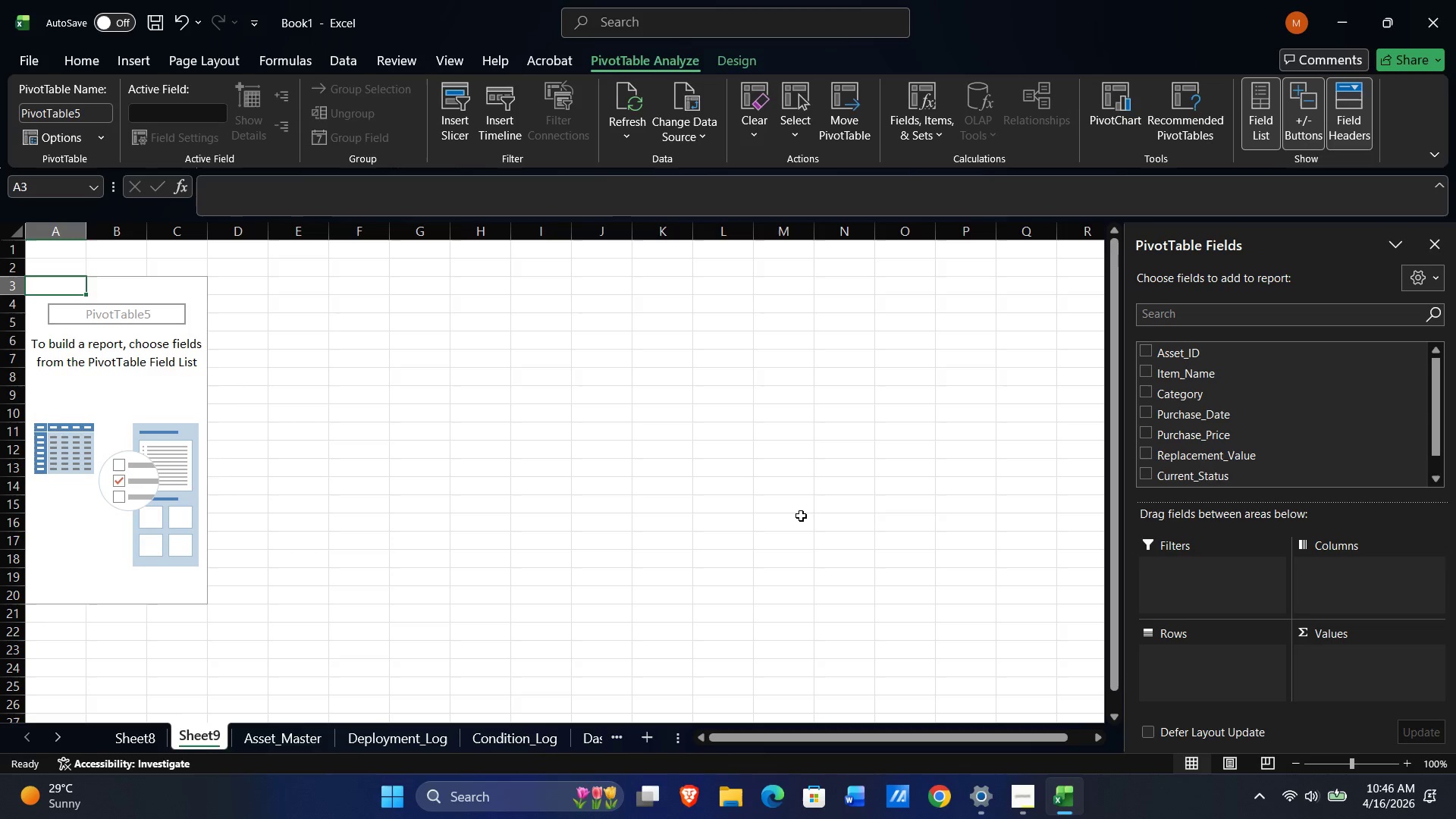 
scroll: coordinate [1219, 453], scroll_direction: down, amount: 2.0
 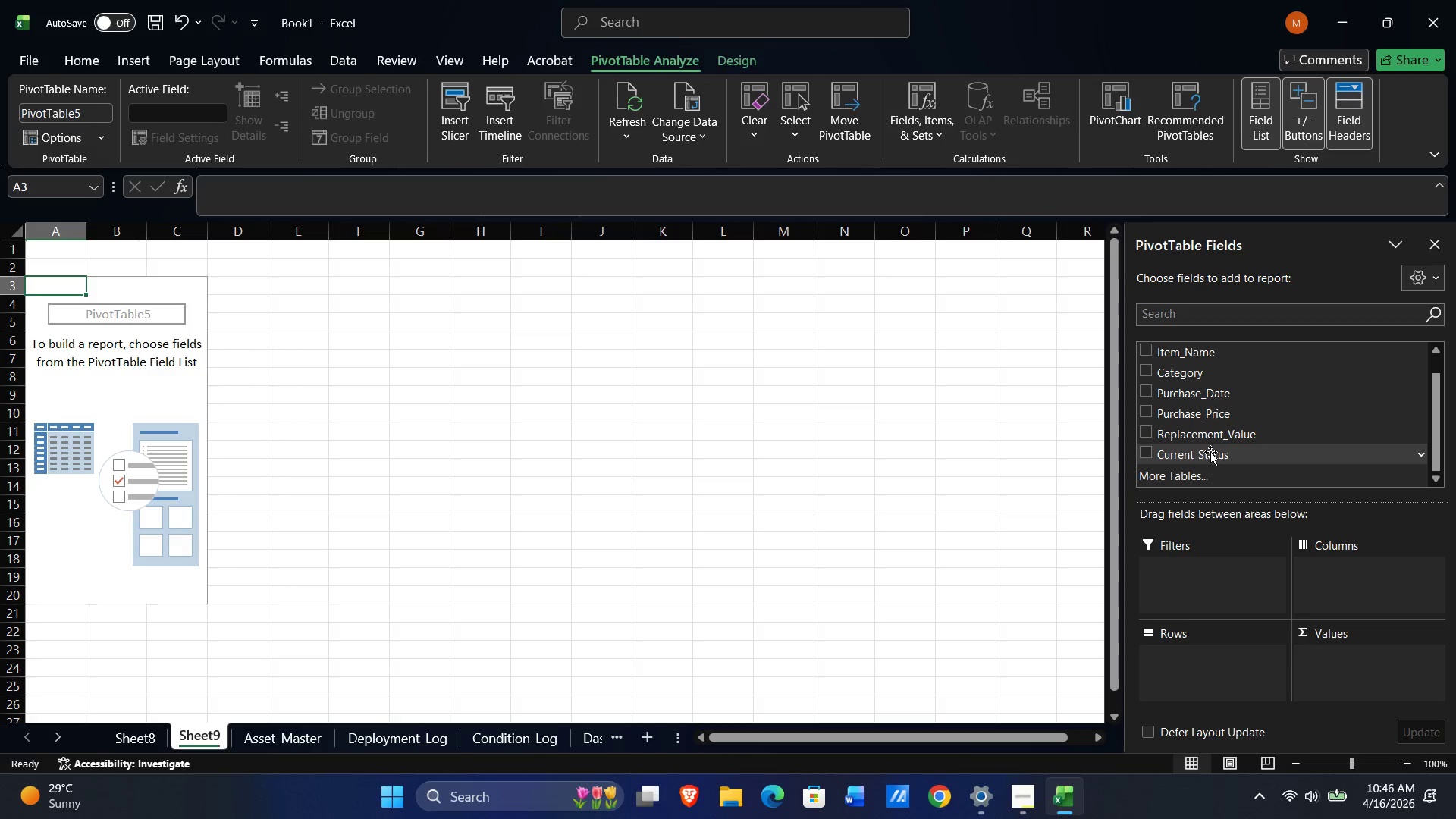 
left_click_drag(start_coordinate=[1210, 455], to_coordinate=[1187, 654])
 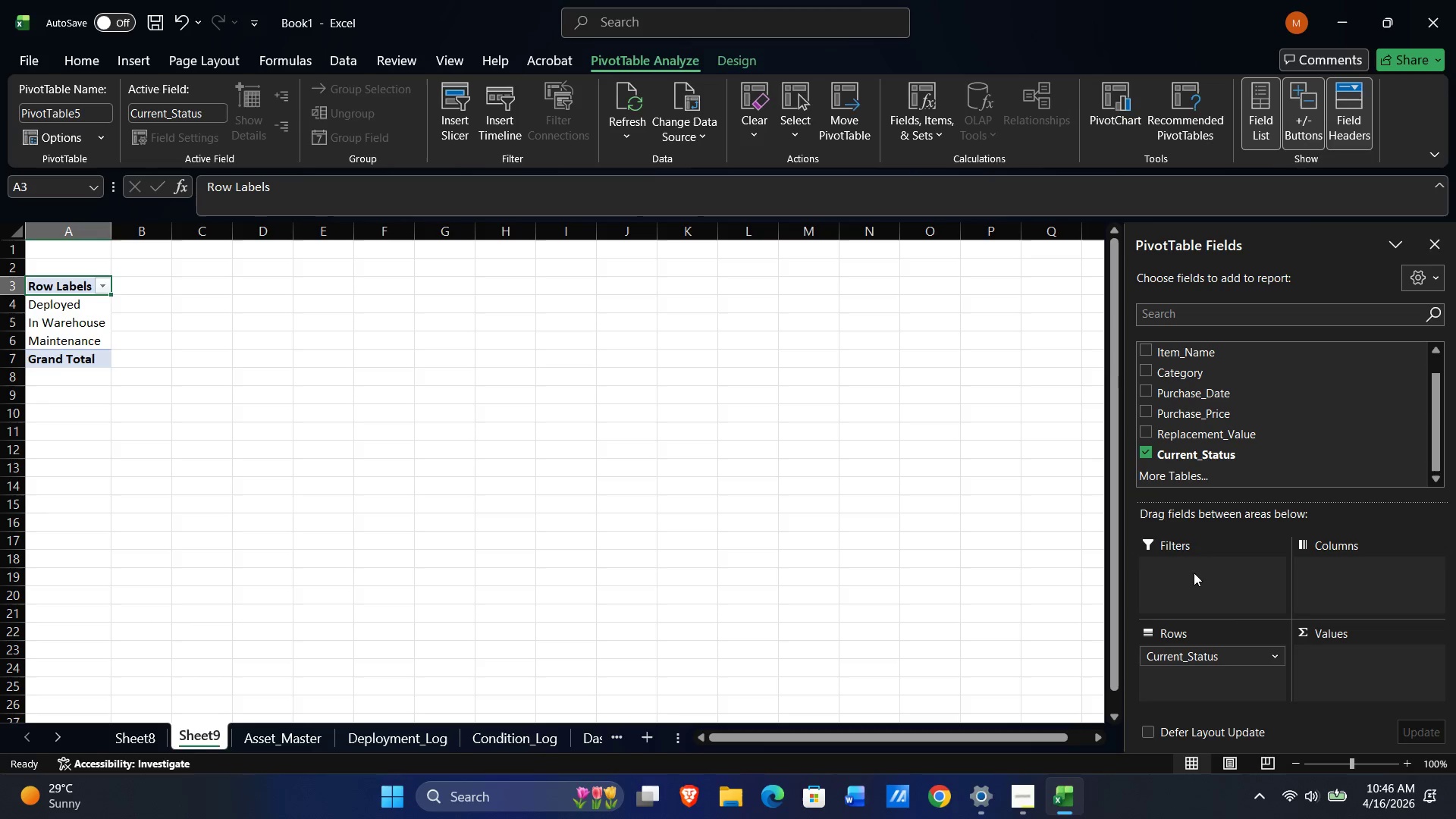 
wait(8.03)
 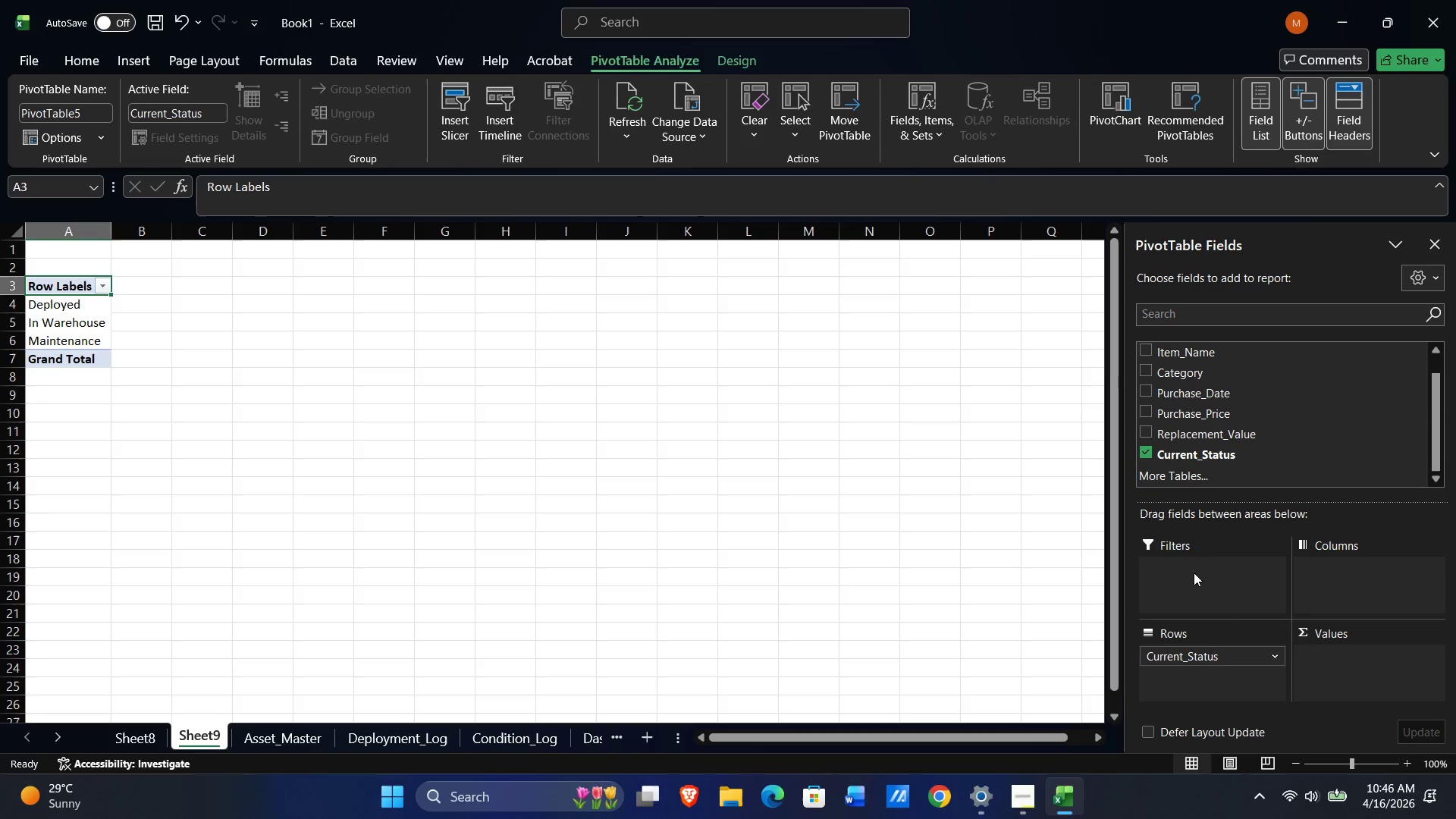 
scroll: coordinate [1264, 391], scroll_direction: up, amount: 2.0
 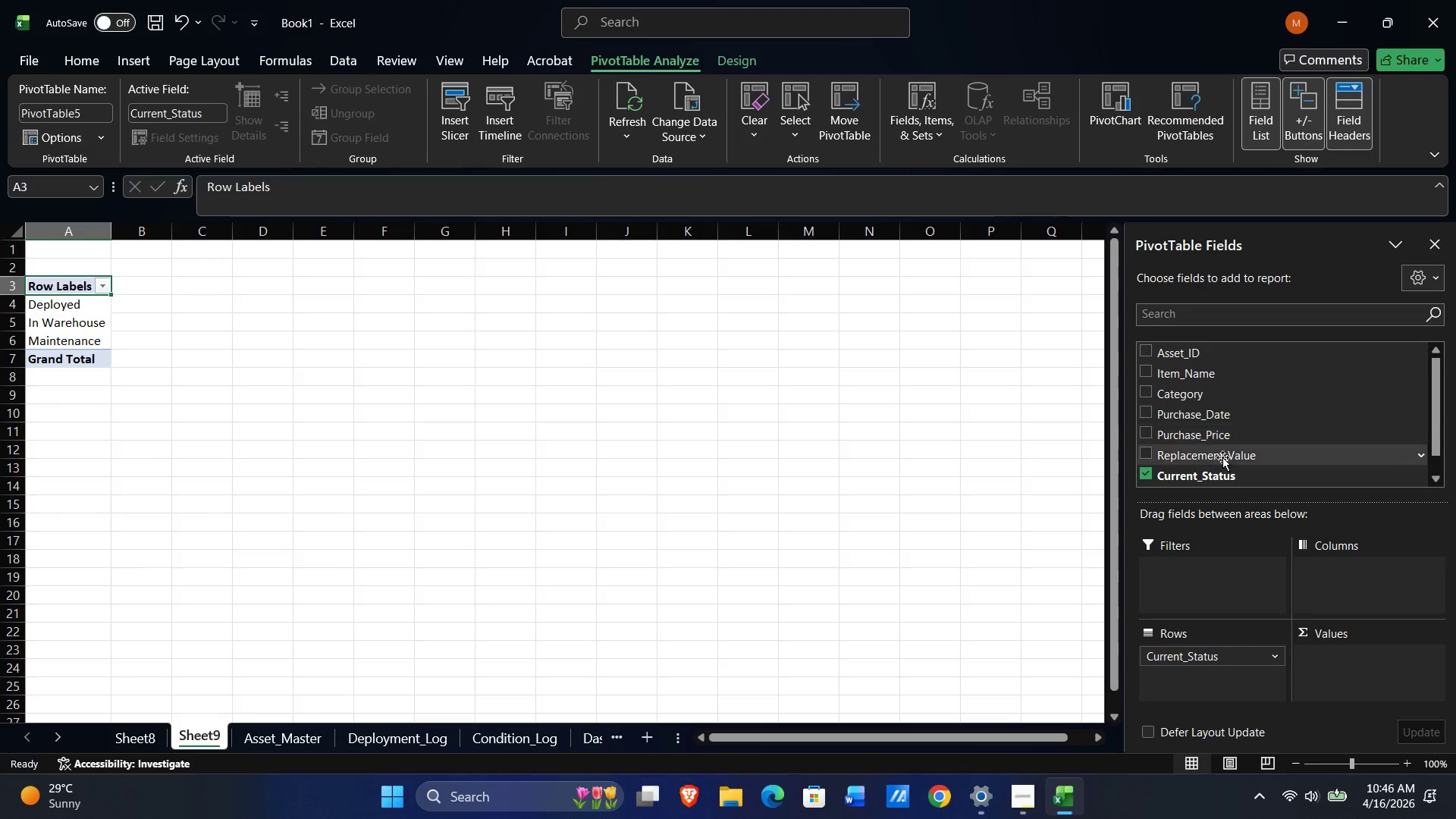 
left_click_drag(start_coordinate=[1216, 455], to_coordinate=[1348, 664])
 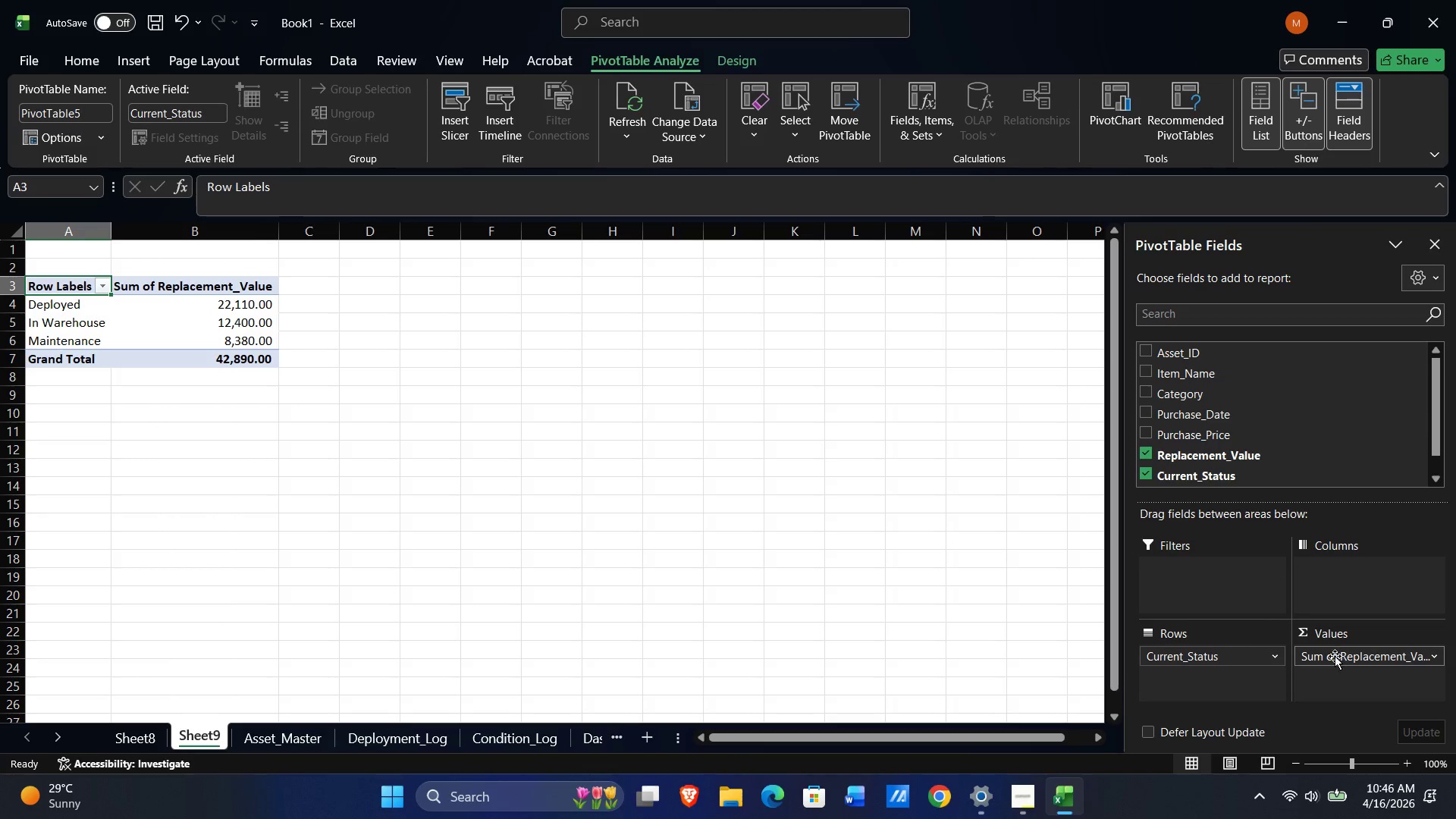 
mouse_move([1327, 638])
 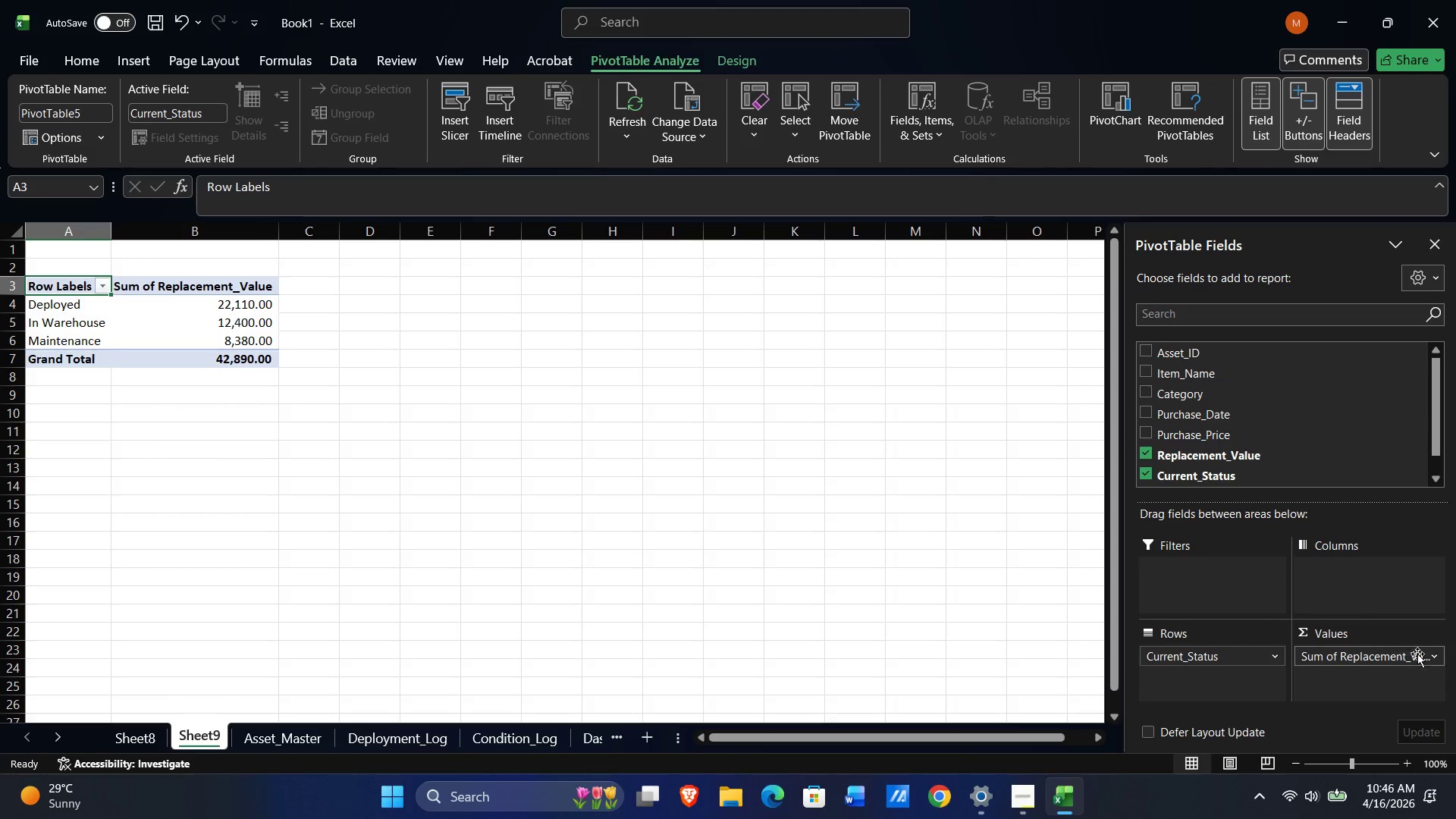 
left_click([1438, 657])
 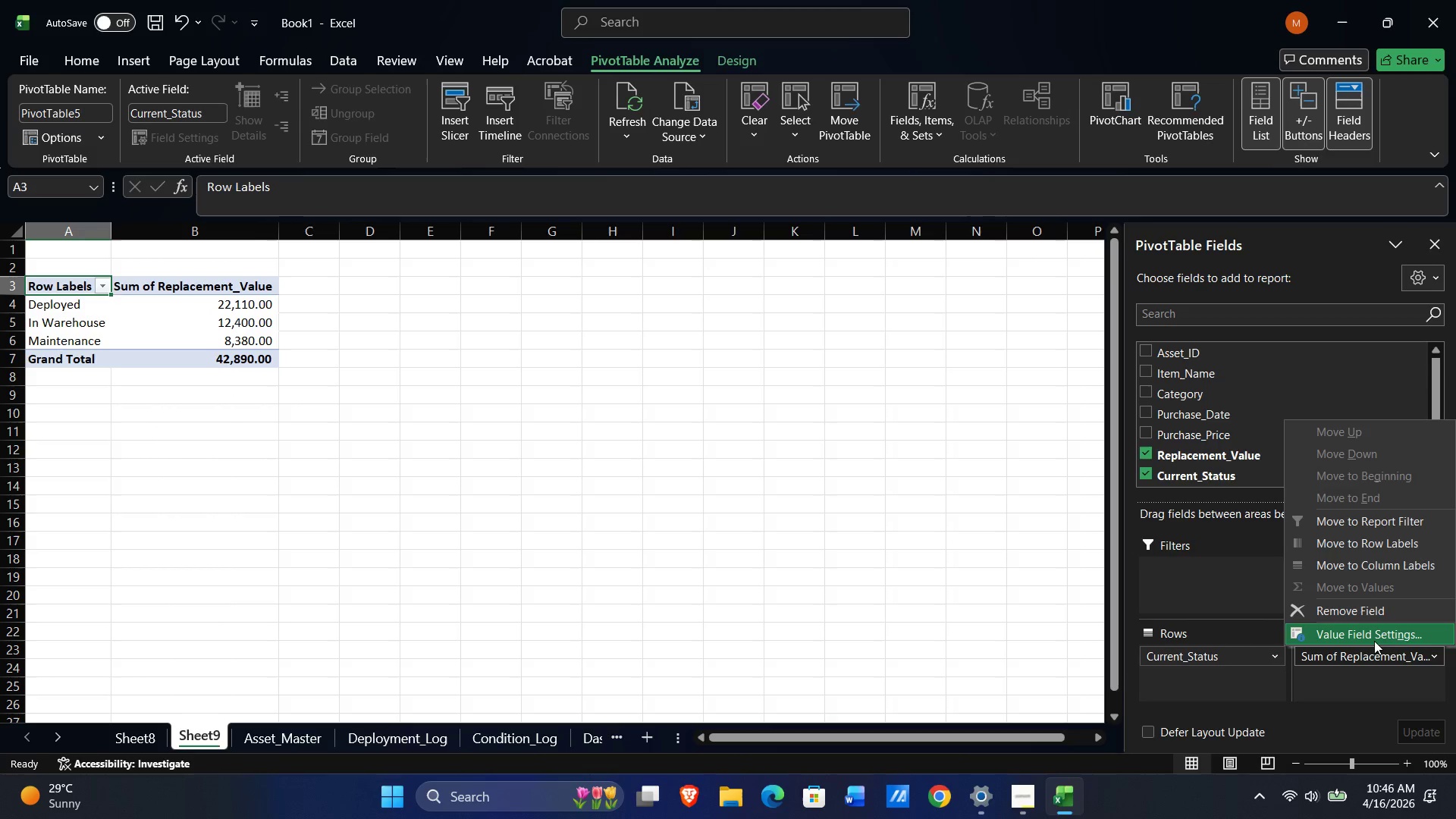 
left_click([1375, 636])
 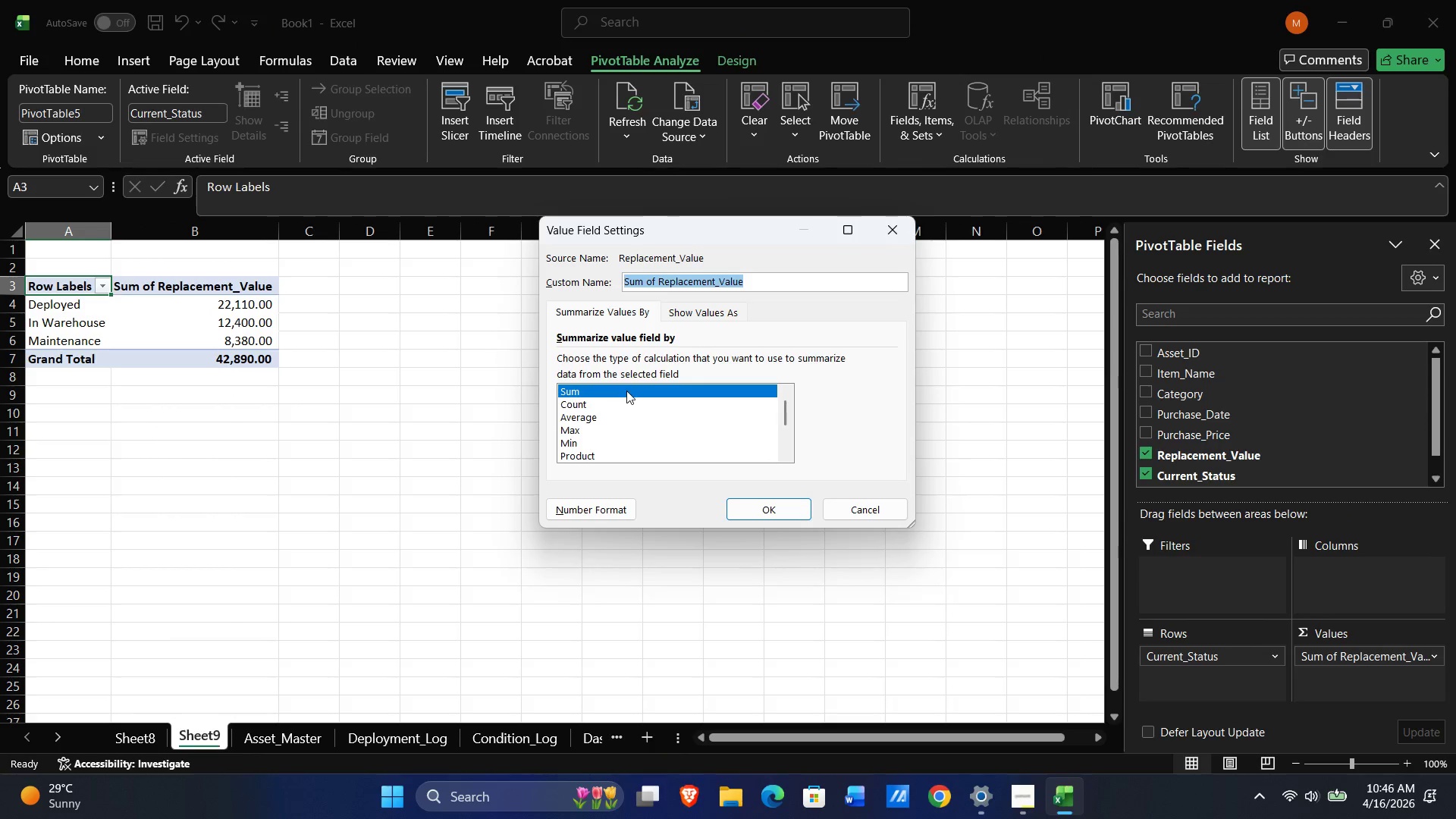 
left_click([629, 388])
 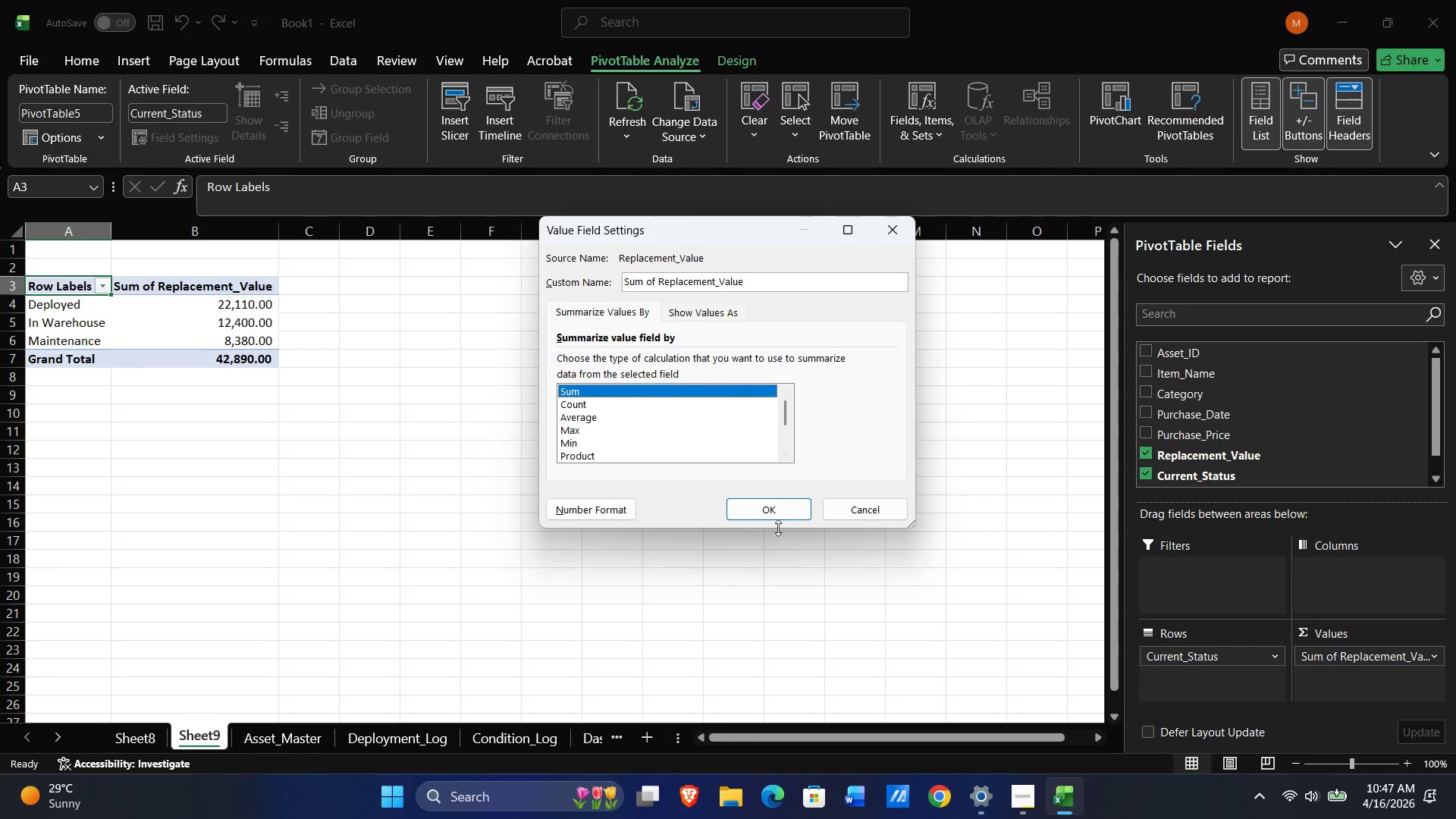 
left_click([779, 520])
 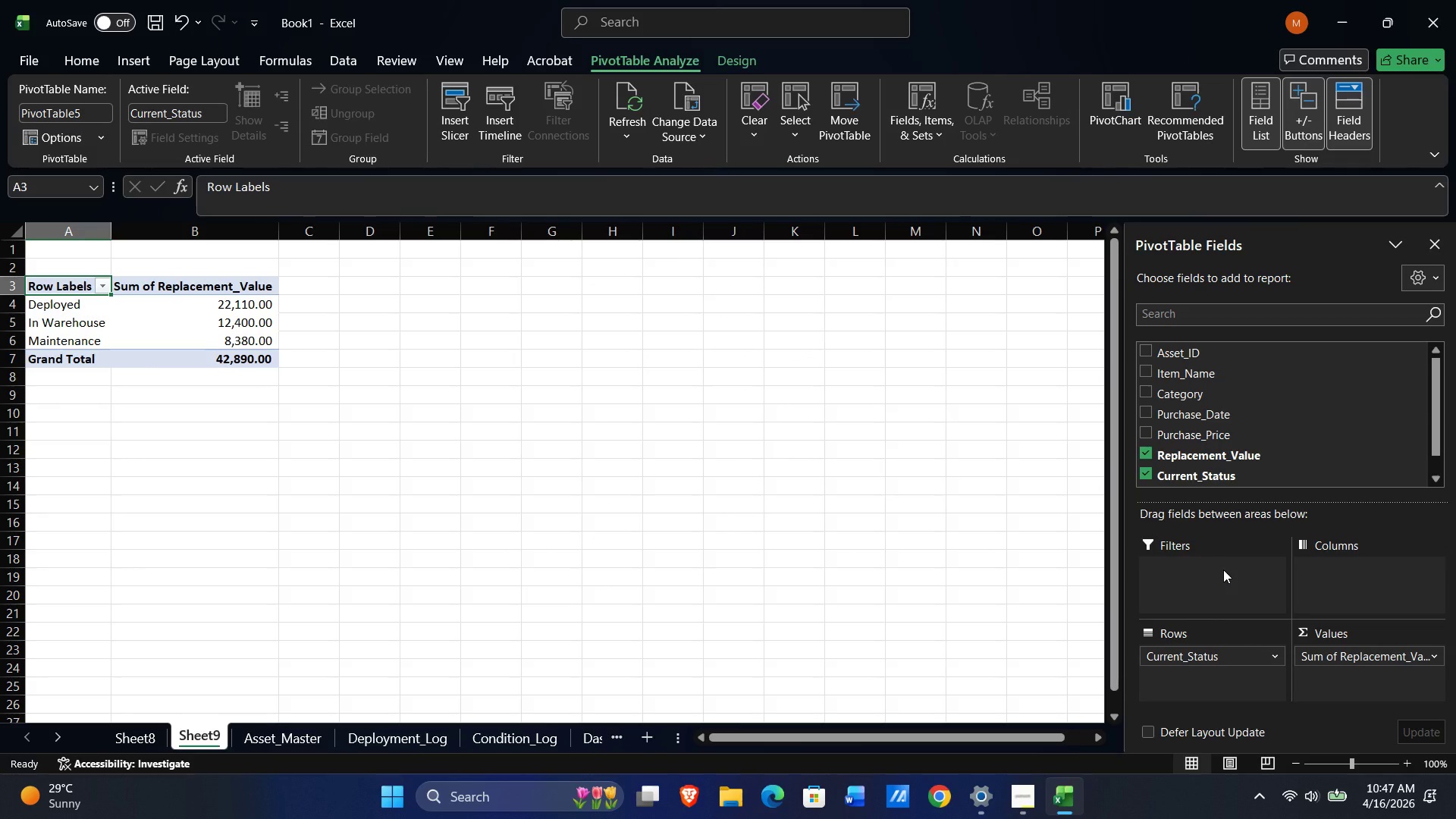 
wait(9.38)
 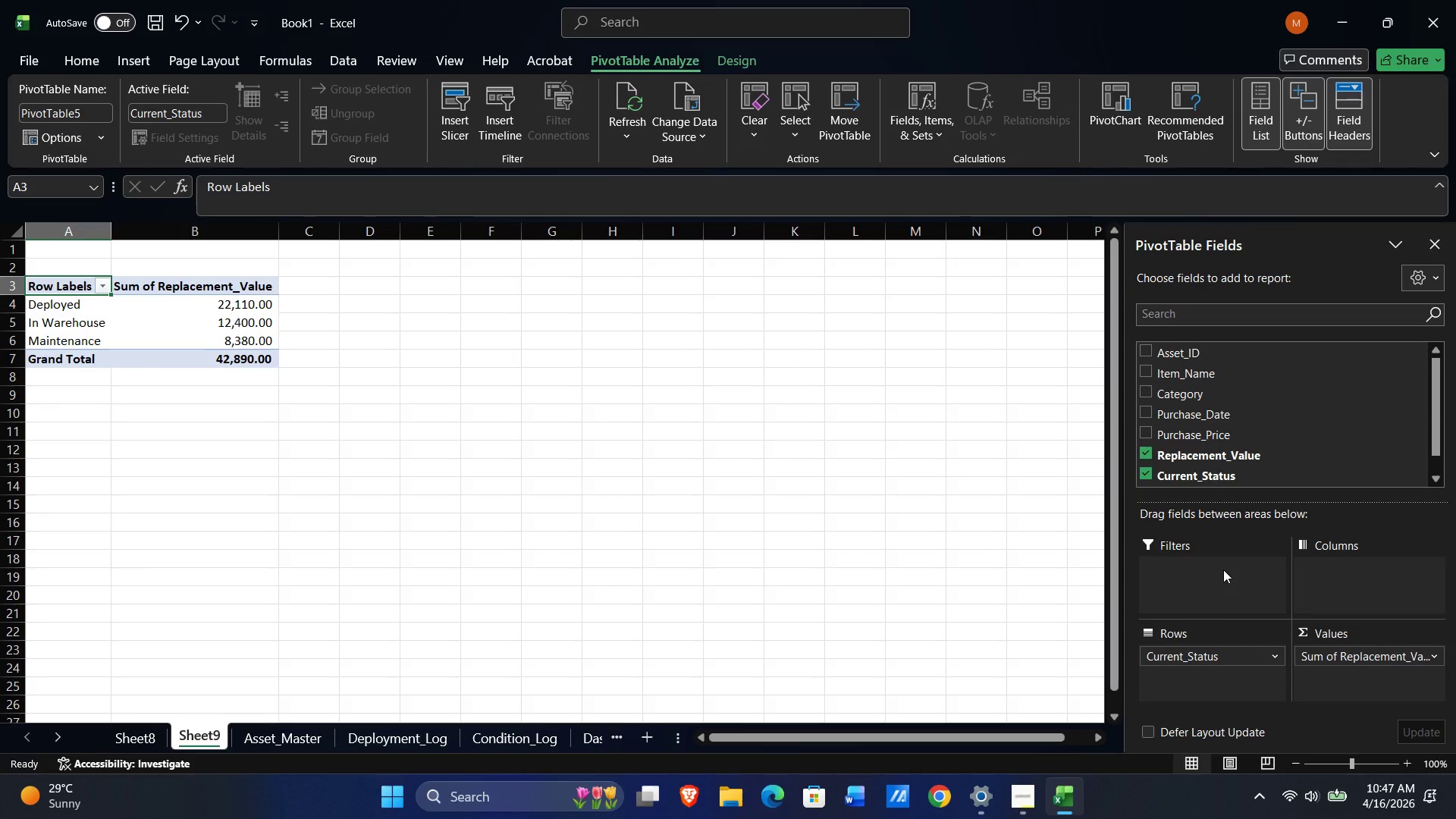 
left_click([1275, 659])
 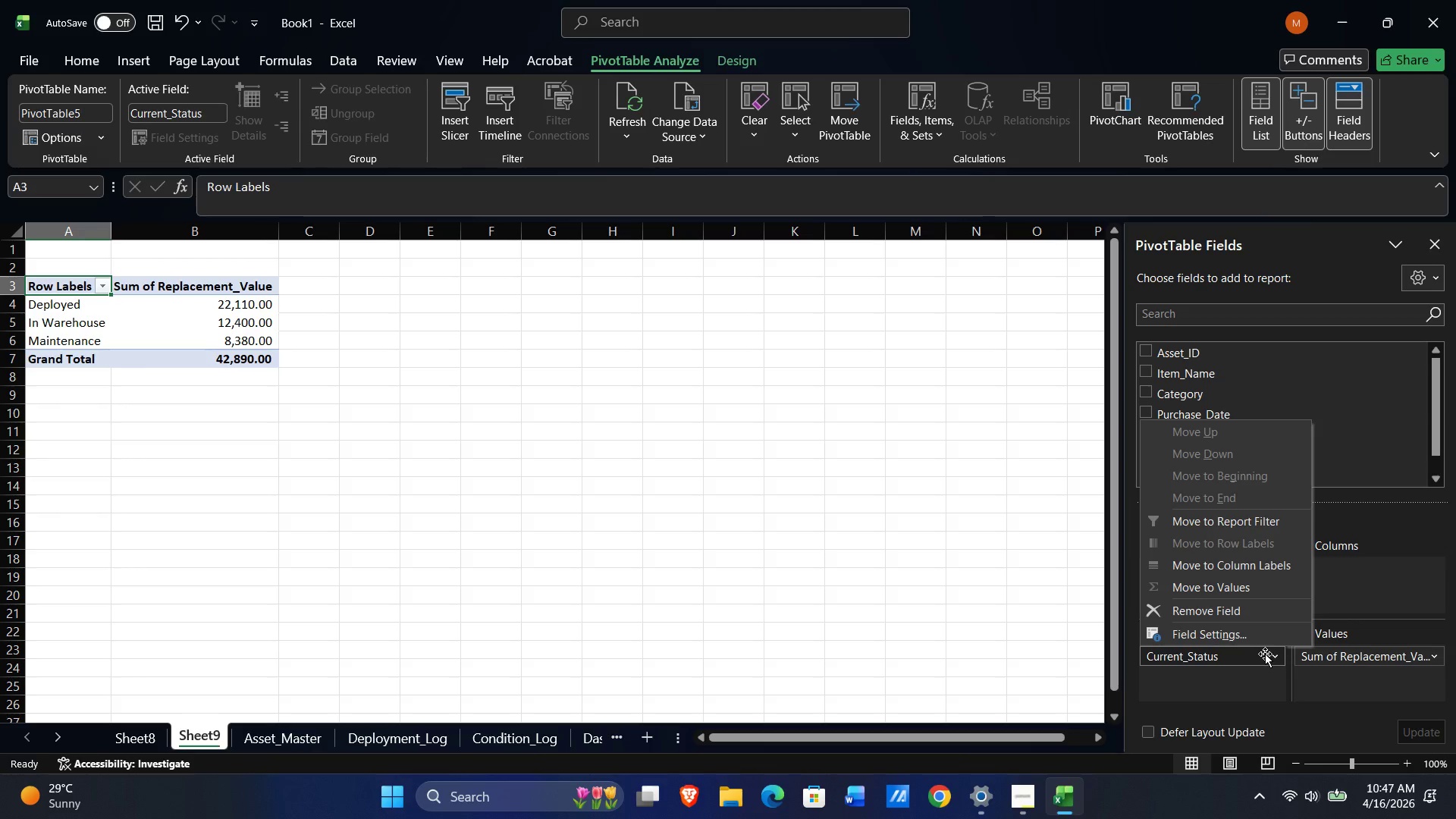 
wait(14.03)
 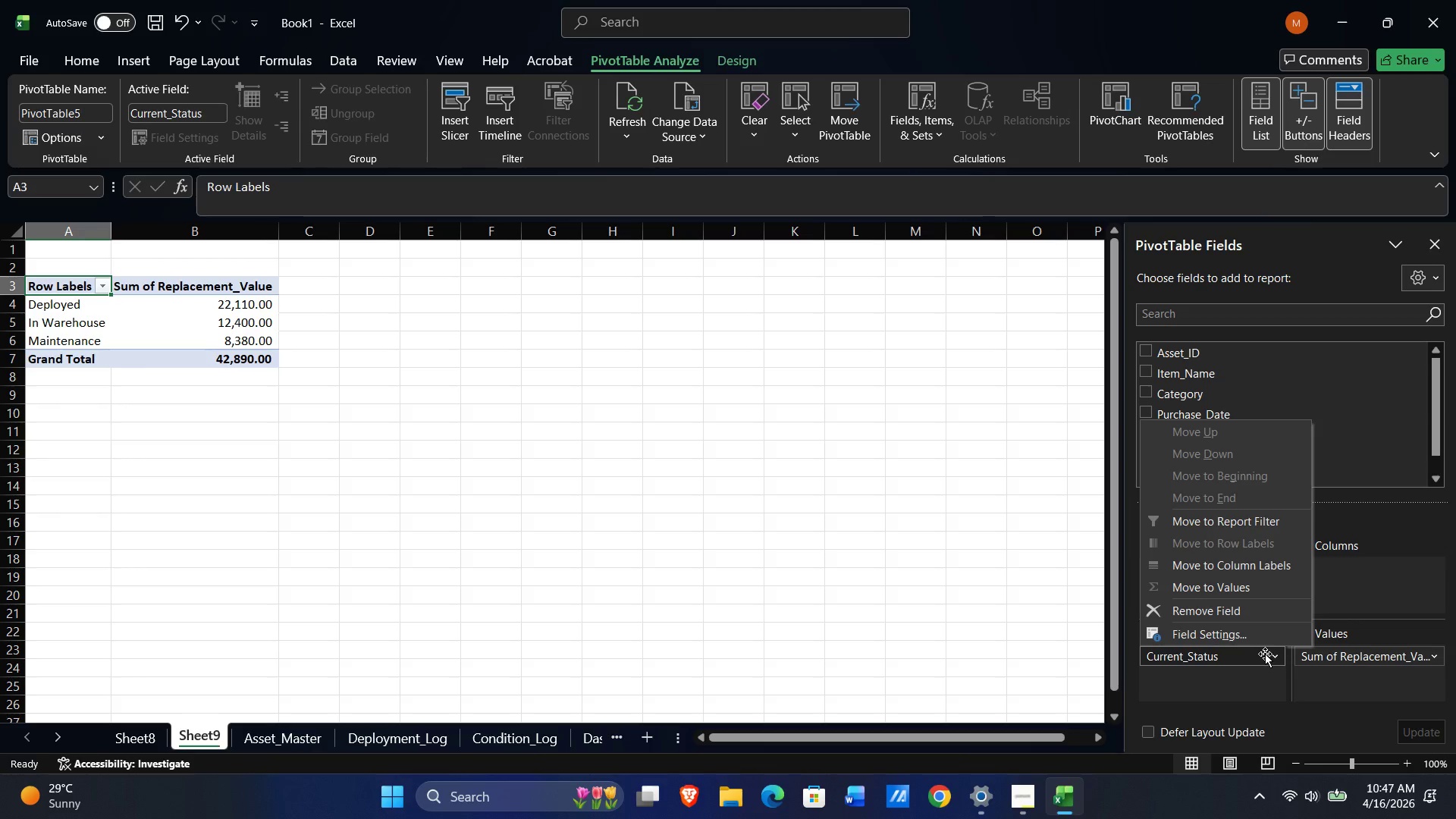 
left_click([1220, 631])
 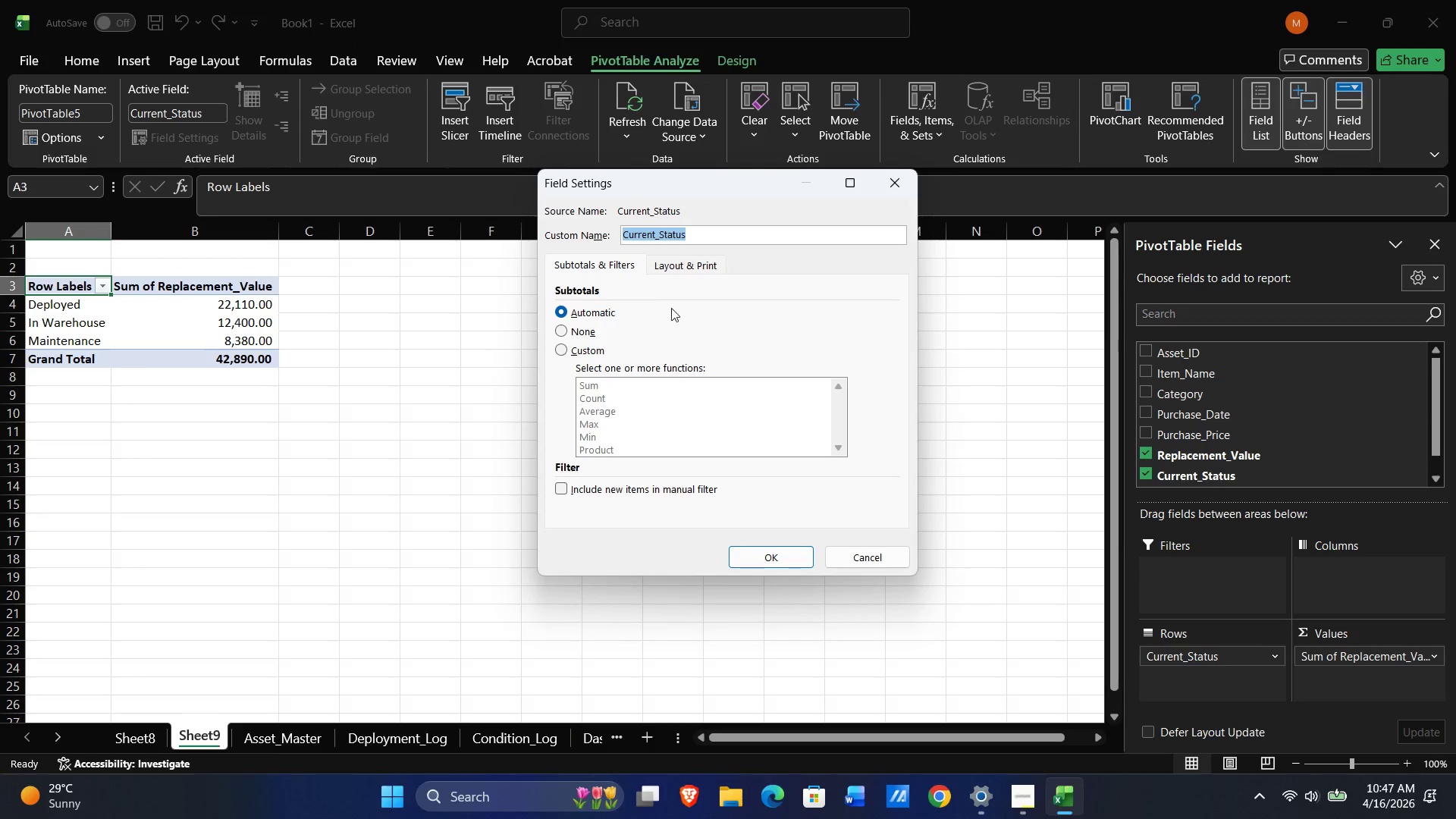 
scroll: coordinate [649, 370], scroll_direction: down, amount: 4.0
 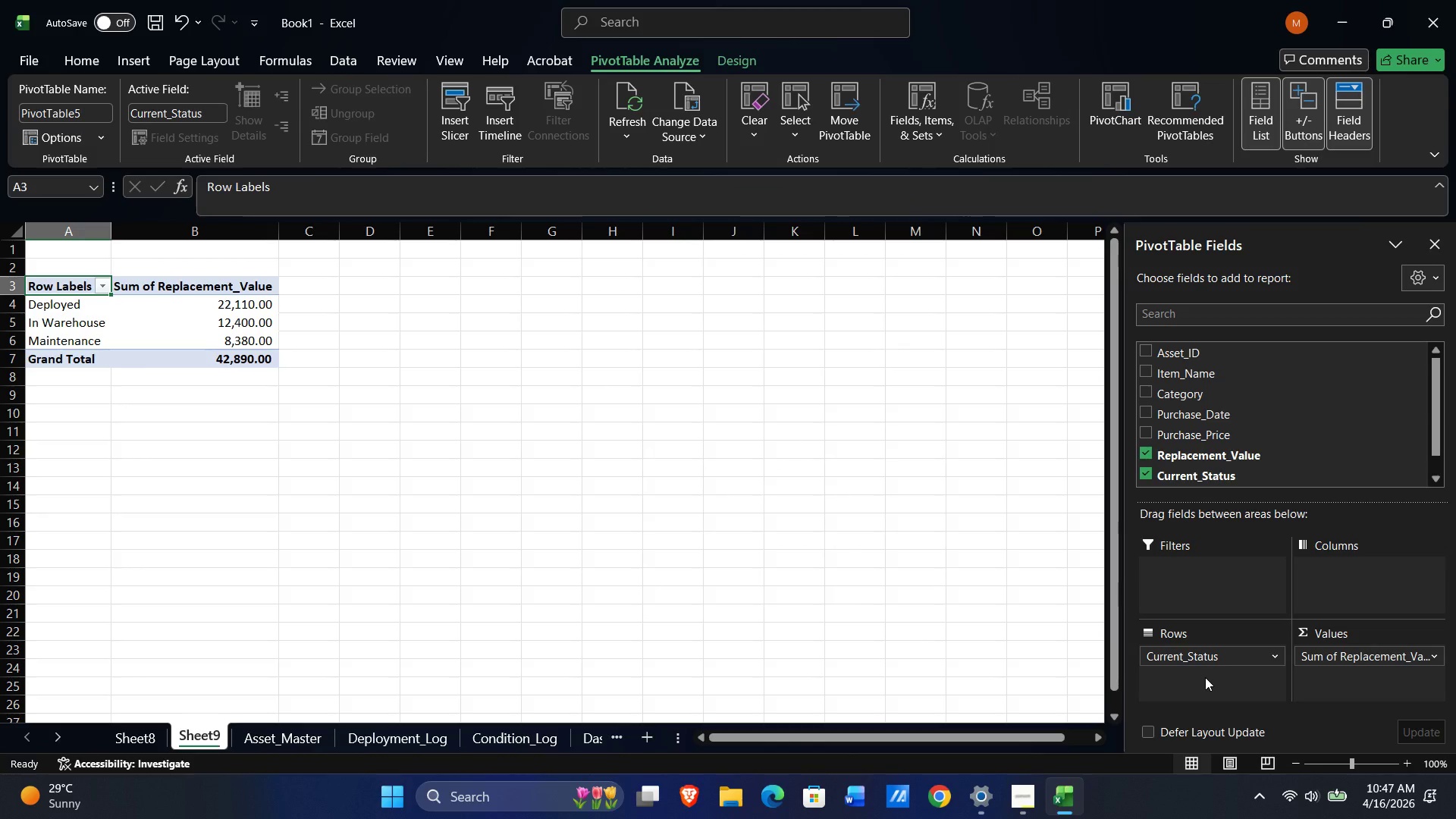 
wait(8.79)
 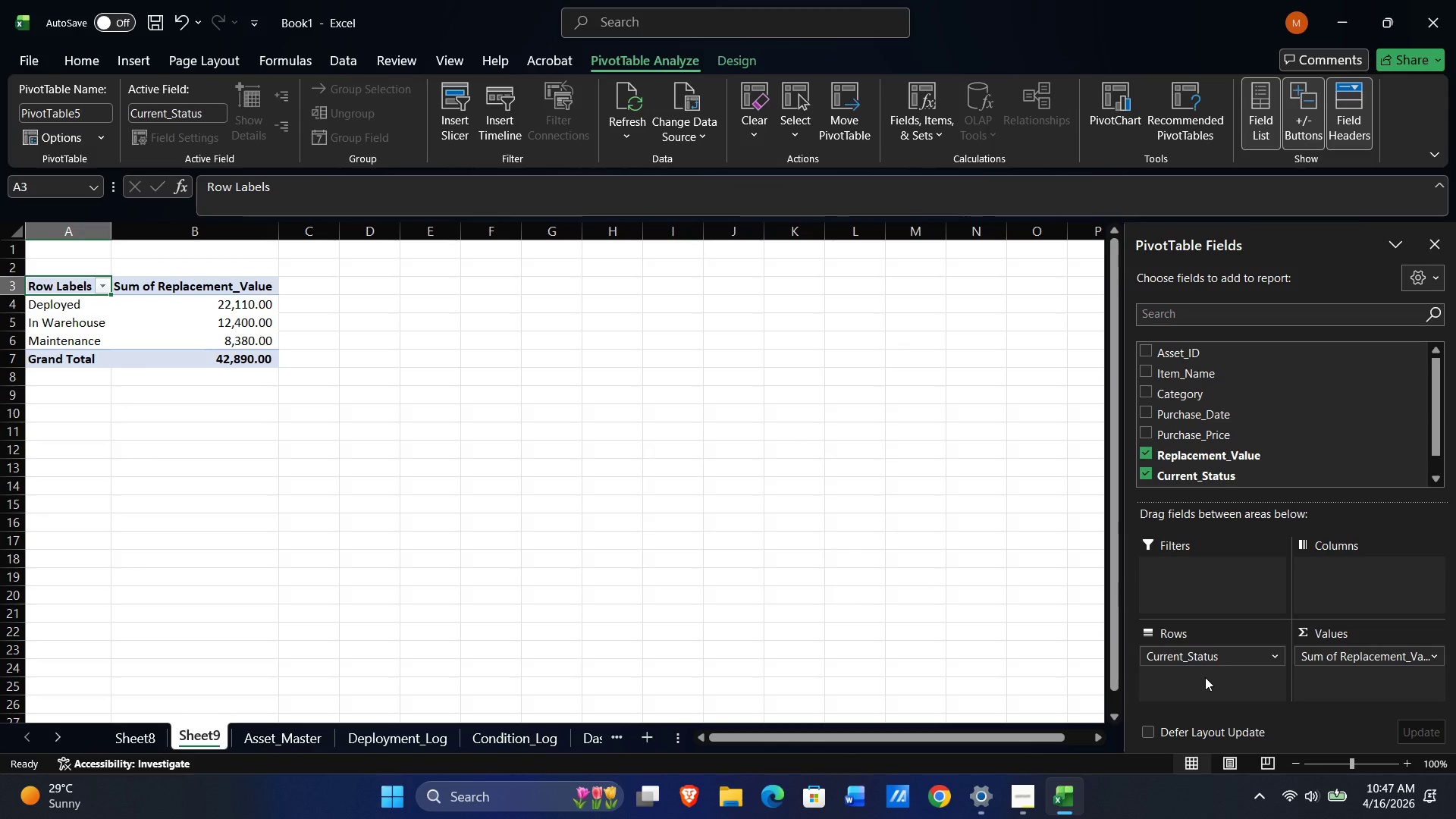 
left_click([1146, 627])
 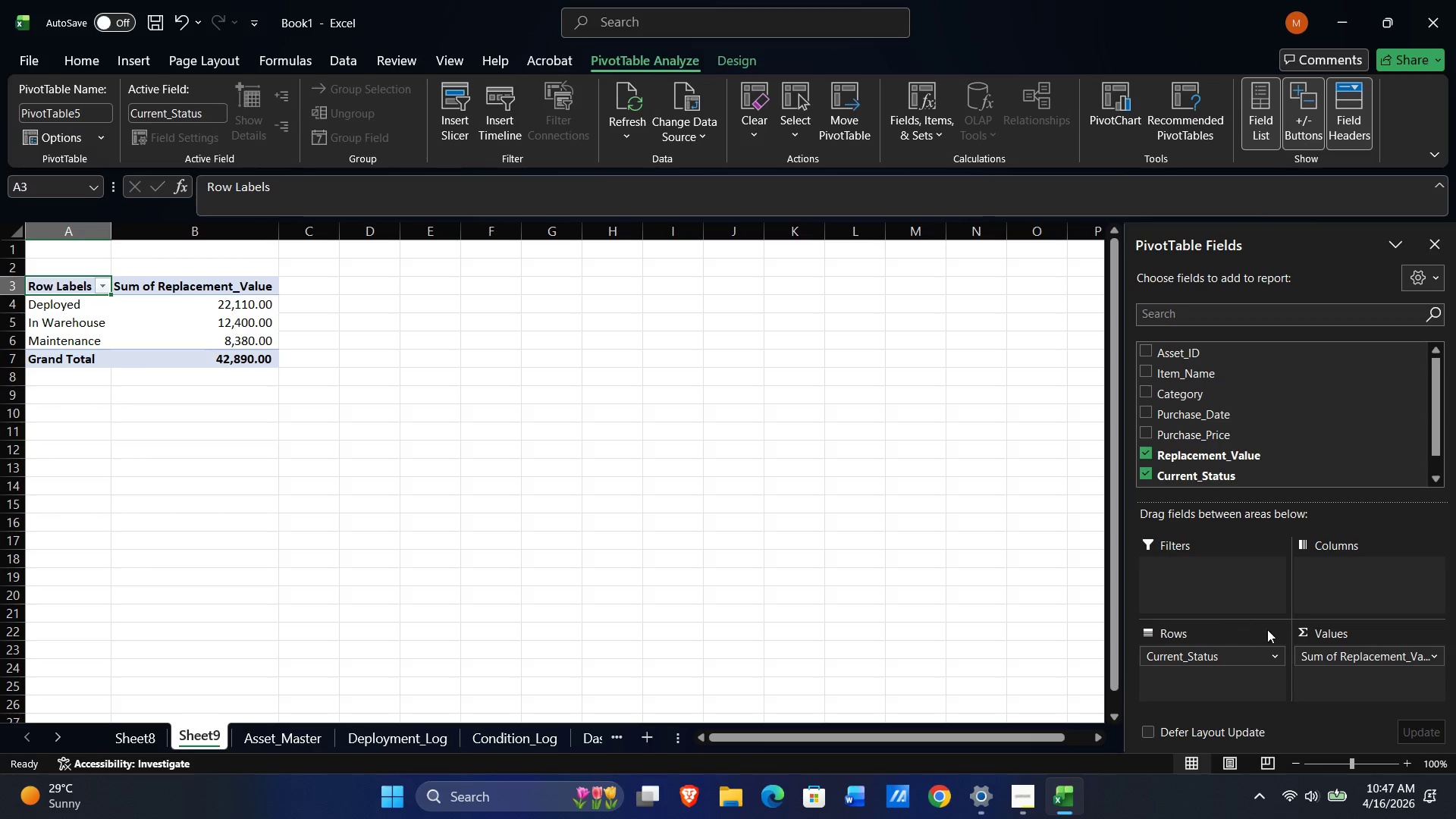 
double_click([1272, 629])
 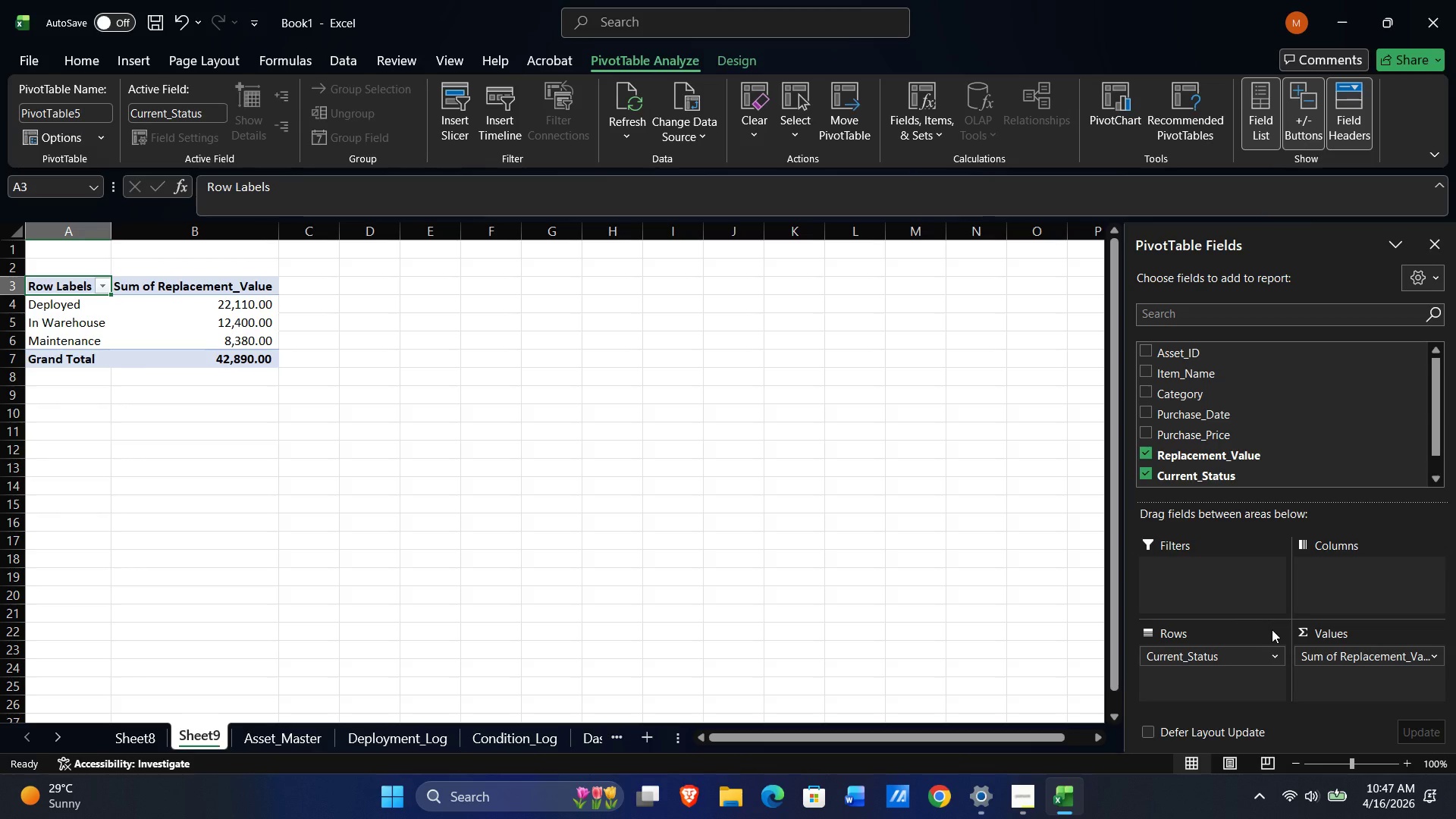 
left_click([1272, 629])
 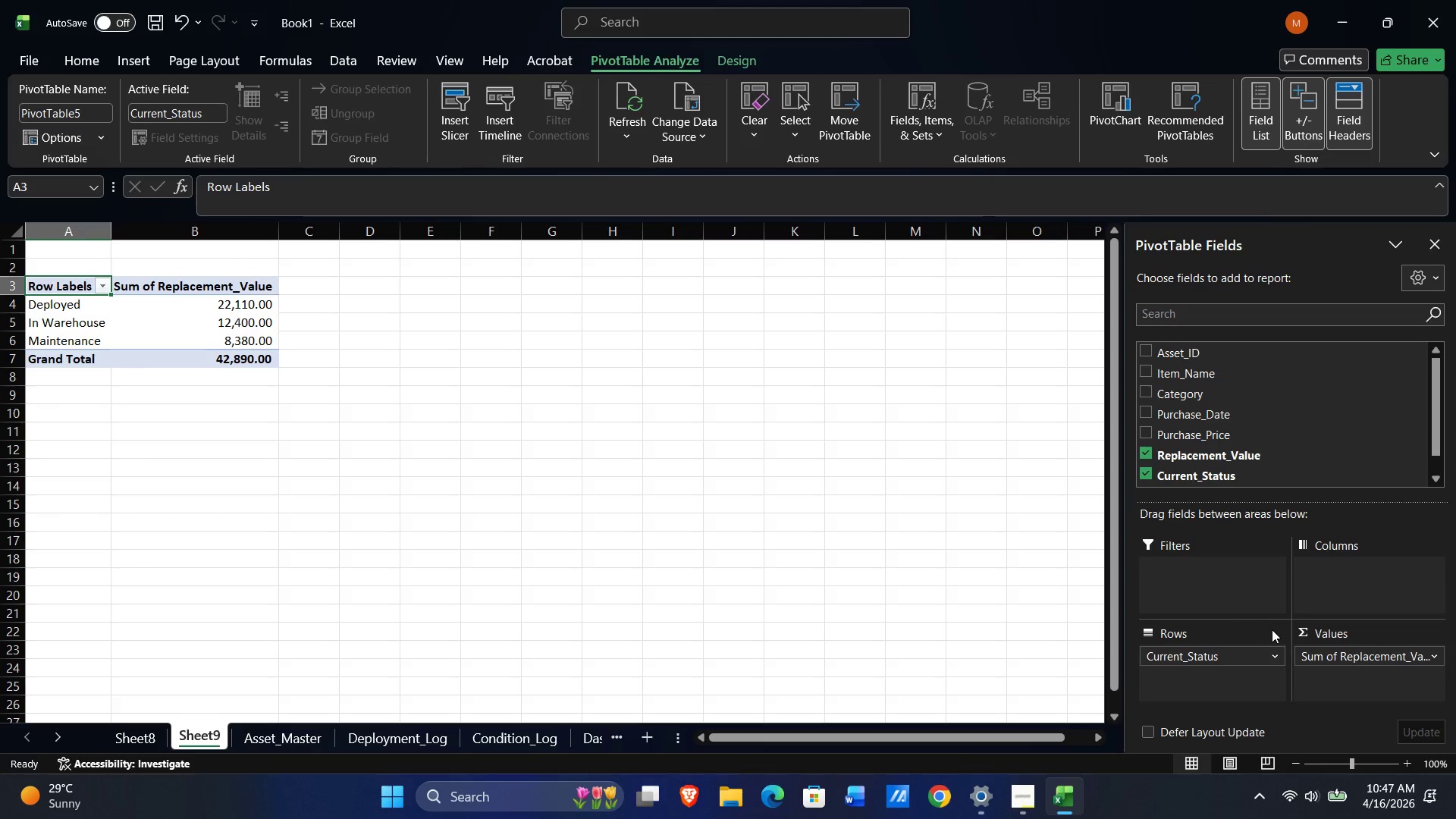 
left_click([1271, 629])
 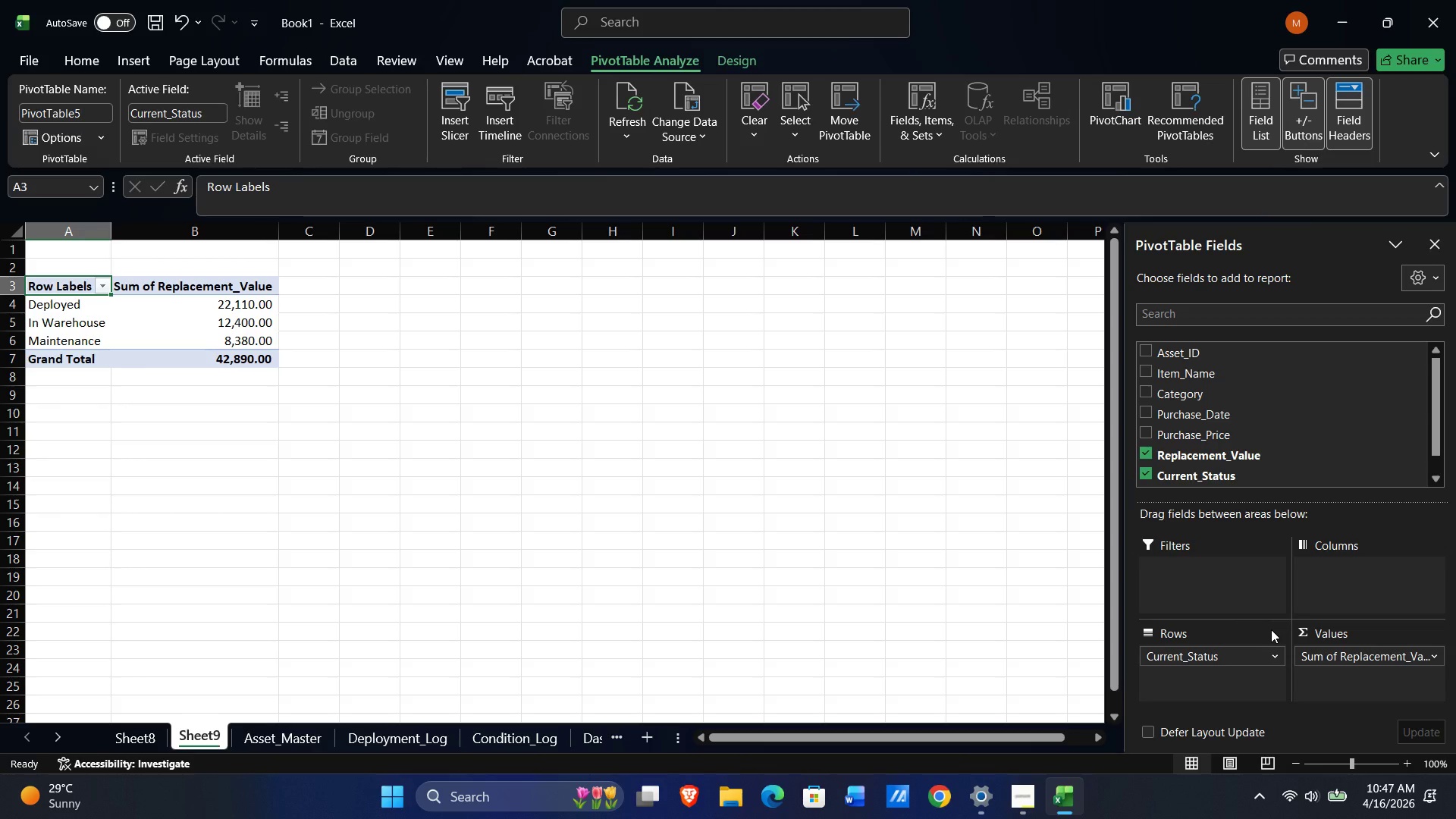 
left_click([1271, 629])
 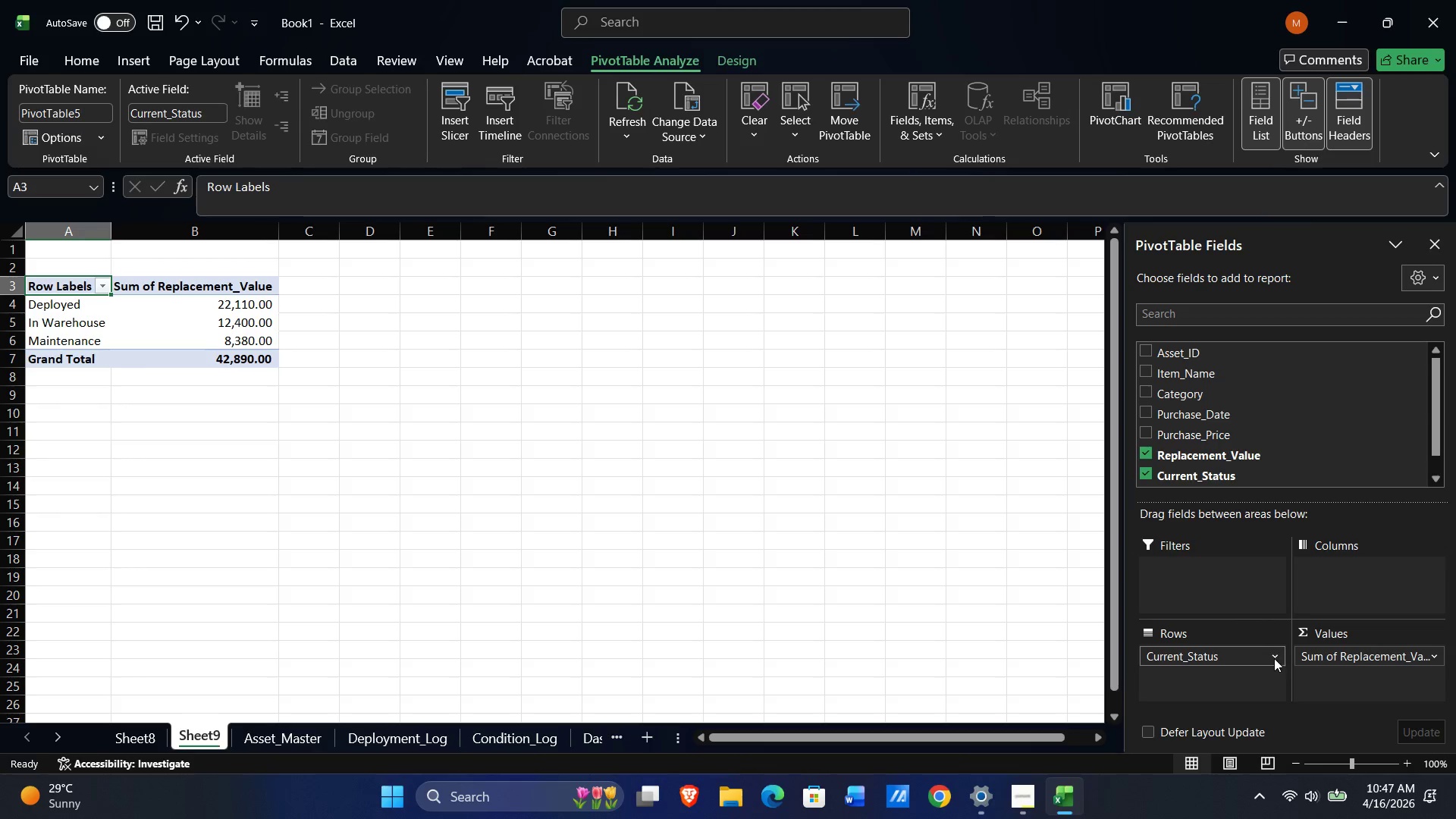 
left_click([1274, 661])
 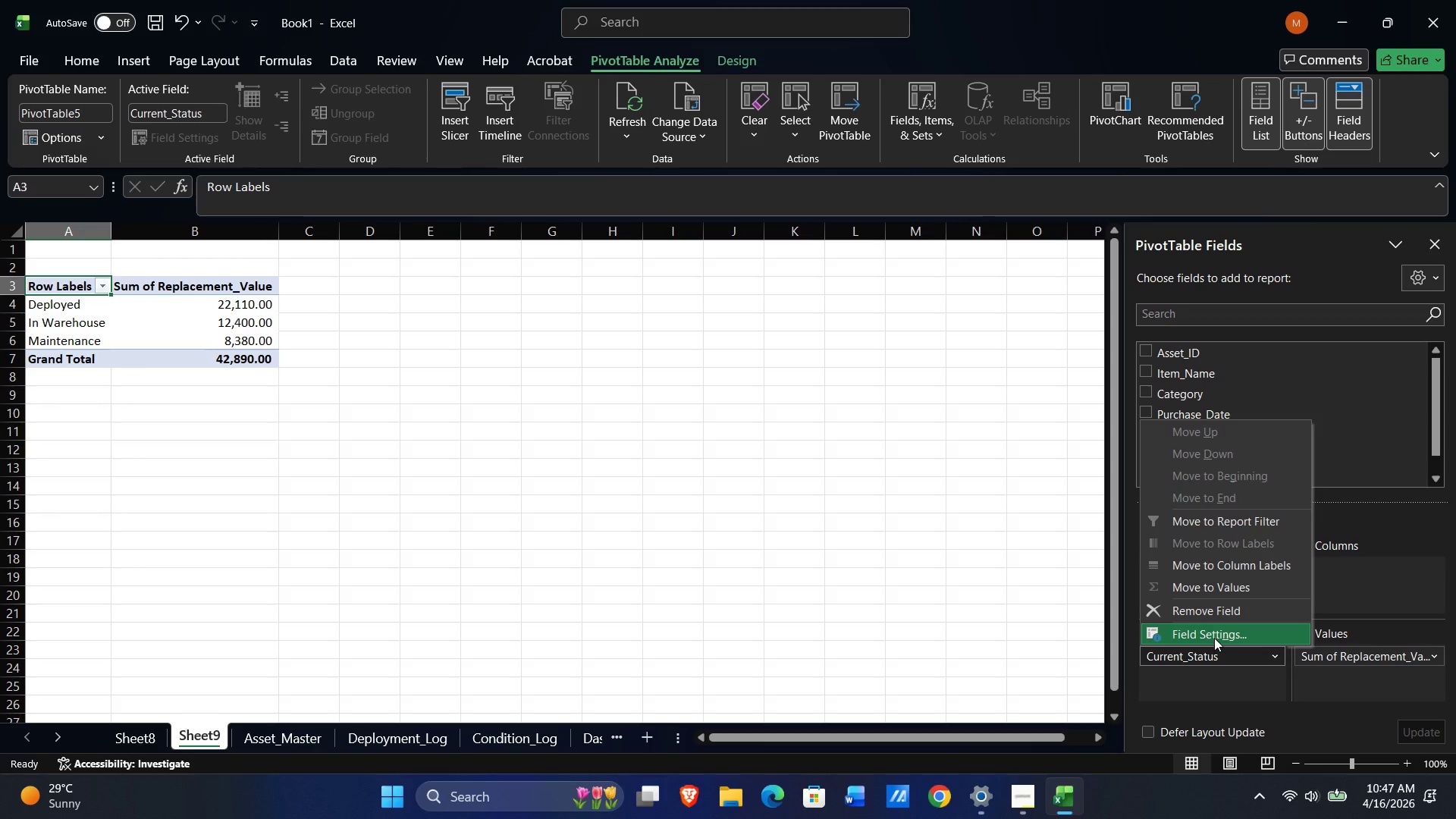 
left_click([1214, 638])
 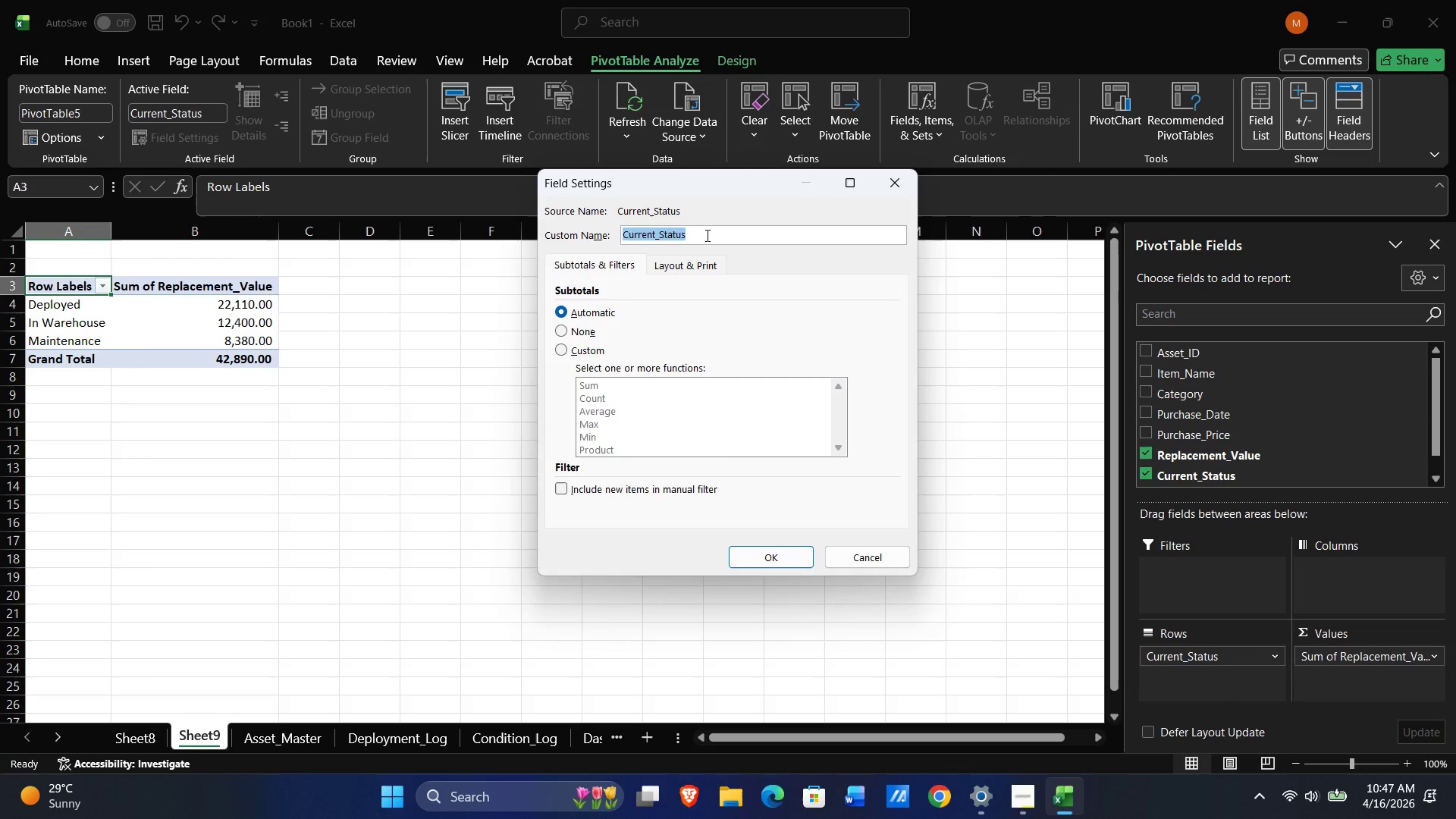 
left_click([849, 553])
 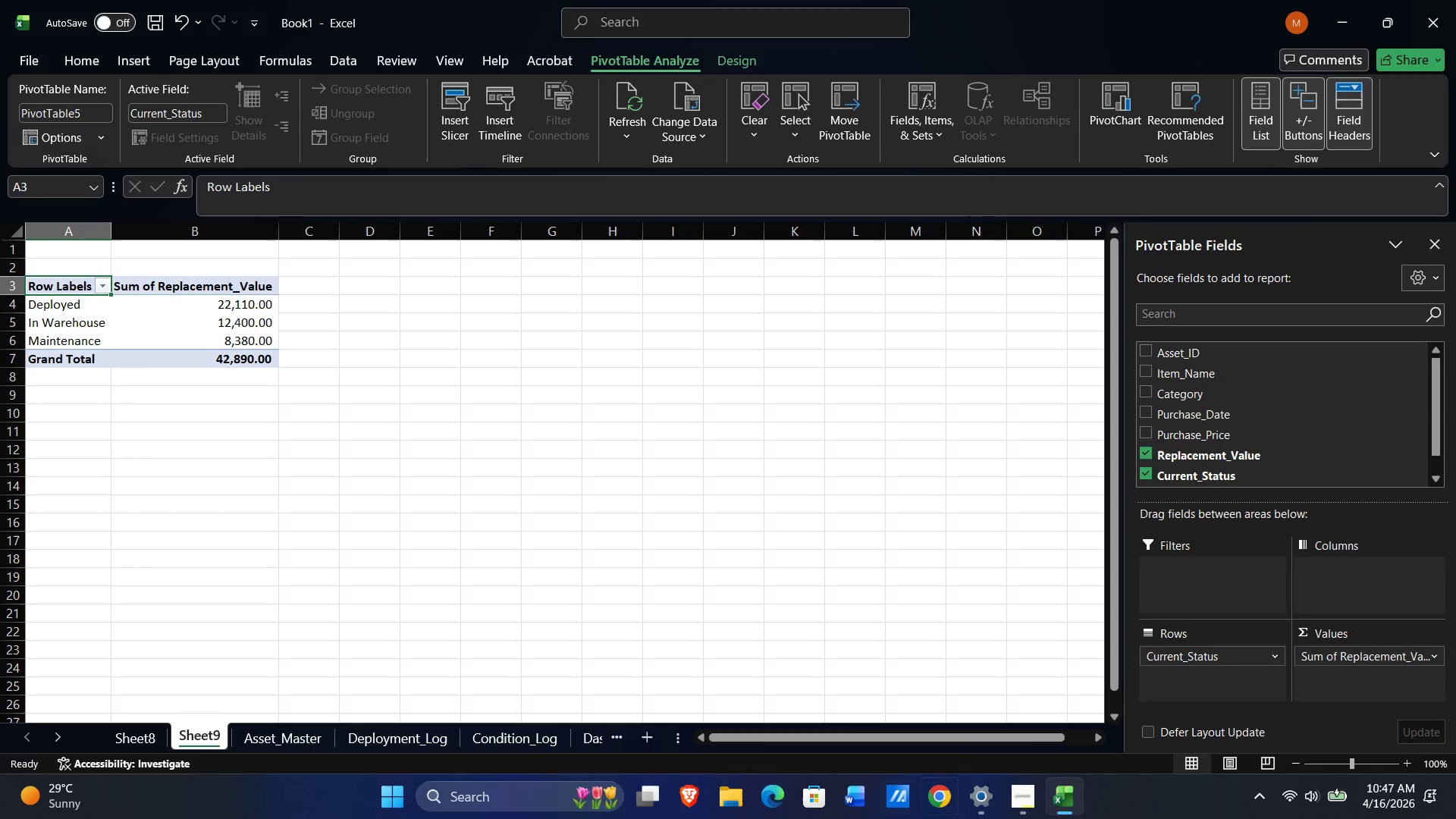 
wait(6.23)
 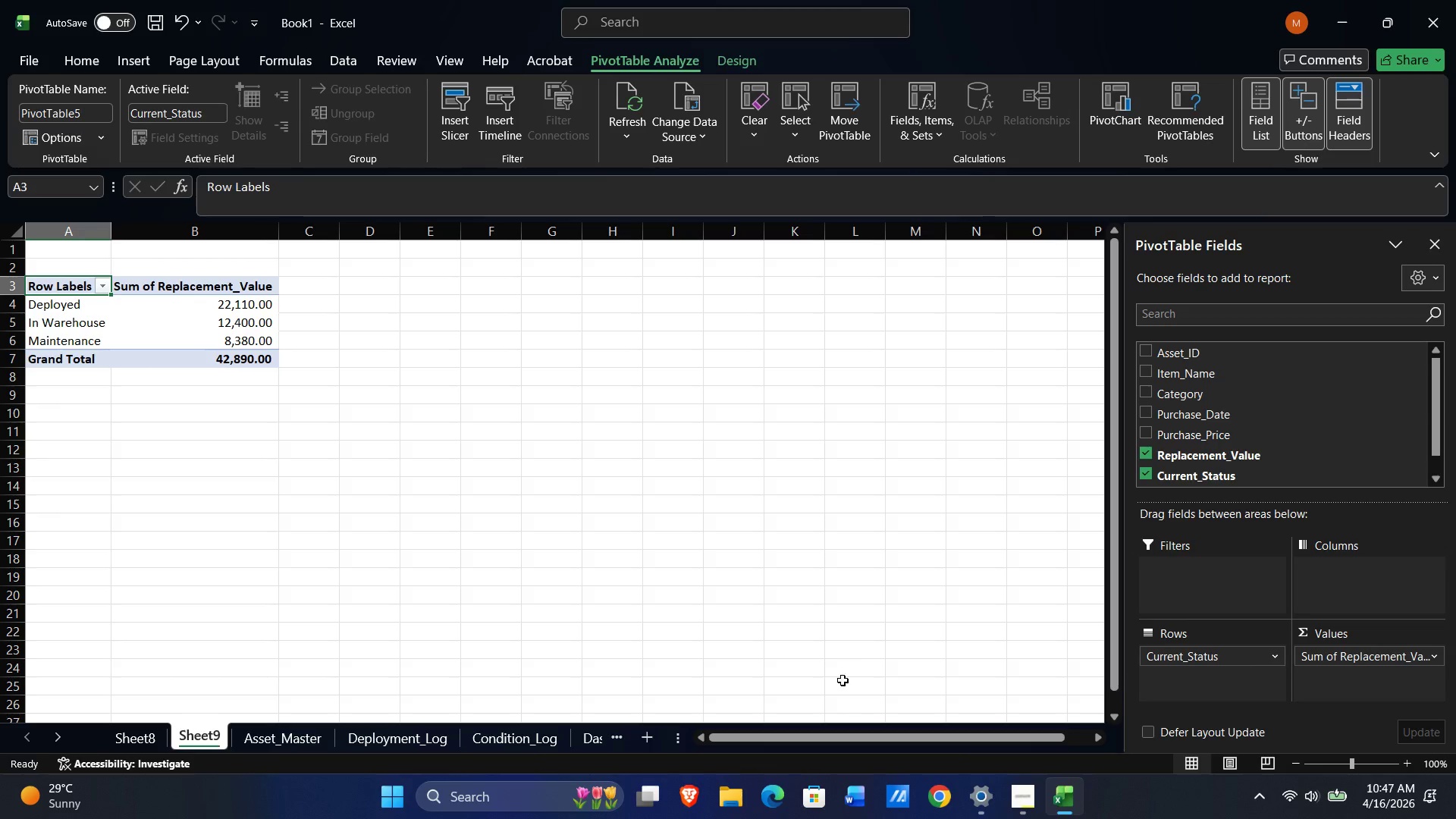 
left_click([1281, 658])
 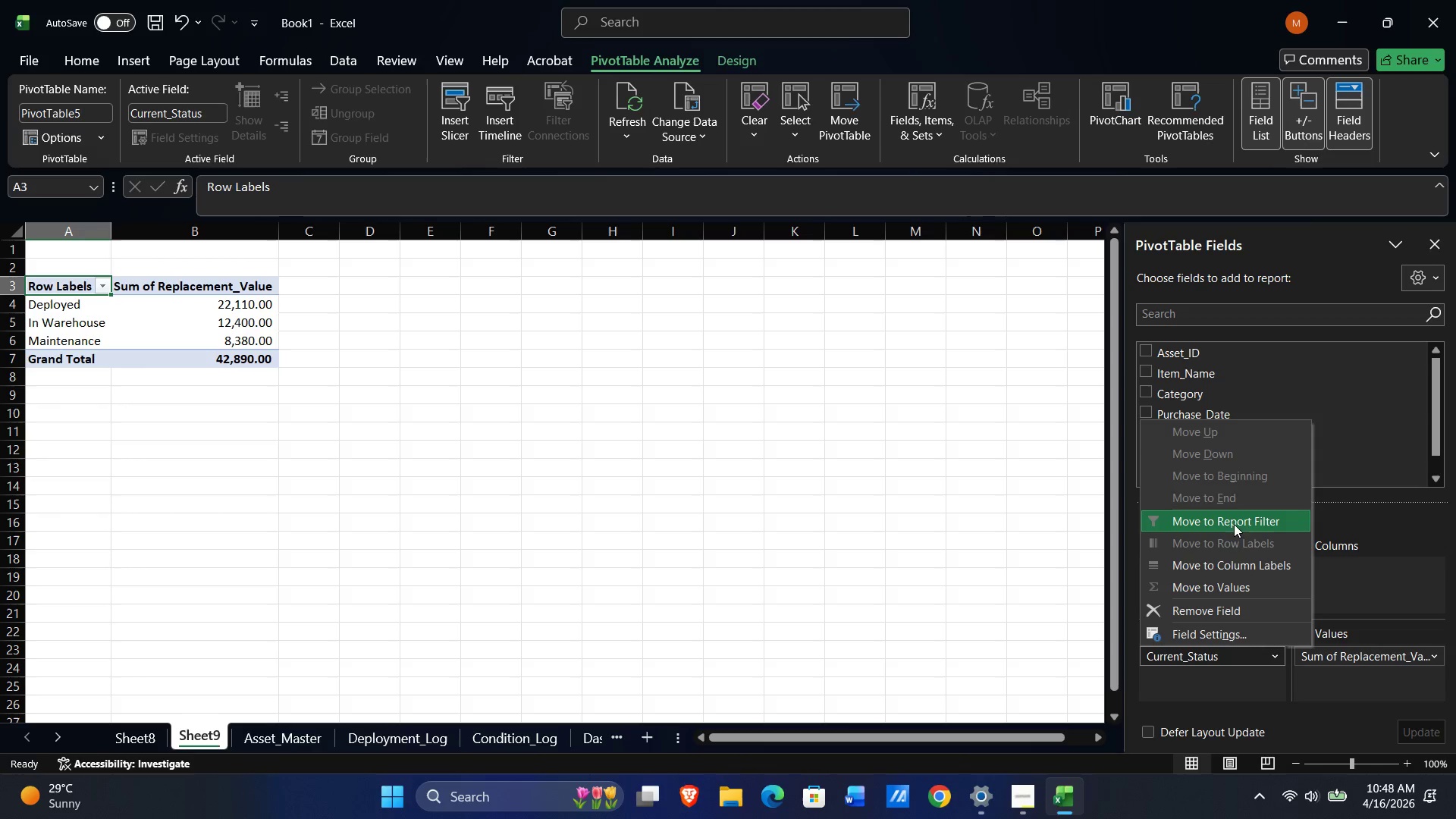 
wait(5.69)
 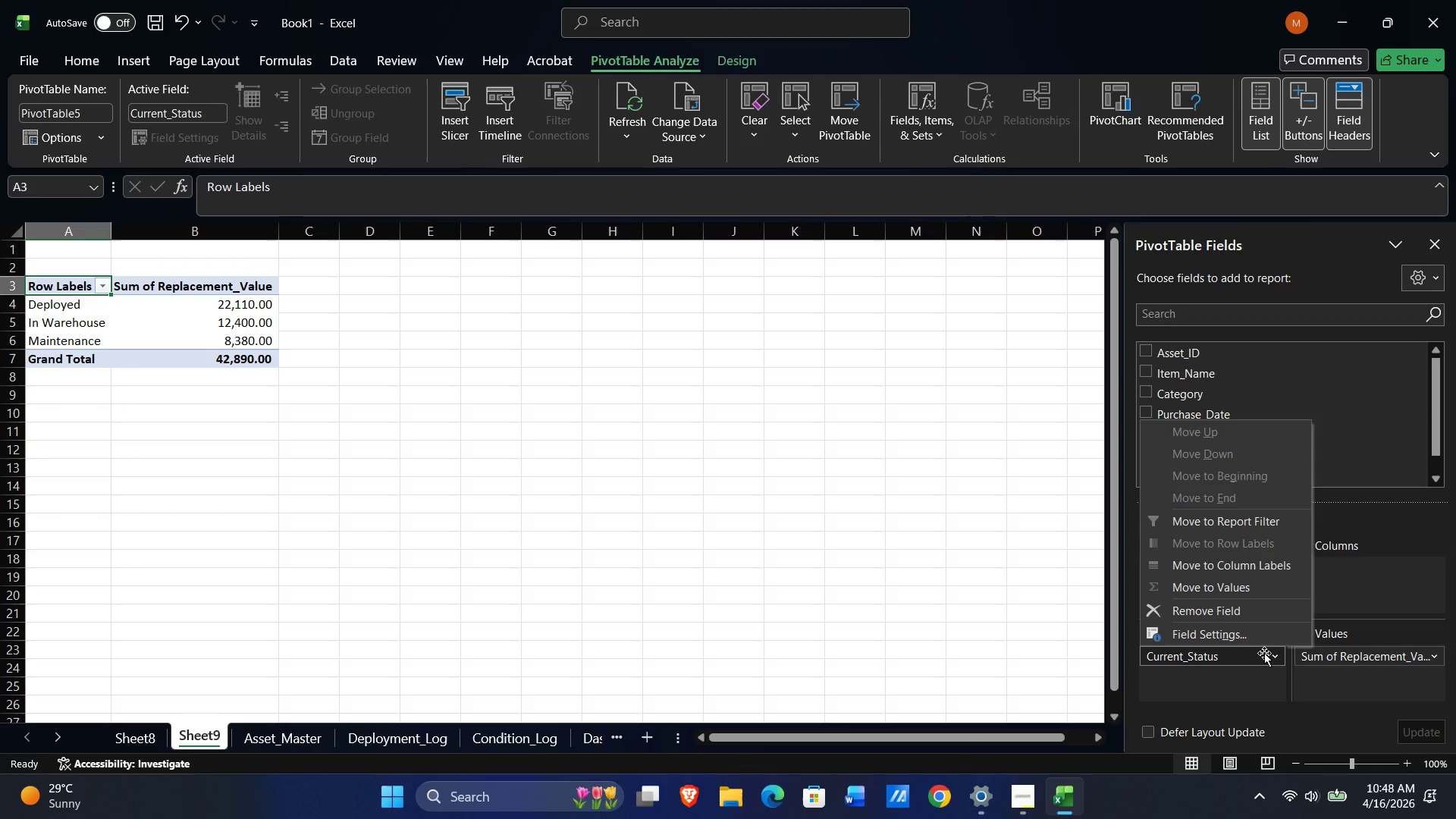 
scroll: coordinate [1207, 523], scroll_direction: none, amount: 0.0
 